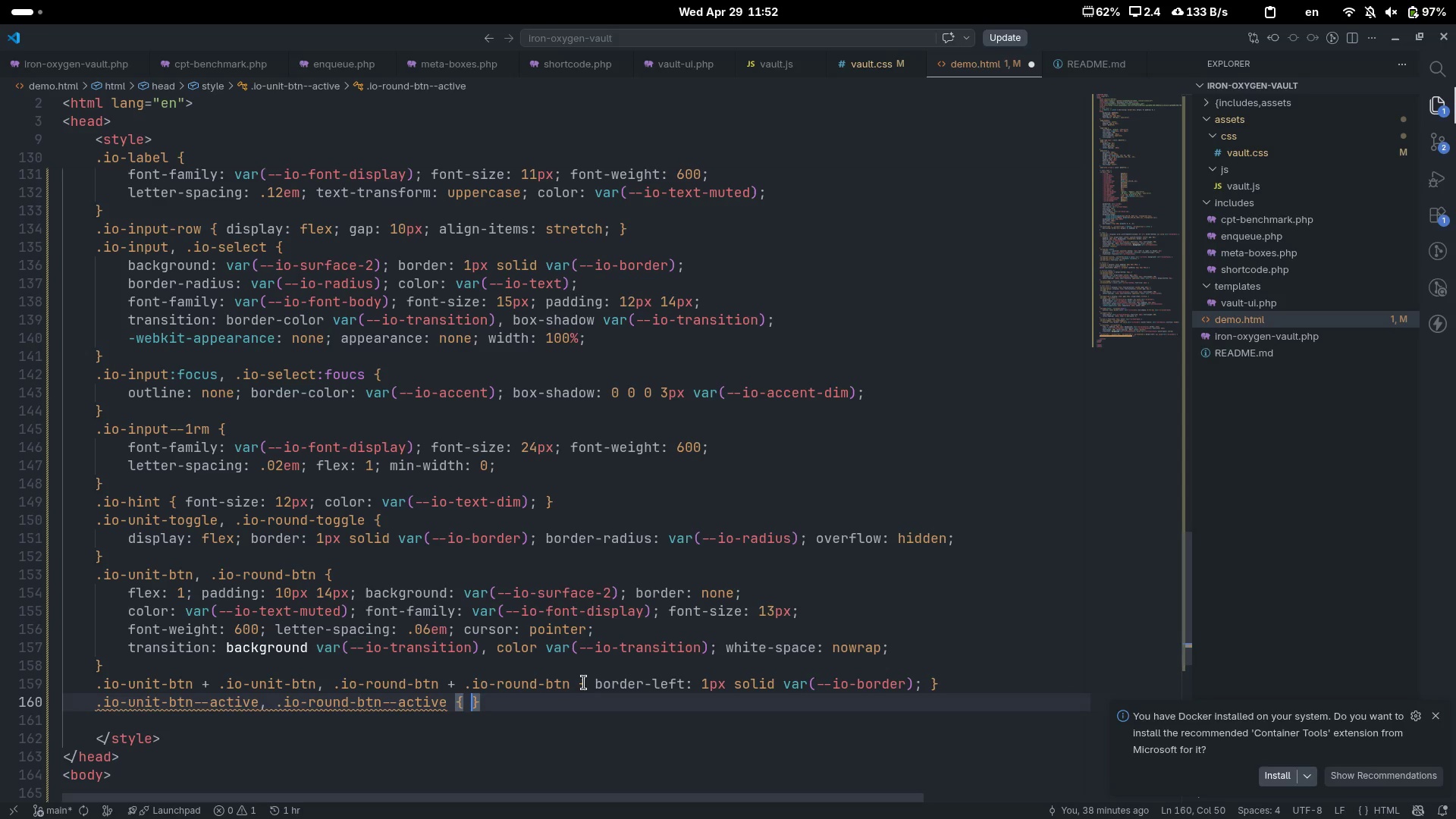 
key(ArrowLeft)
 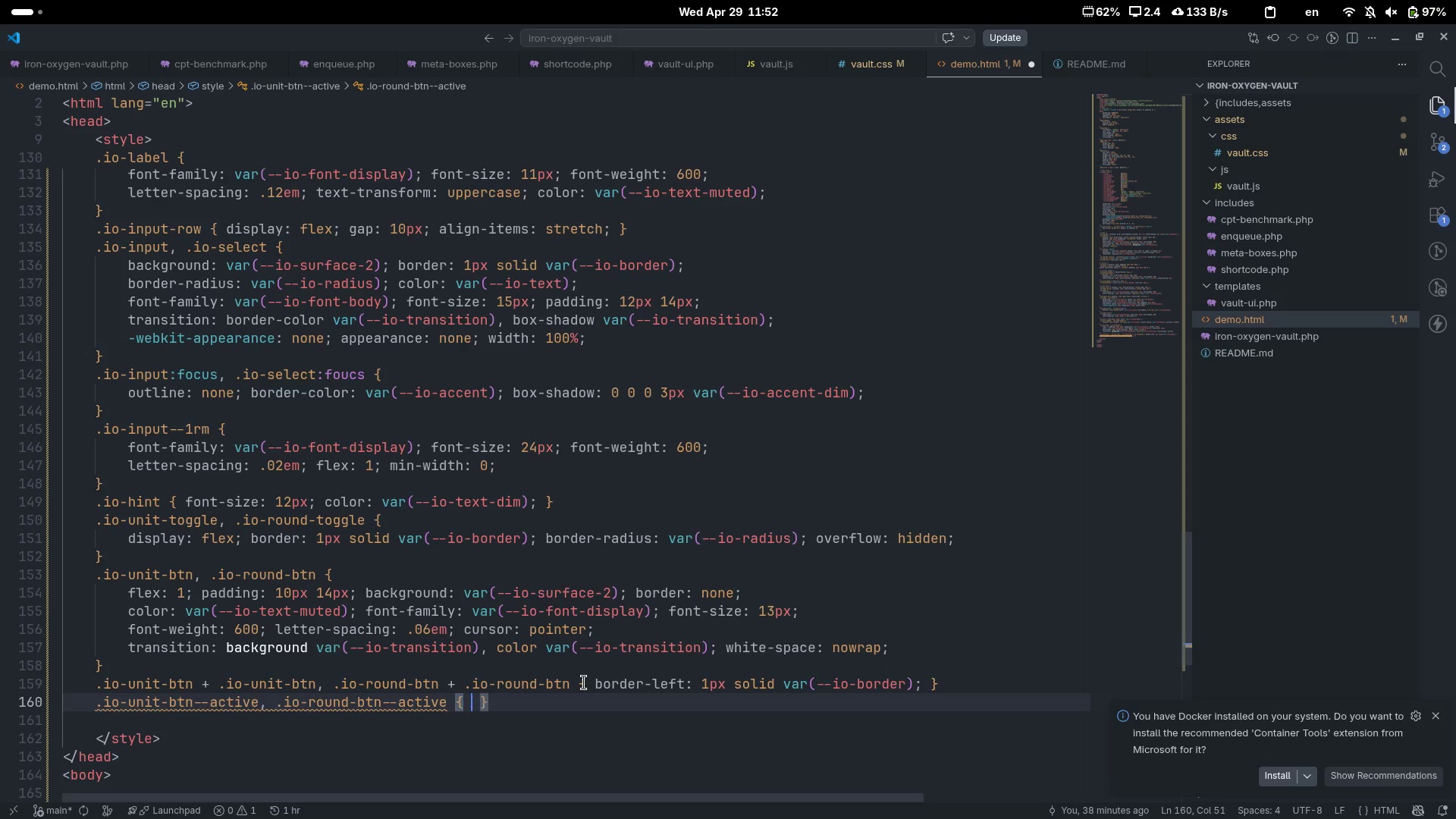 
type( back)
 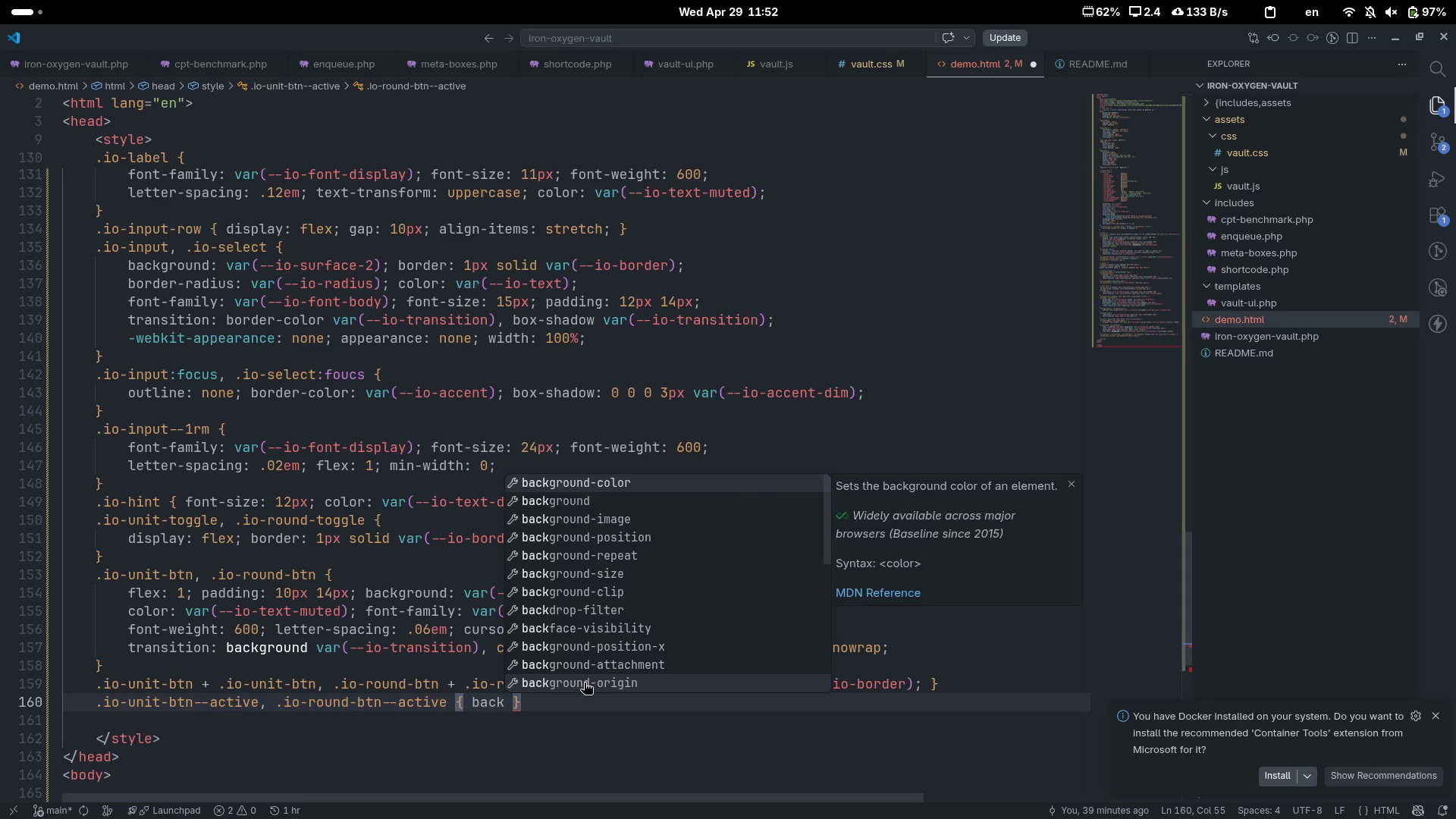 
key(ArrowDown)
 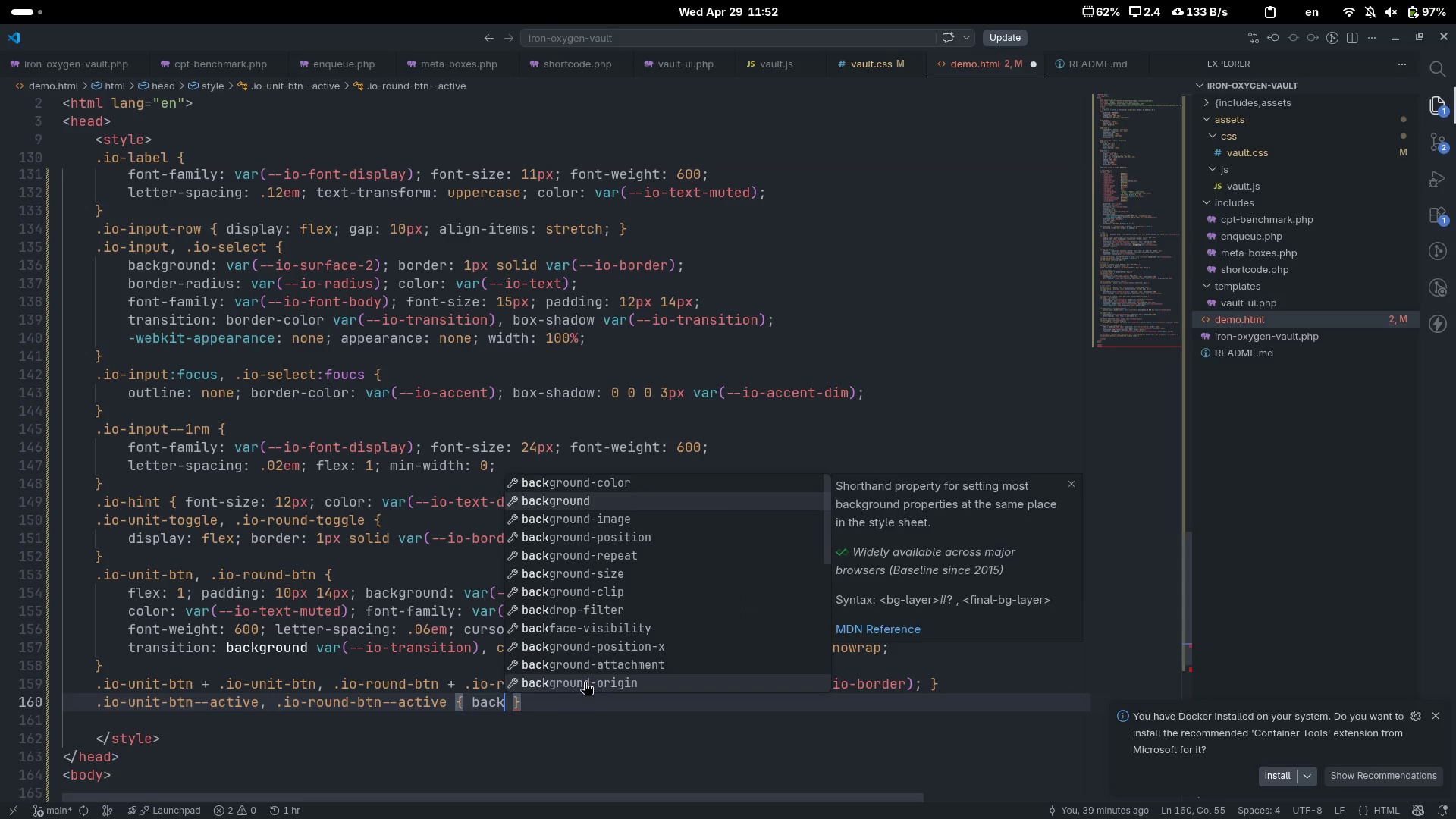 
key(Enter)
 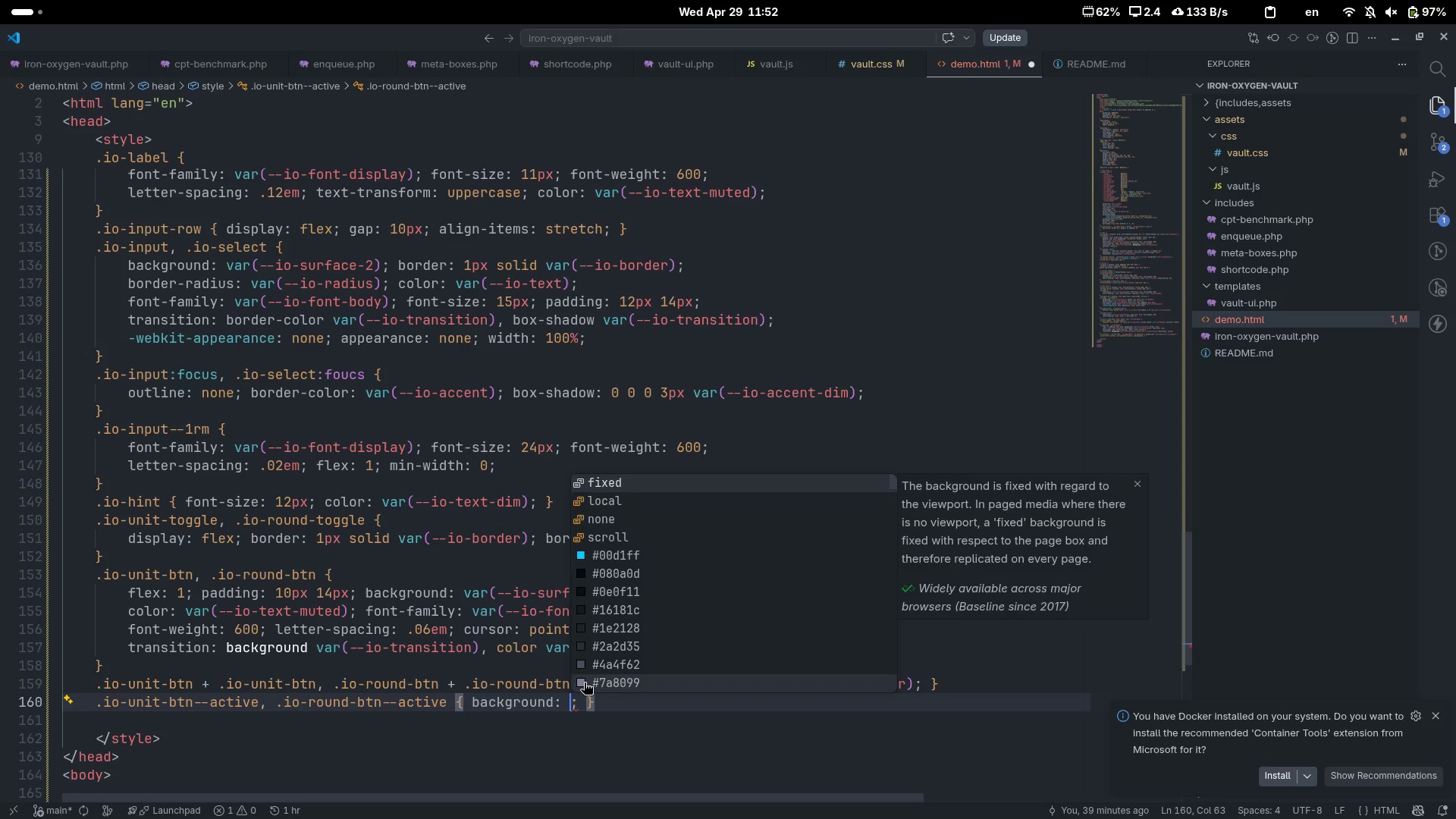 
type(var(--ioa)
key(Tab)
 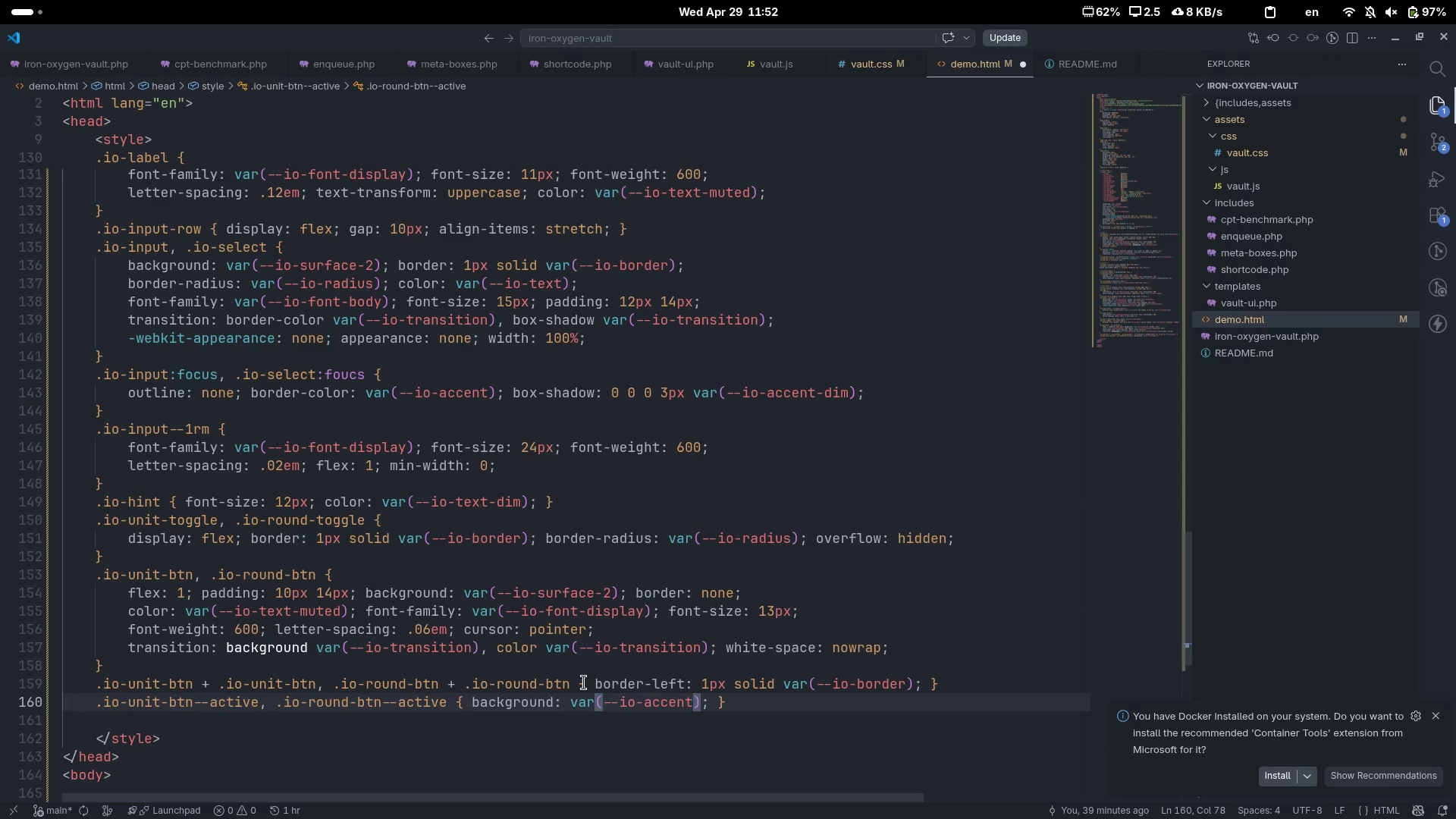 
 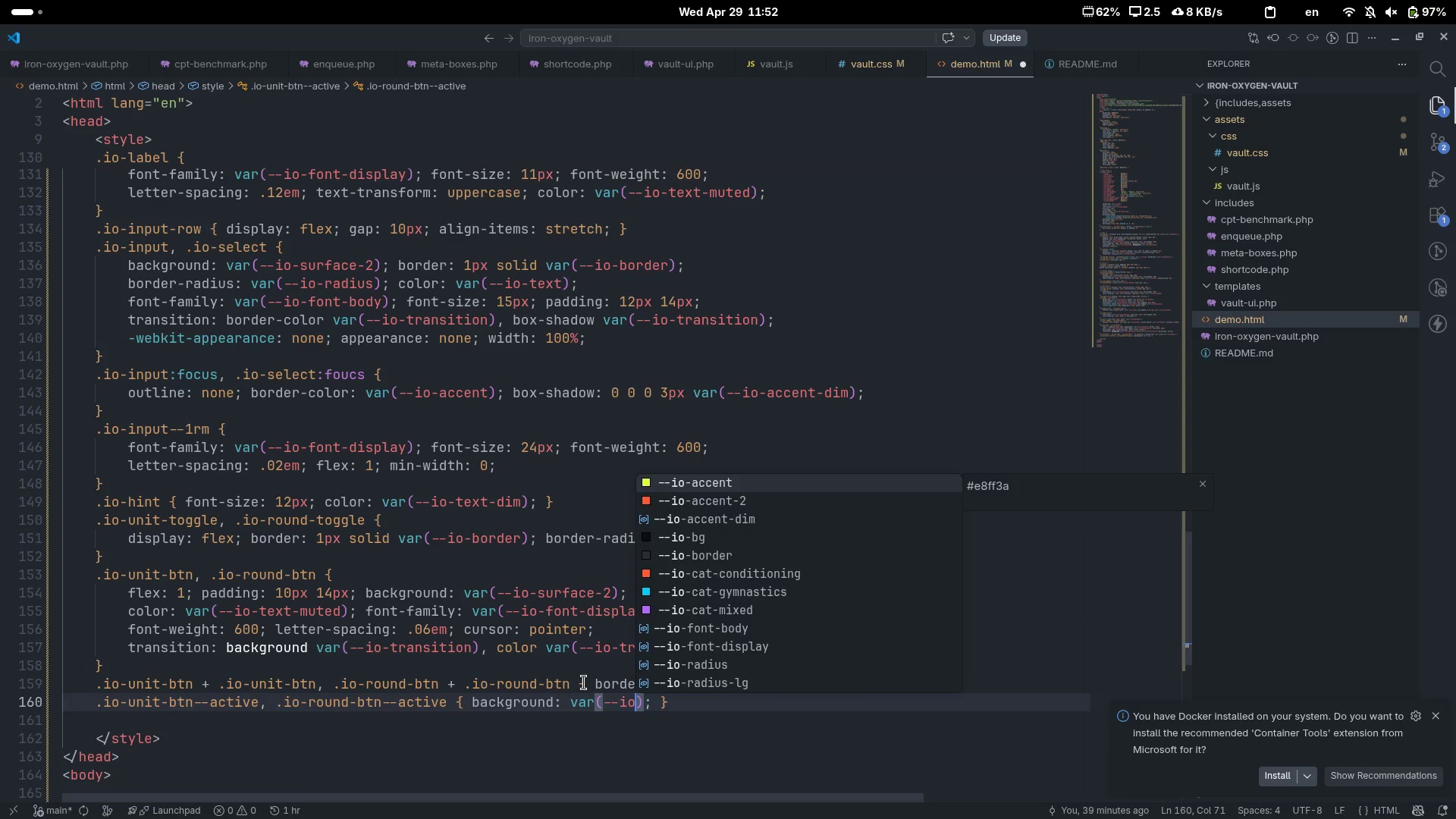 
hold_key(key=C, duration=0.32)
 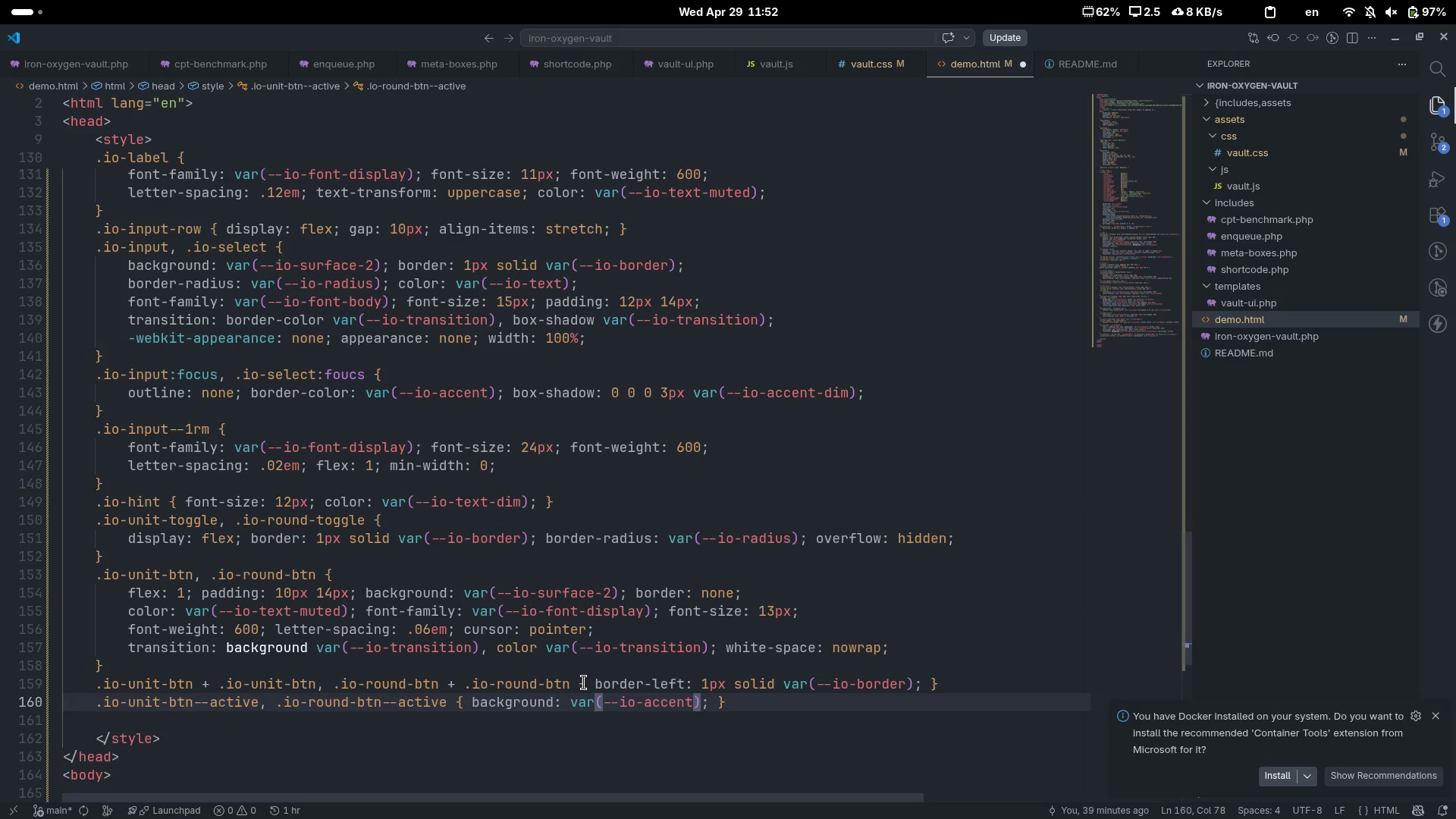 
key(ArrowRight)
 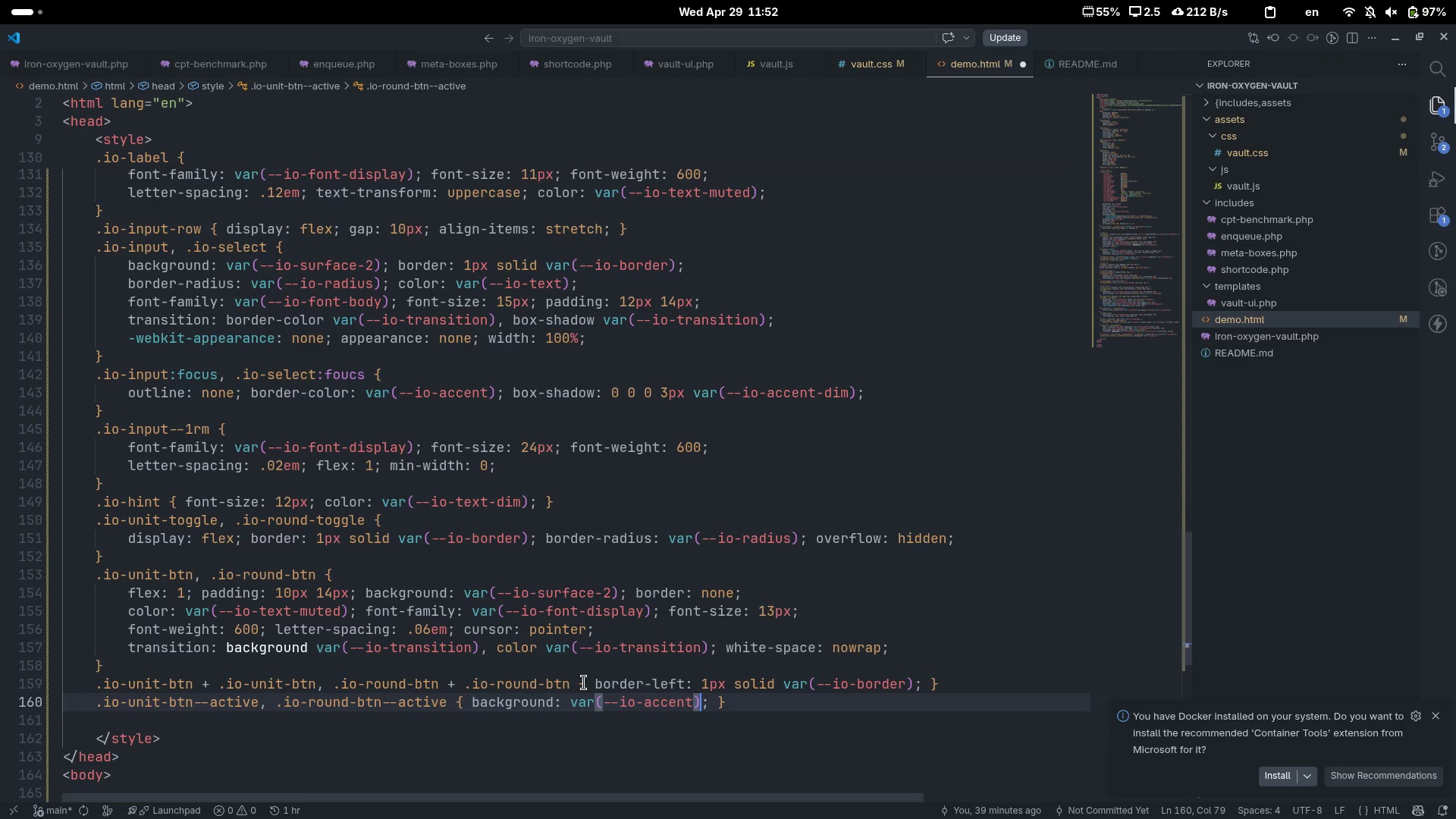 
key(ArrowRight)
 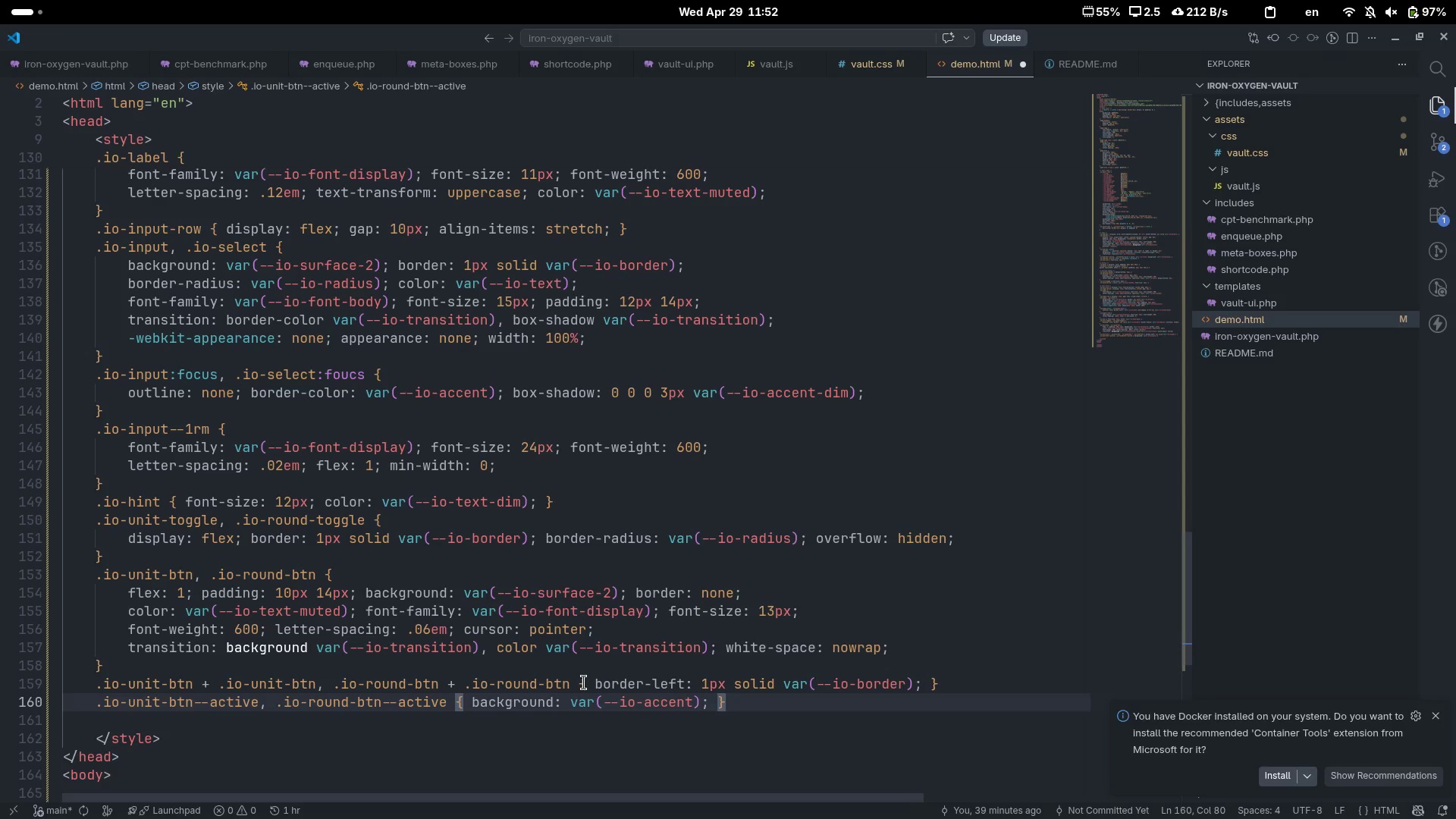 
type( color)
key(Tab)
type(#000)
 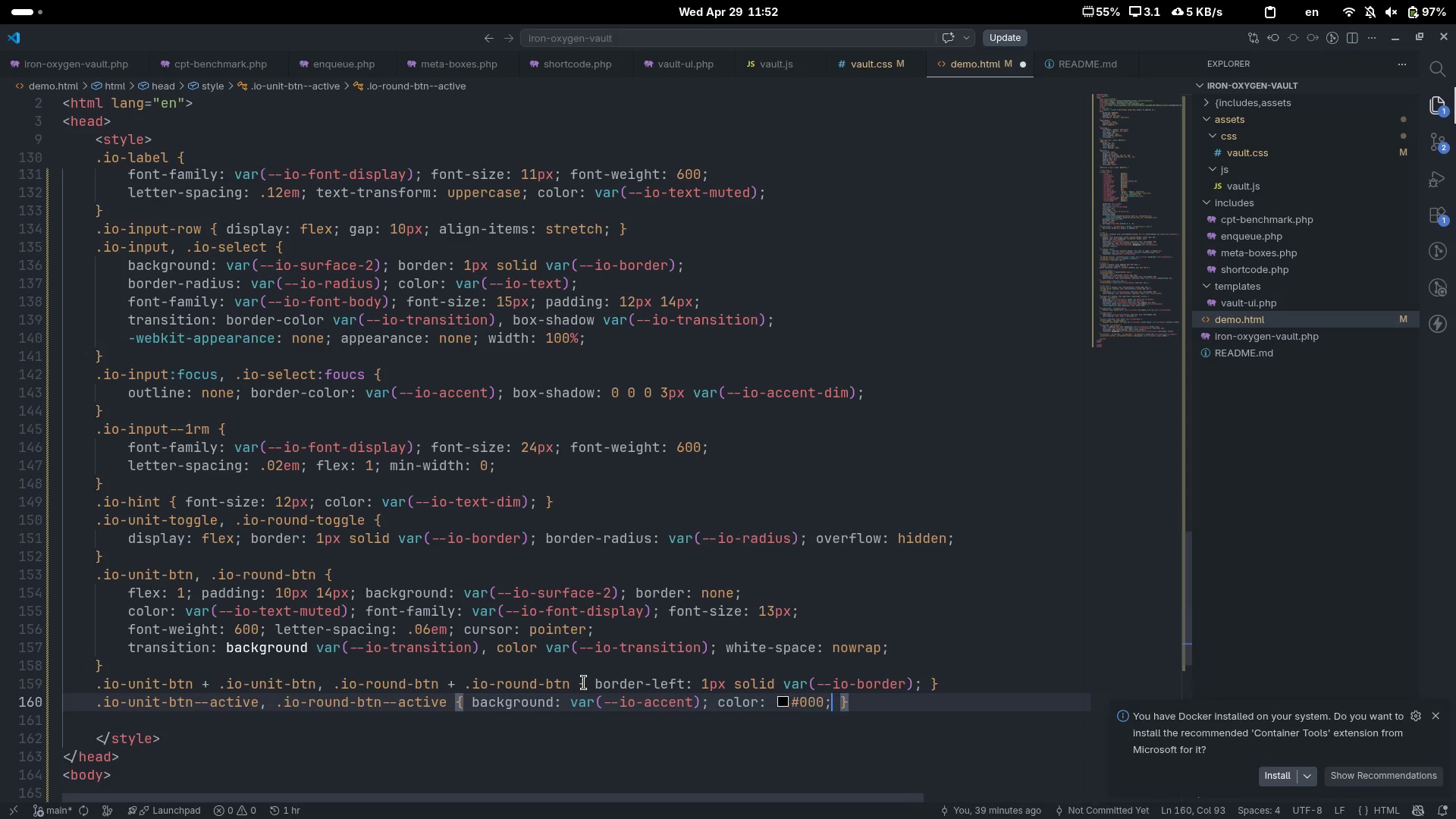 
key(Control+ArrowRight)
 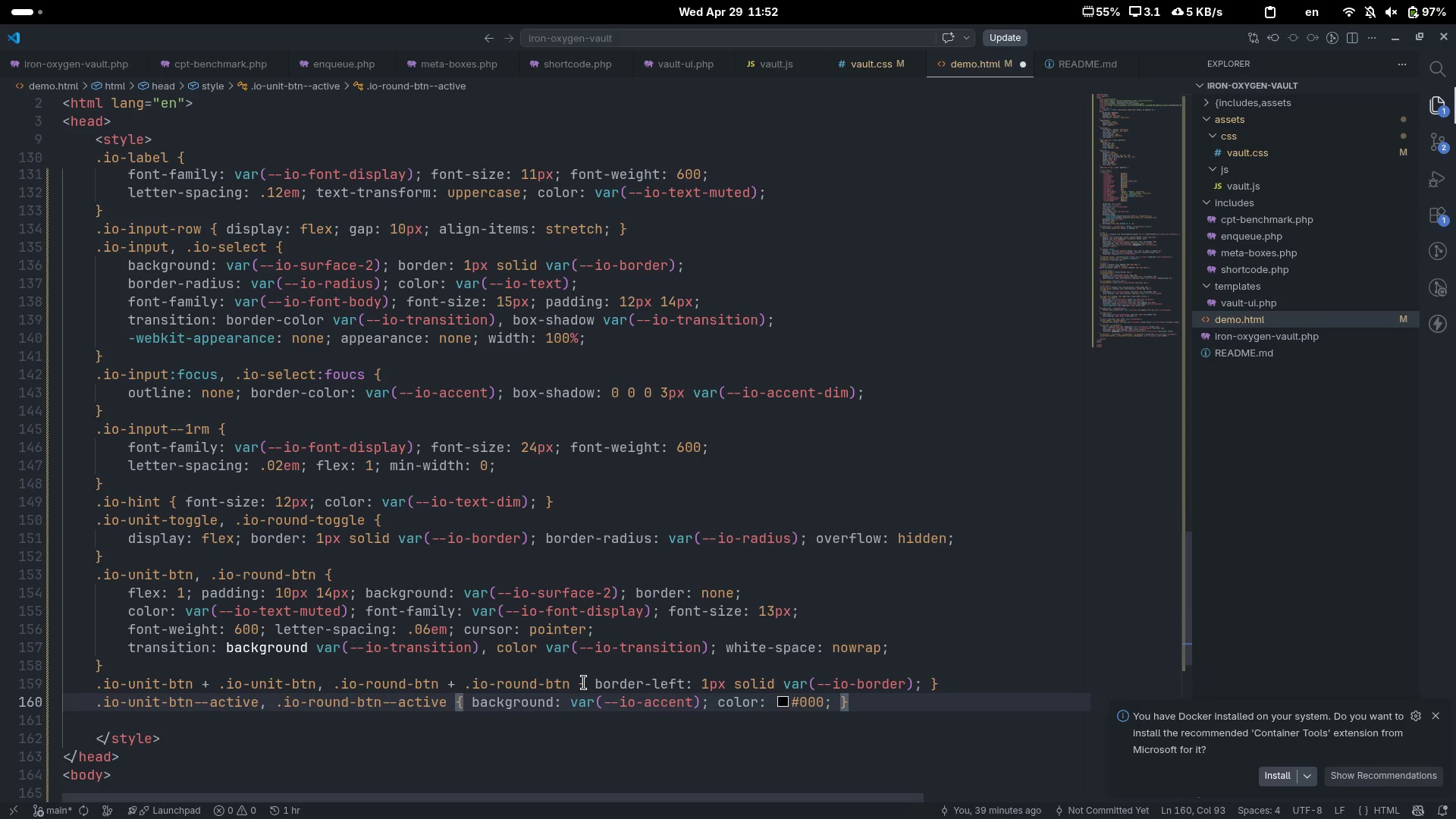 
key(Control+ControlLeft)
 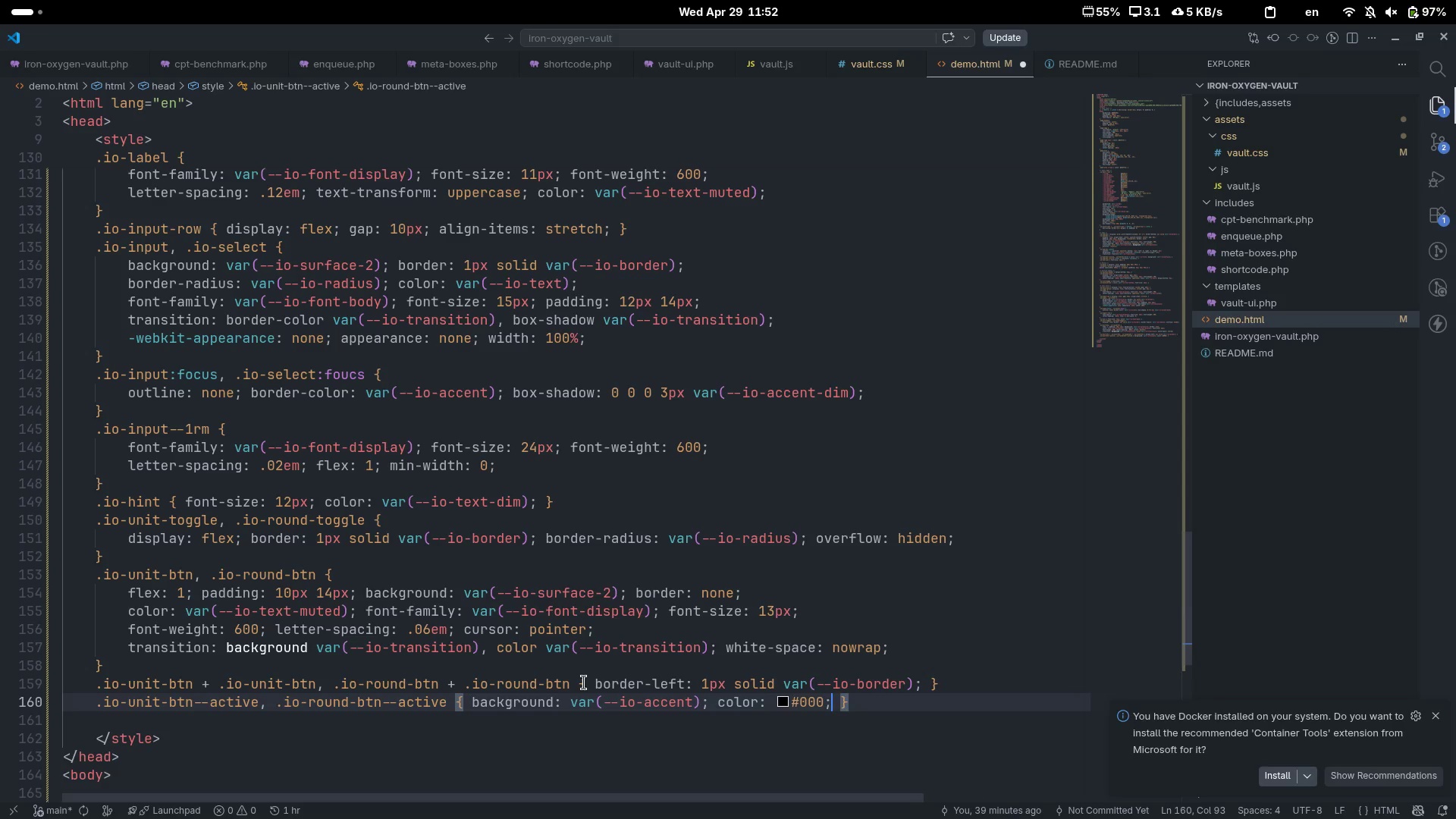 
key(Control+ArrowRight)
 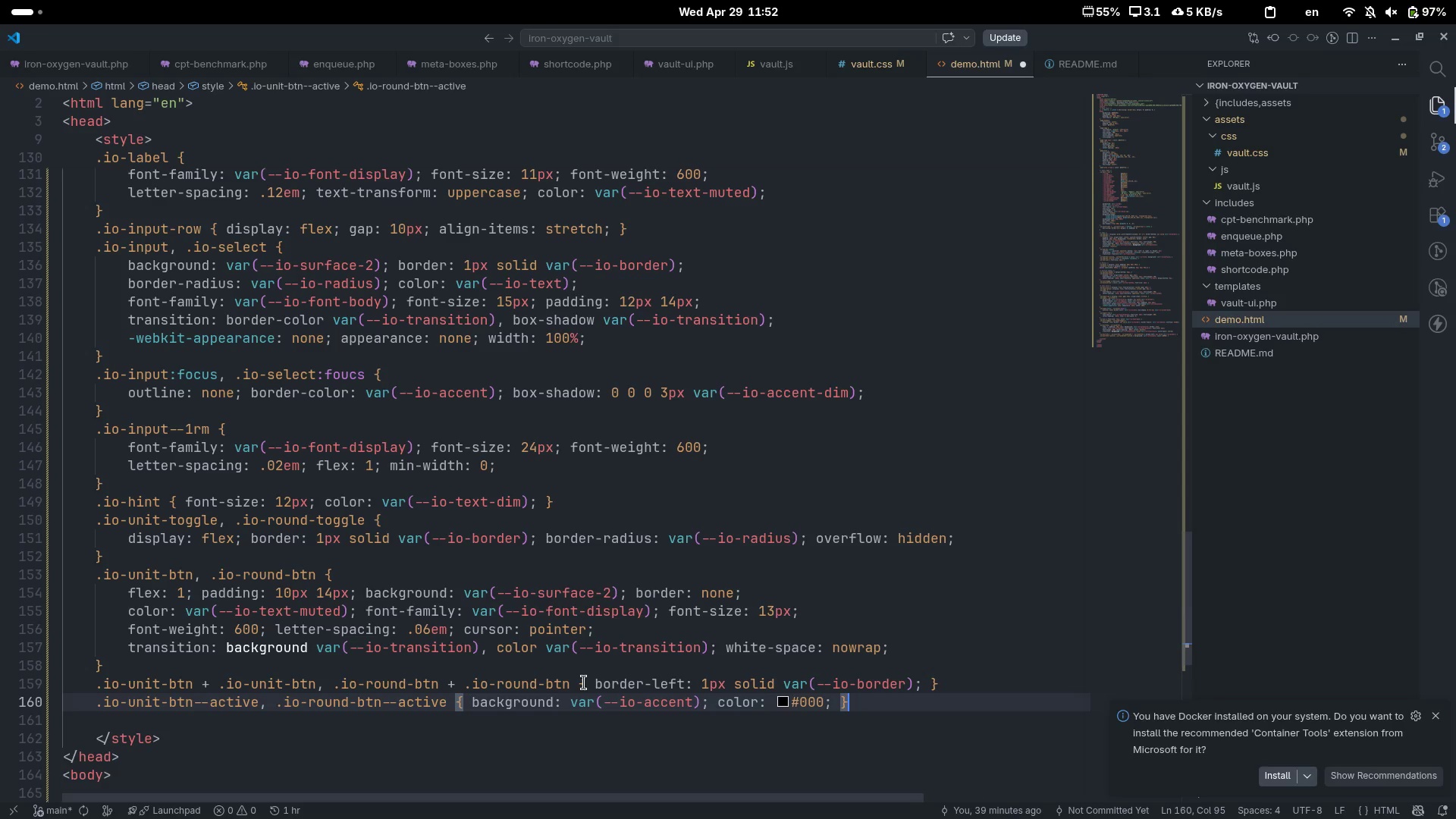 
key(Enter)
 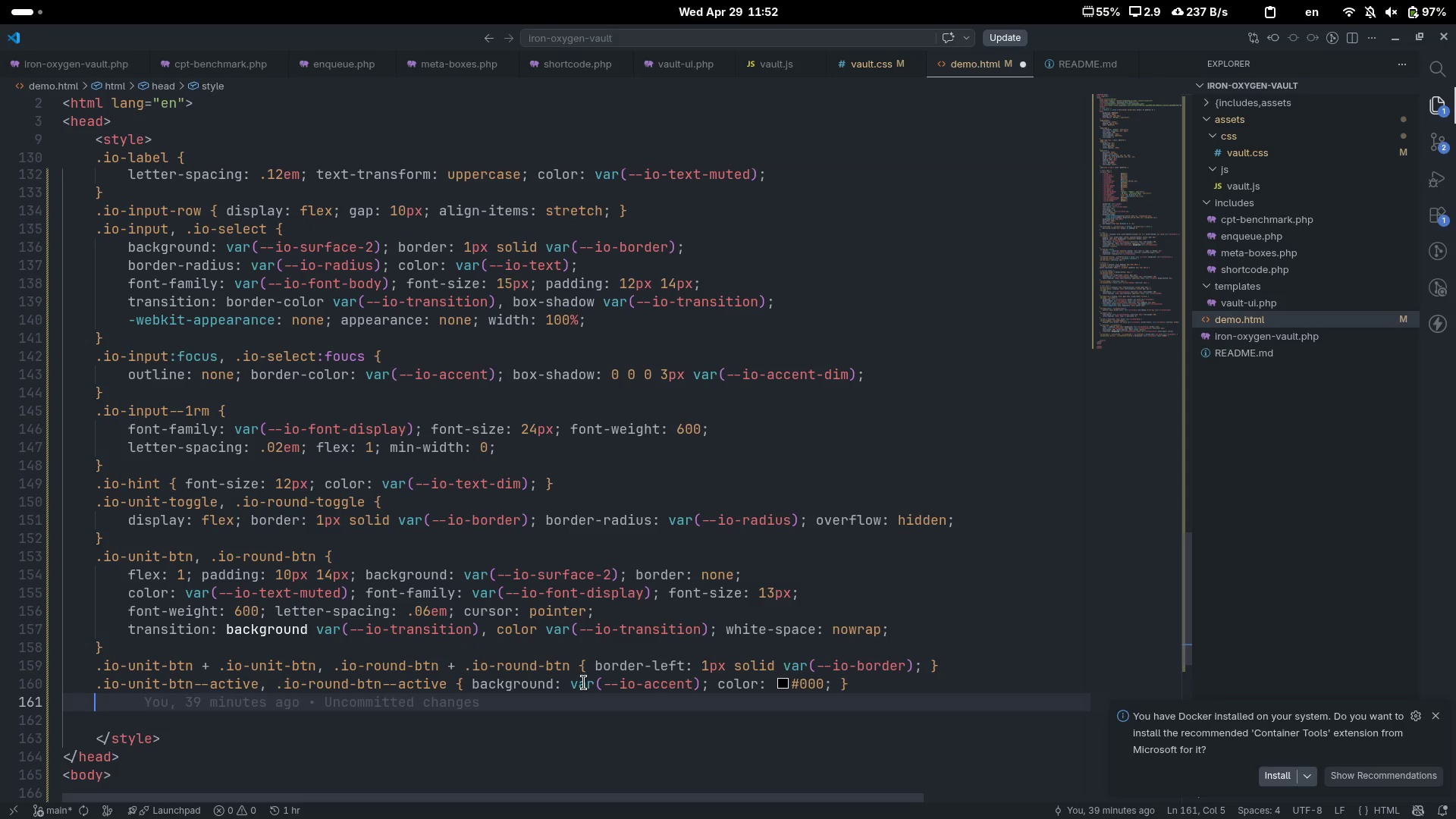 
type(.io.)
key(Backspace)
type(-nu)
key(Backspace)
key(Backspace)
type(unit)
key(Tab)
type(L)
key(Backspace)
type(:not(.io-unit-btn--aci)
key(Tab)
 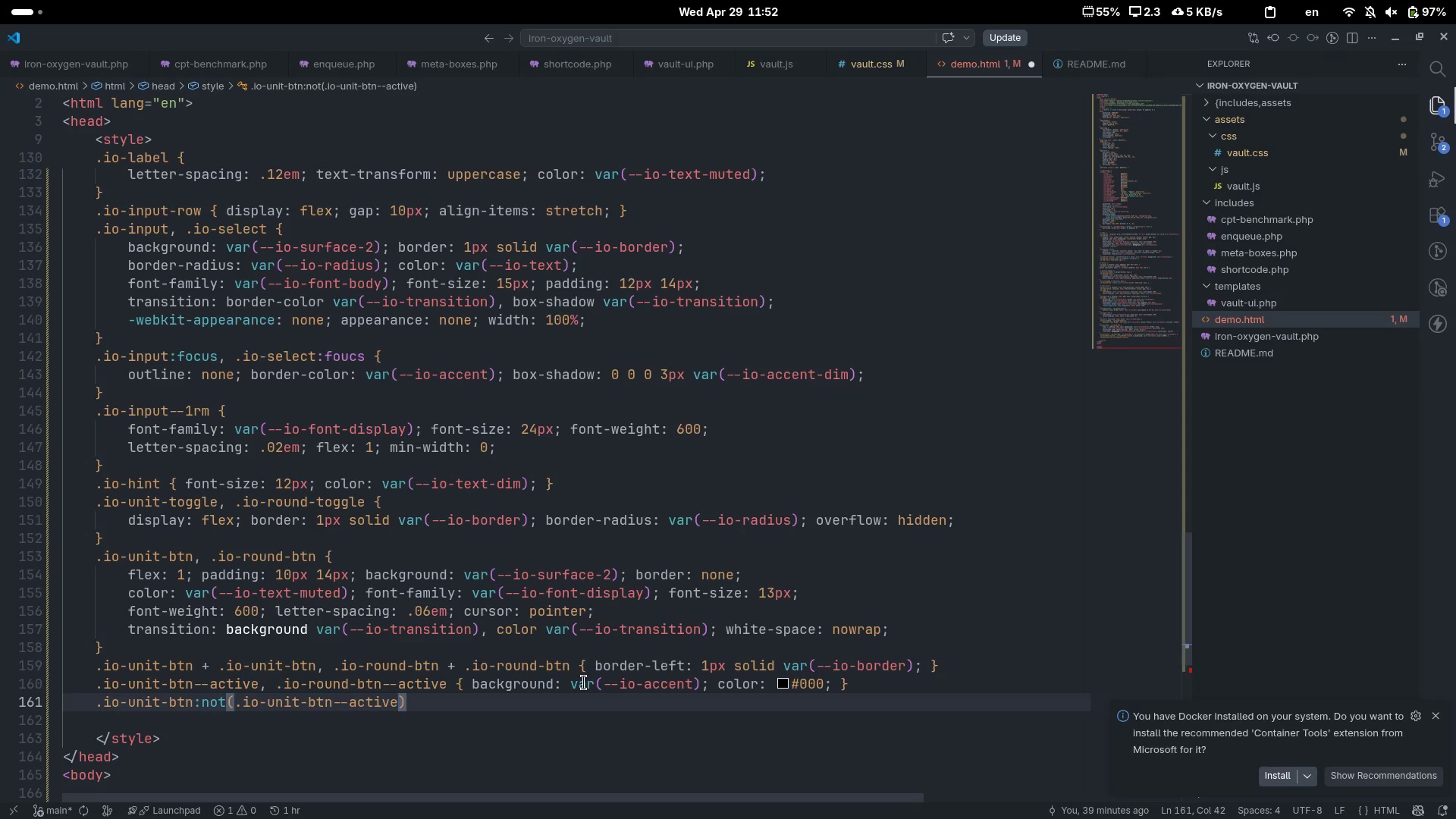 
key(ArrowRight)
 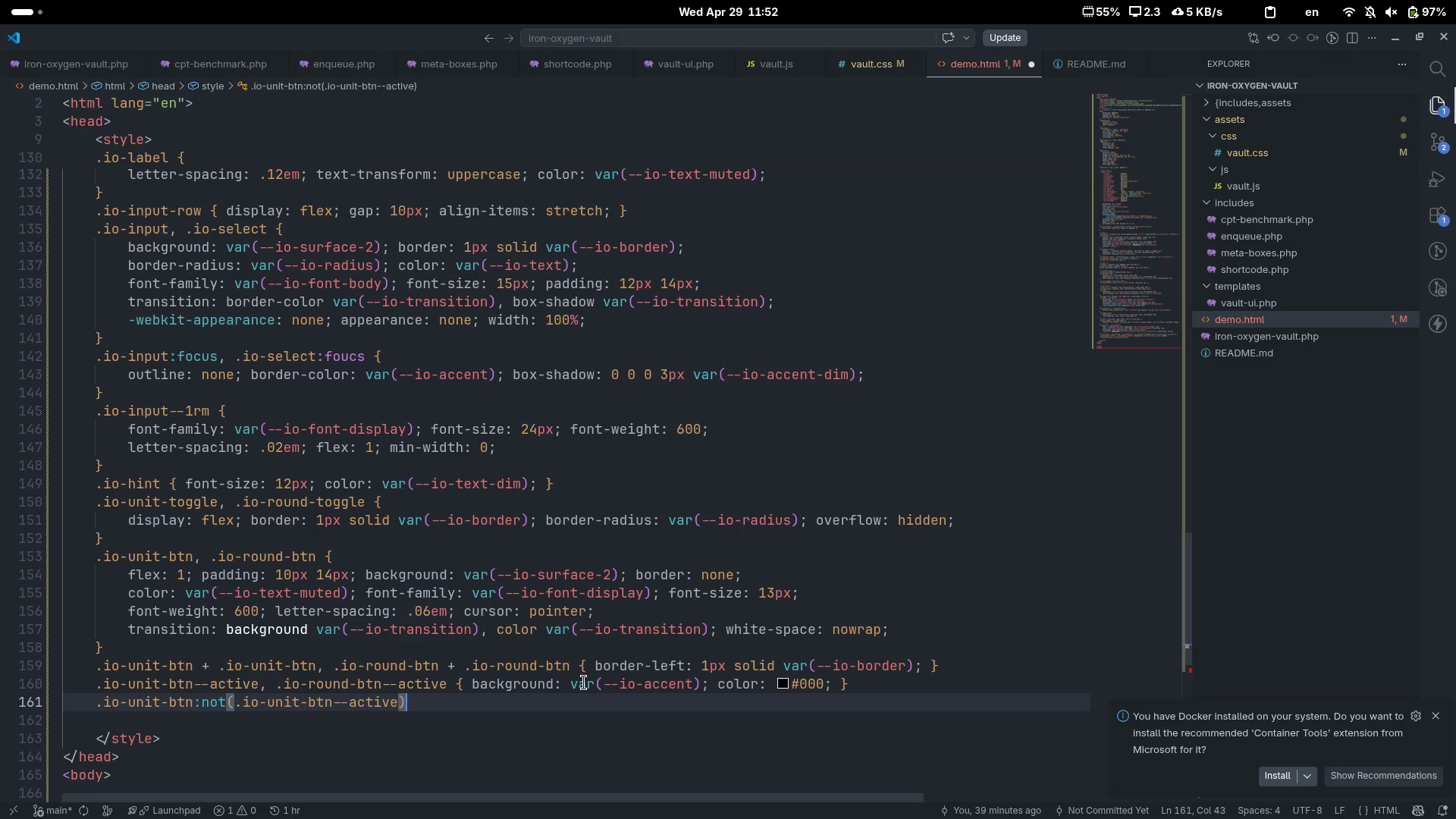 
type(:b)
key(Backspace)
type(o)
key(Backspace)
type(hove)
key(Tab)
type(,)
 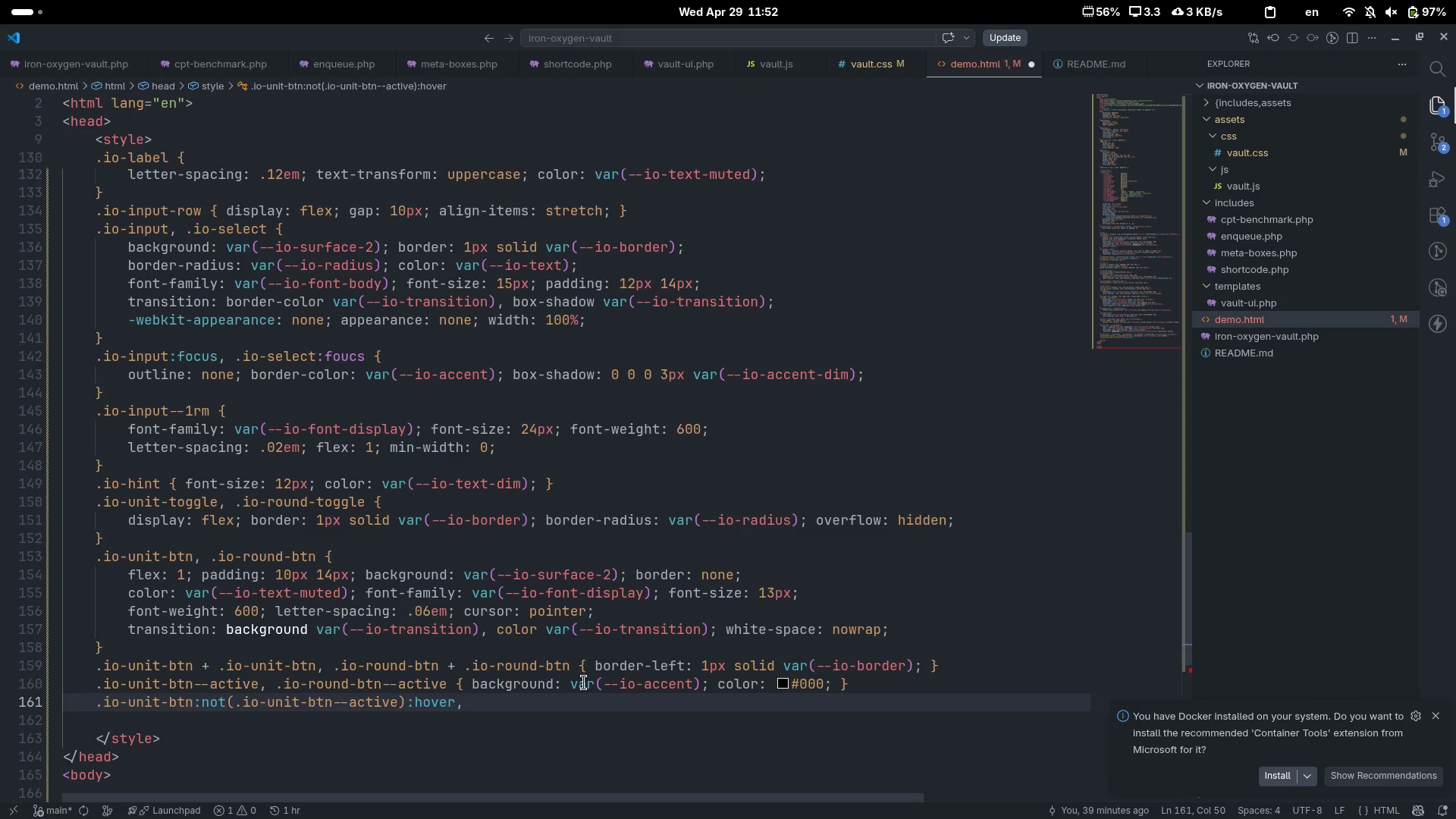 
key(Enter)
 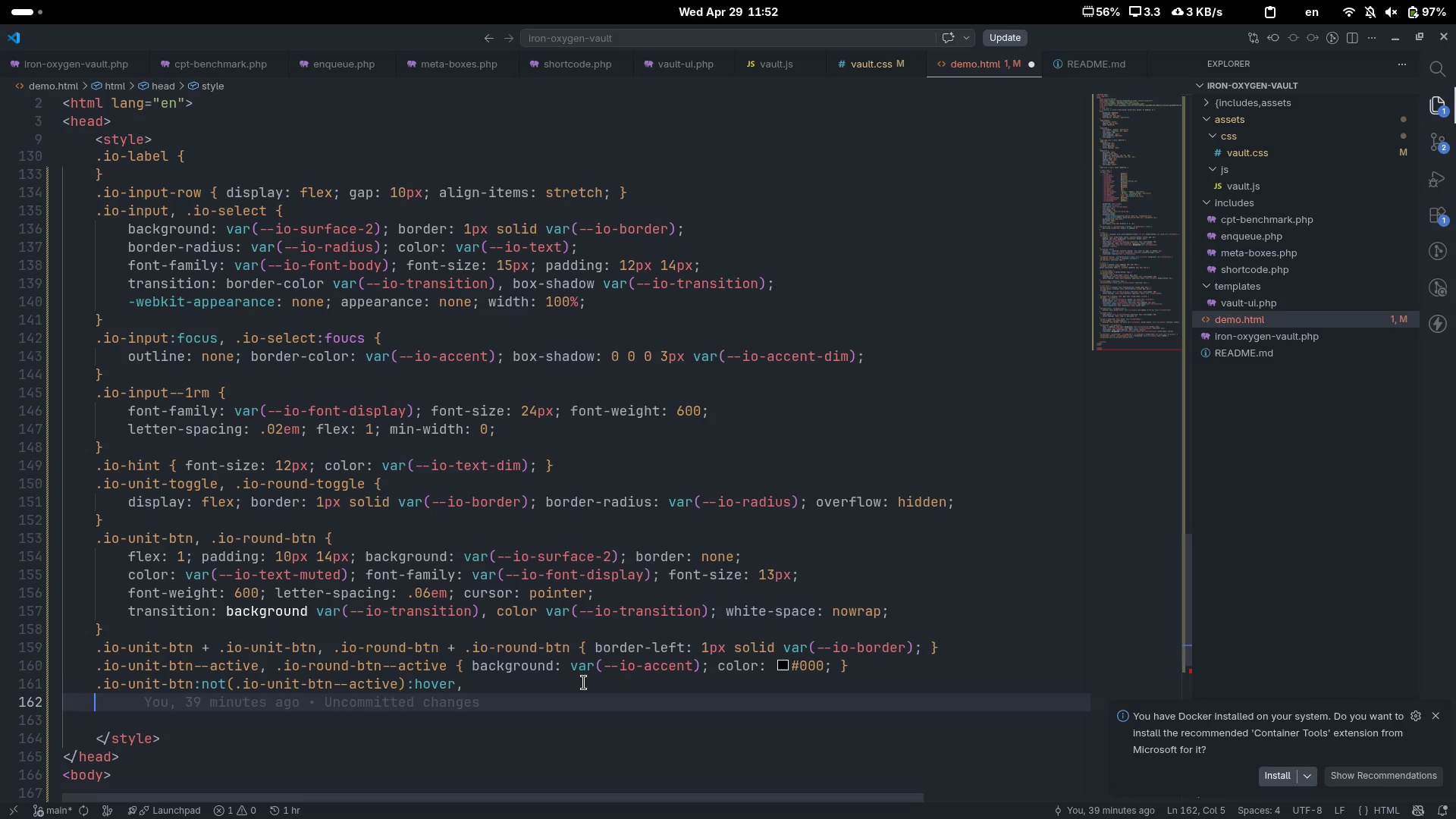 
type(.io-roun)
key(Tab)
type(:no)
key(Tab)
 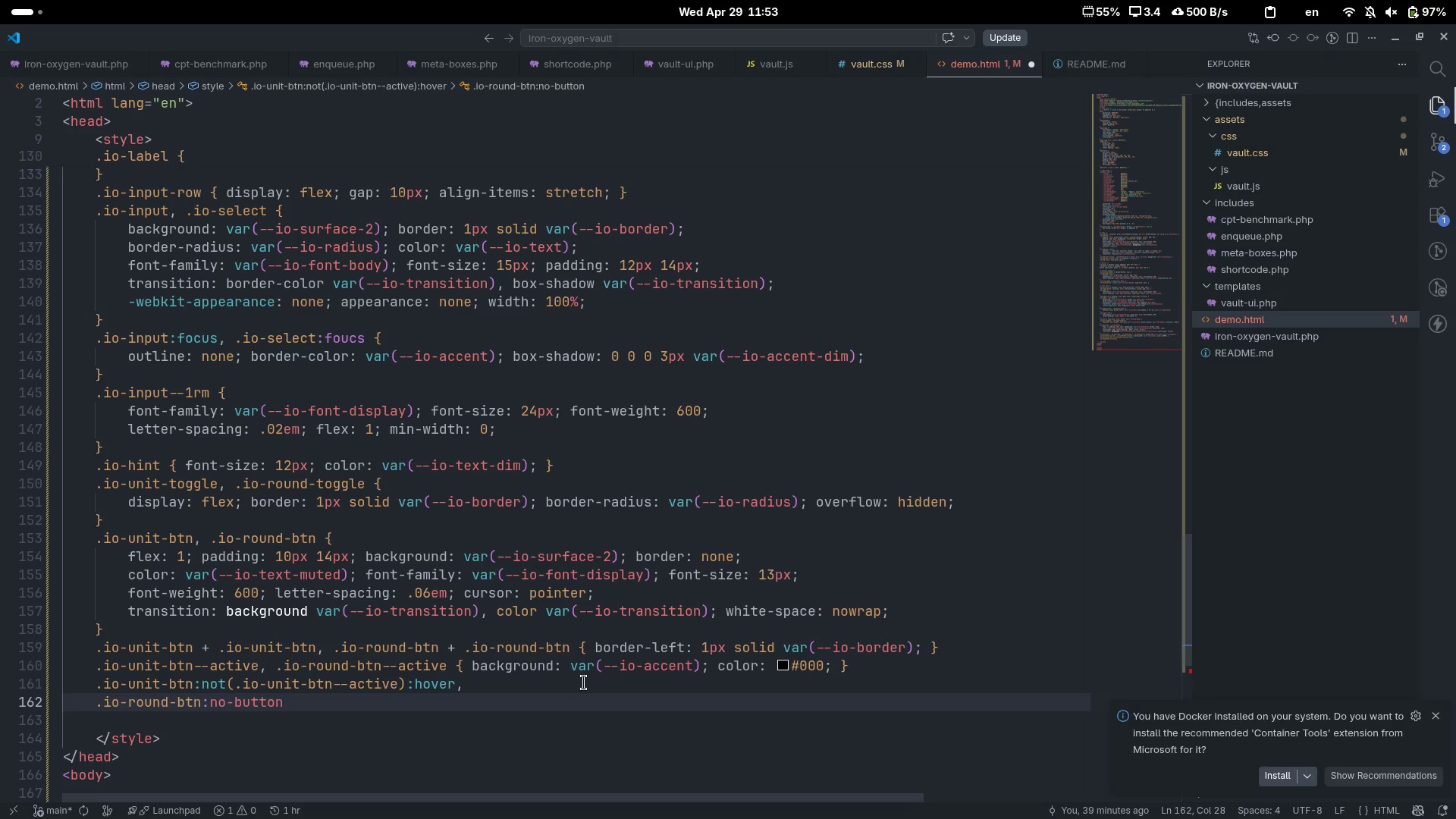 
key(Control+Backspace)
 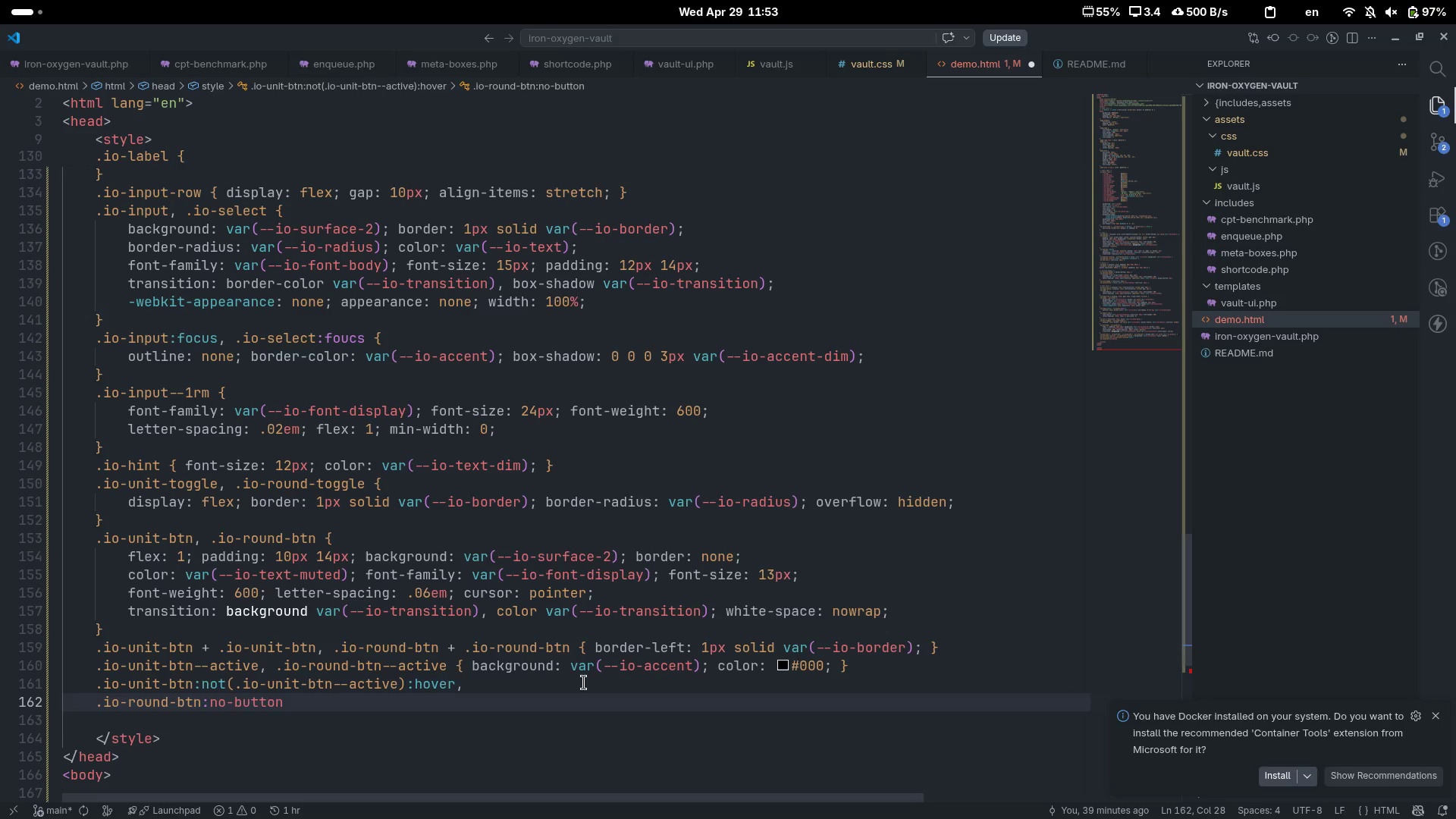 
key(Control+Backspace)
 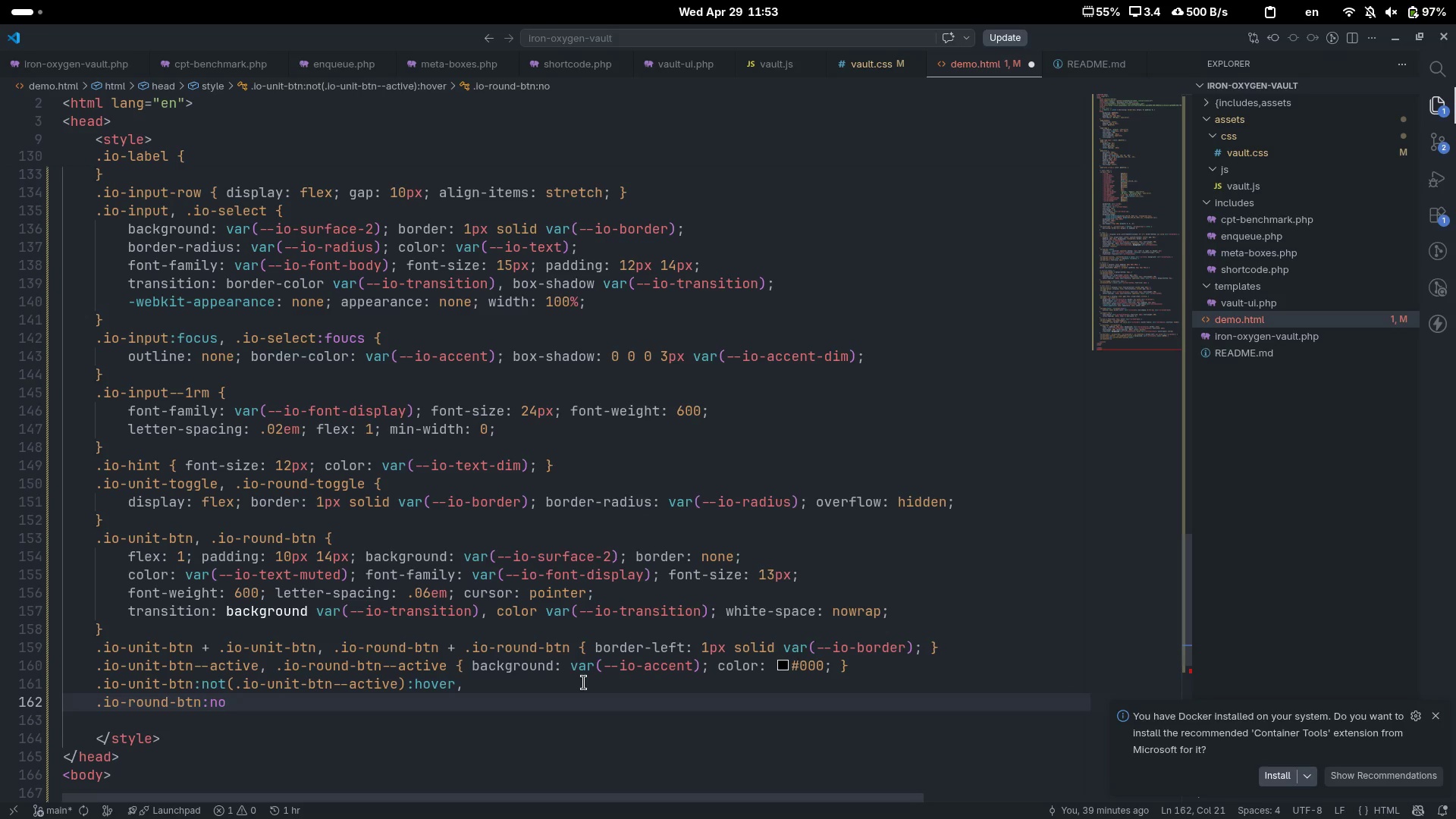 
type(r)
key(Backspace)
type(t))
key(Backspace)
type((.io-round)
key(Tab)
type(--av)
key(Tab)
 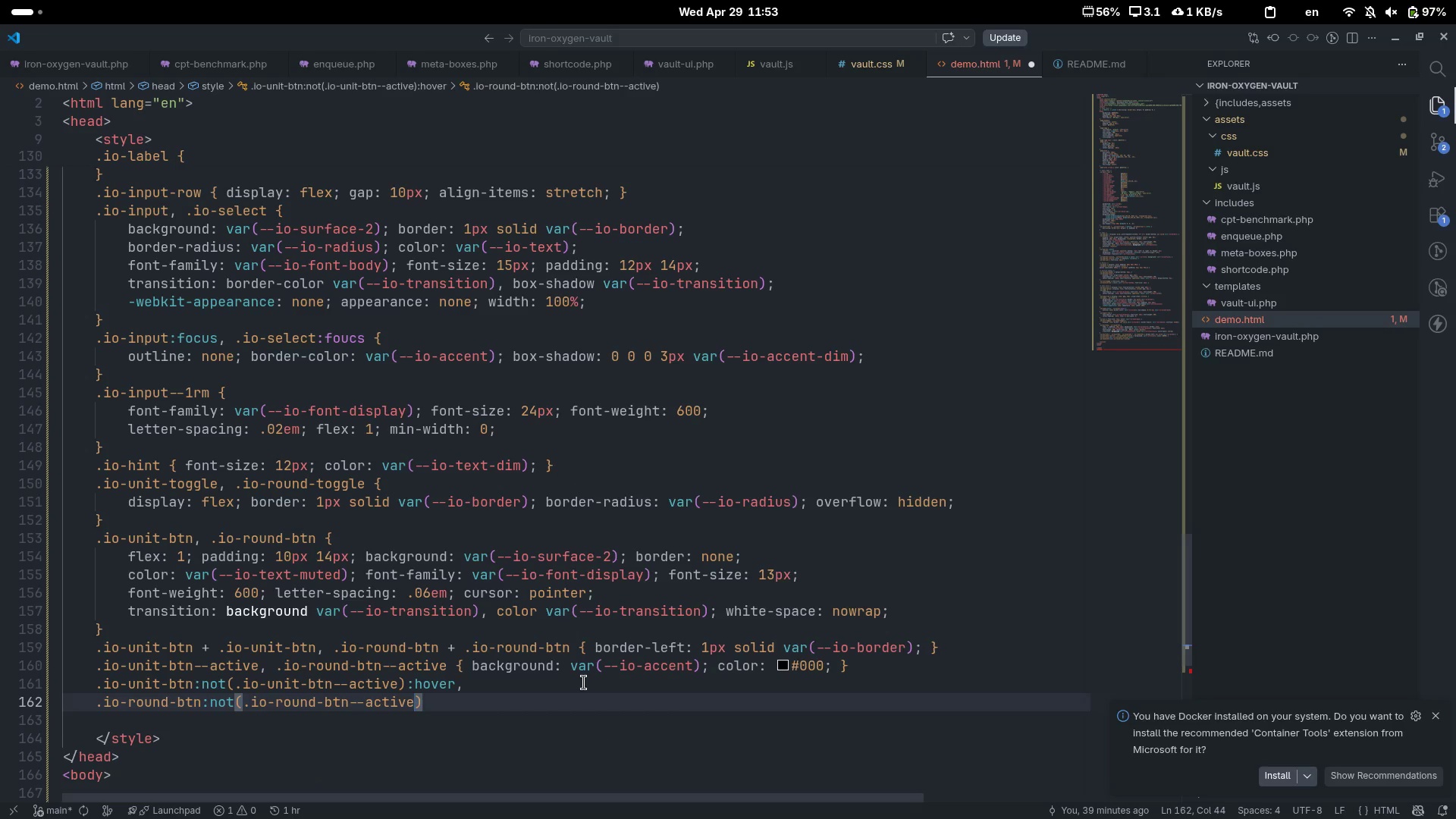 
key(ArrowRight)
 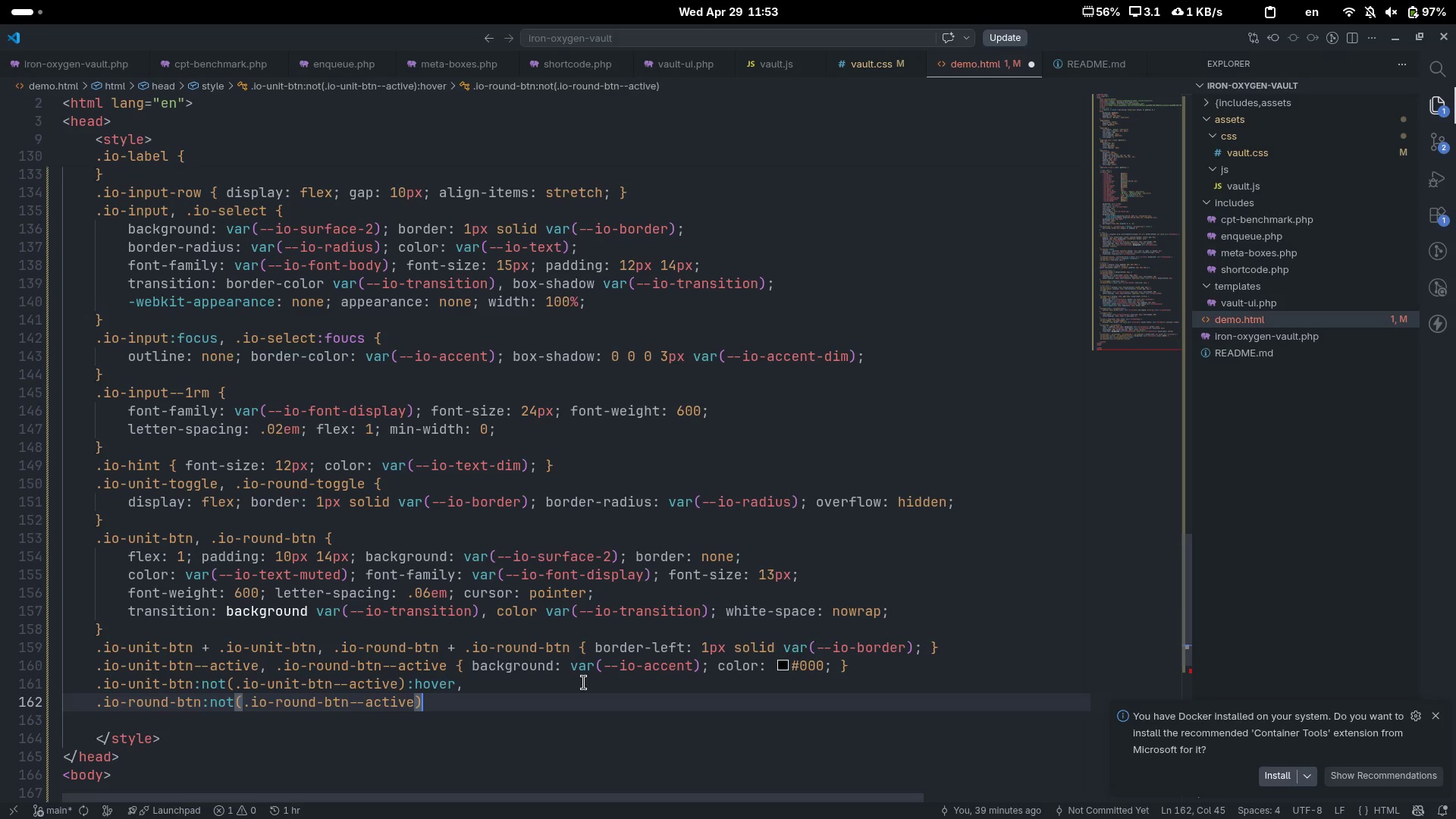 
type(:hove)
key(Tab)
type( { )
 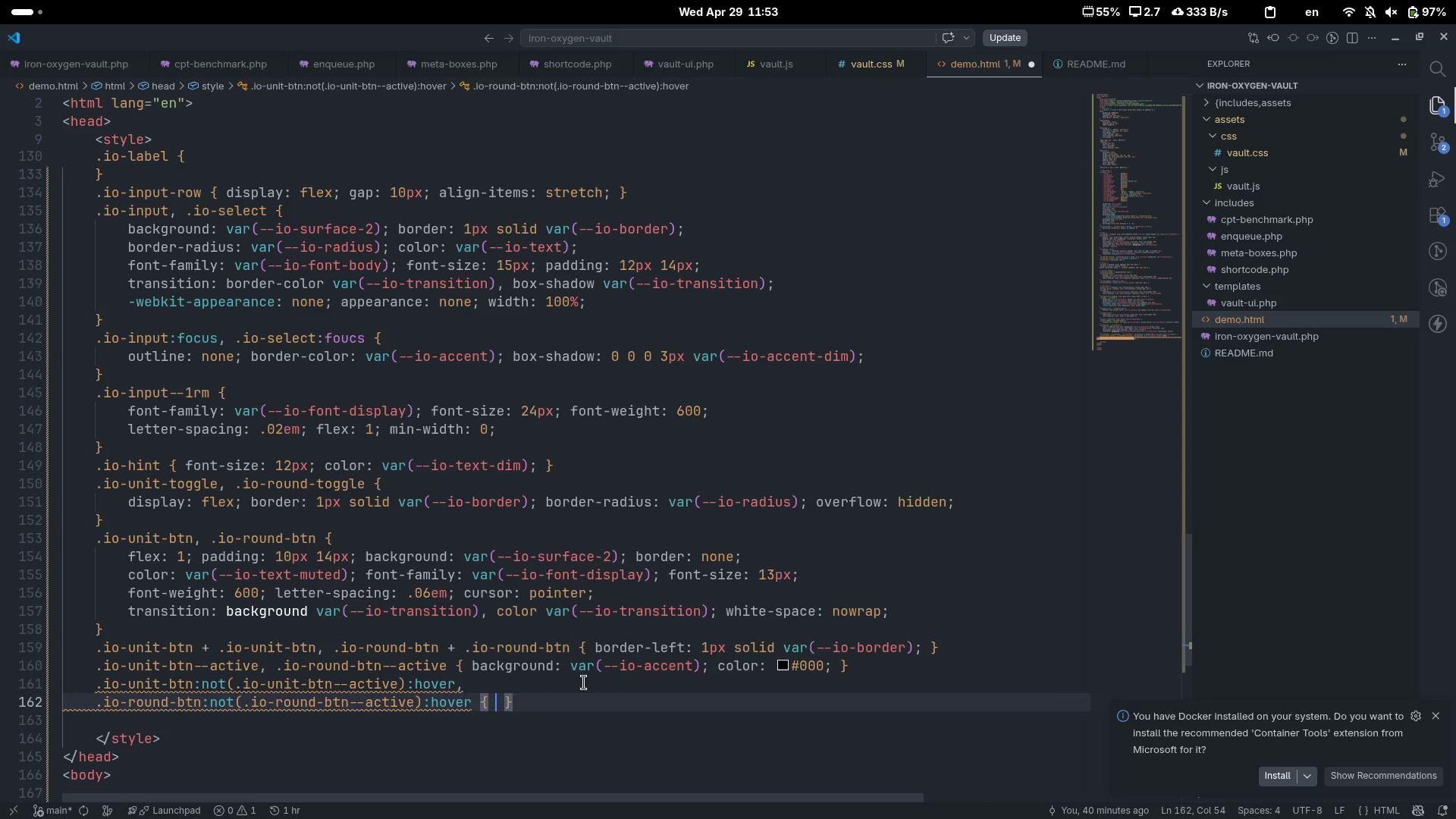 
 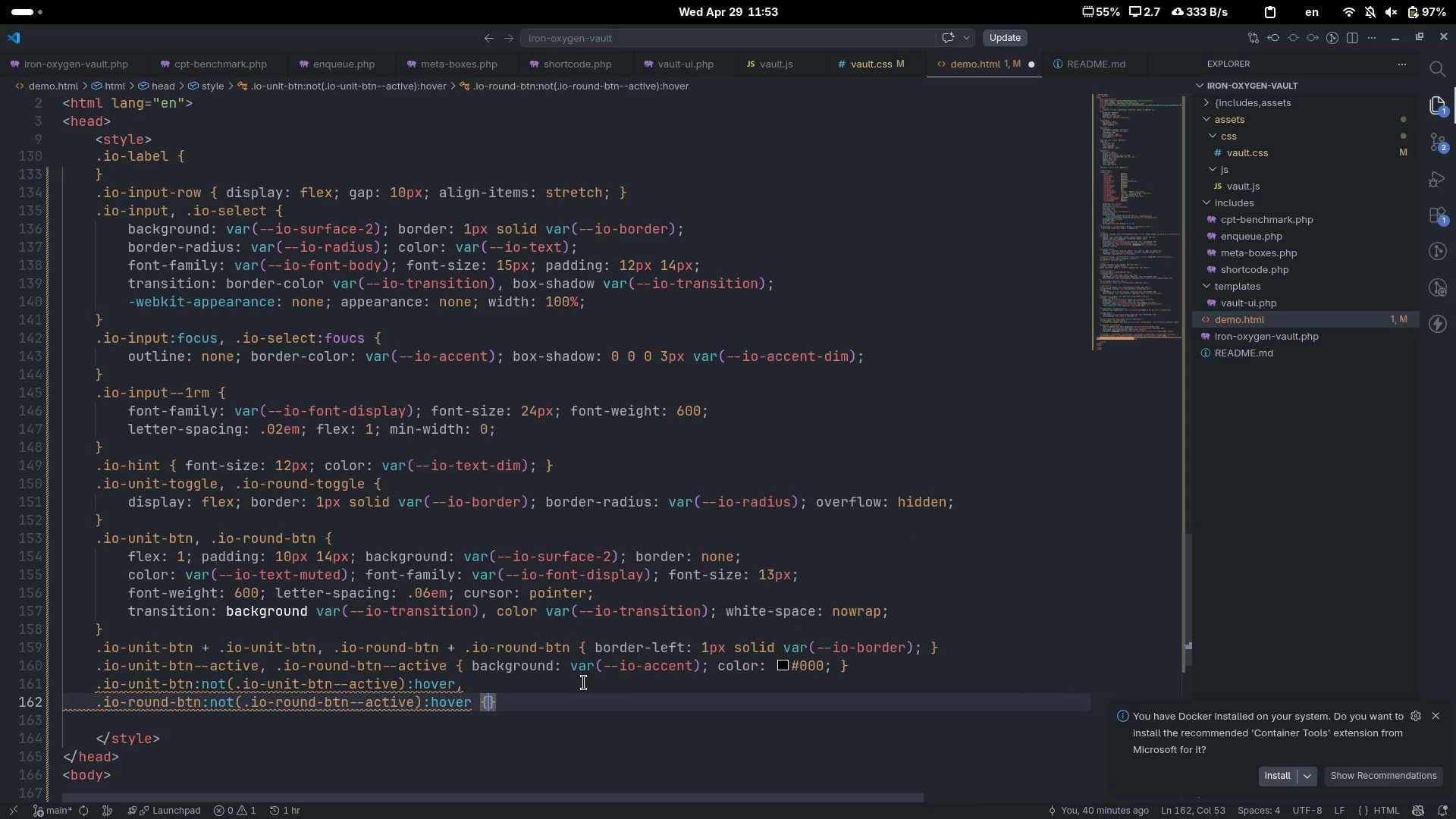 
key(ArrowLeft)
 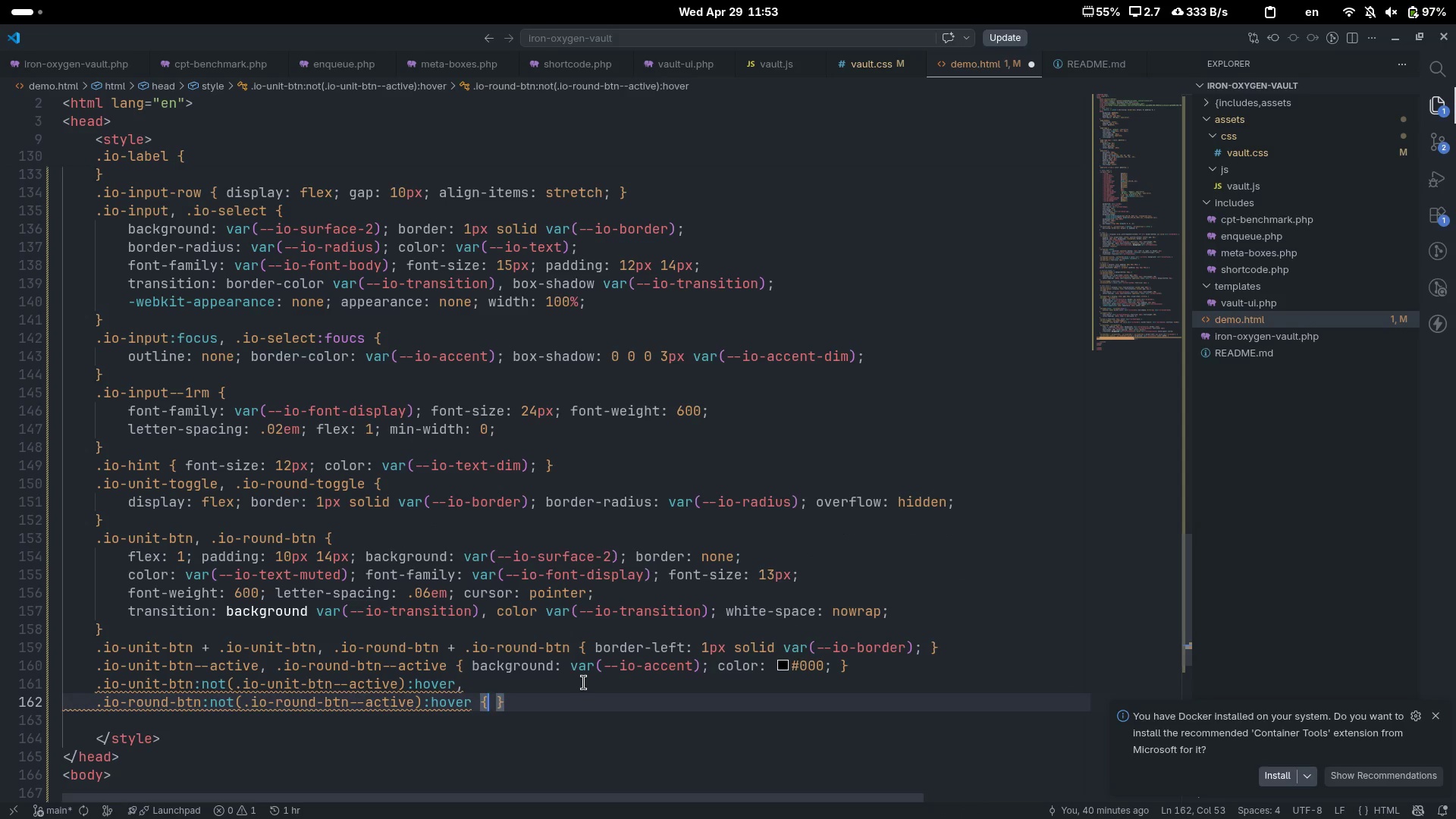 
key(Space)
 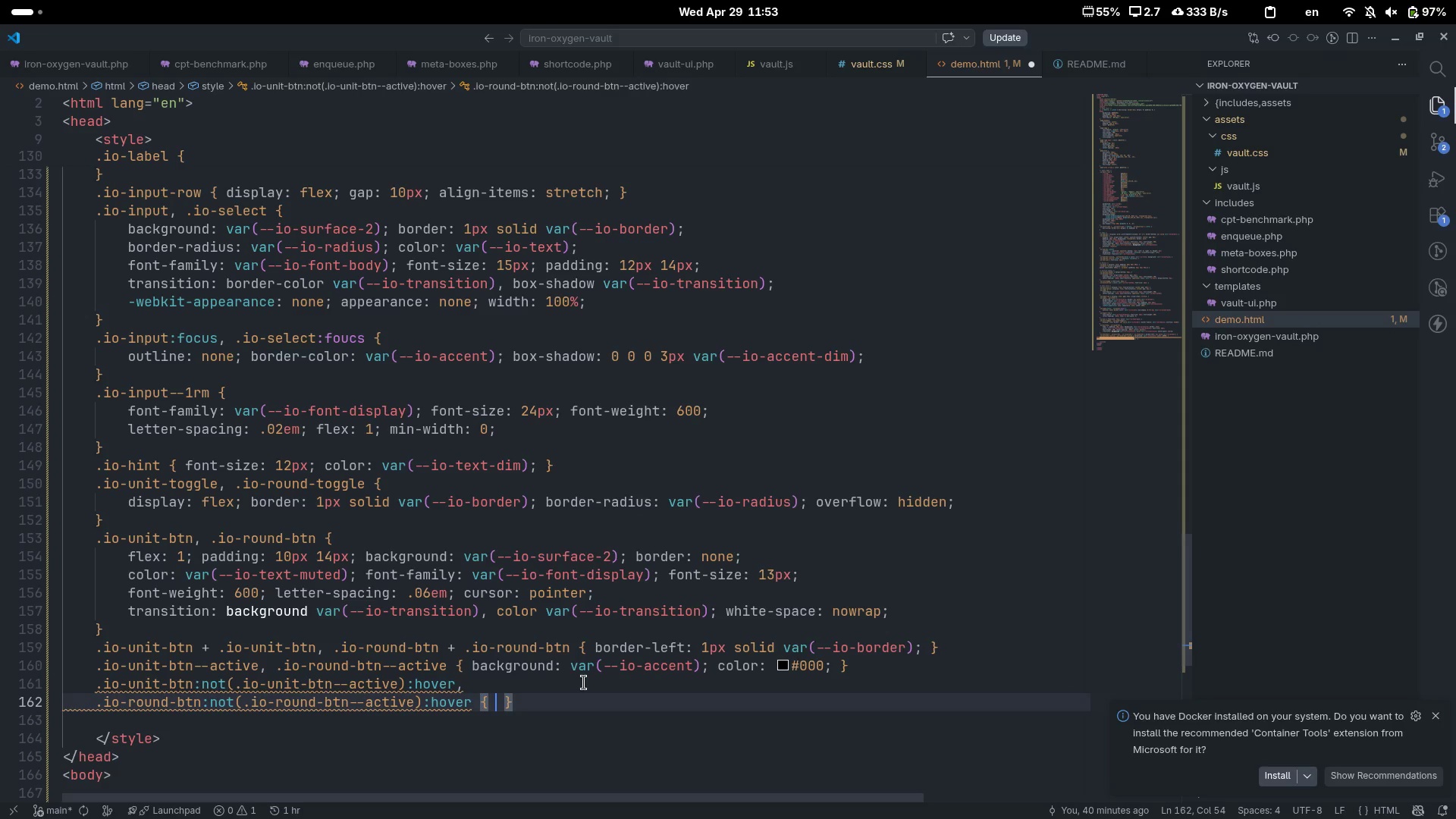 
type(back)
 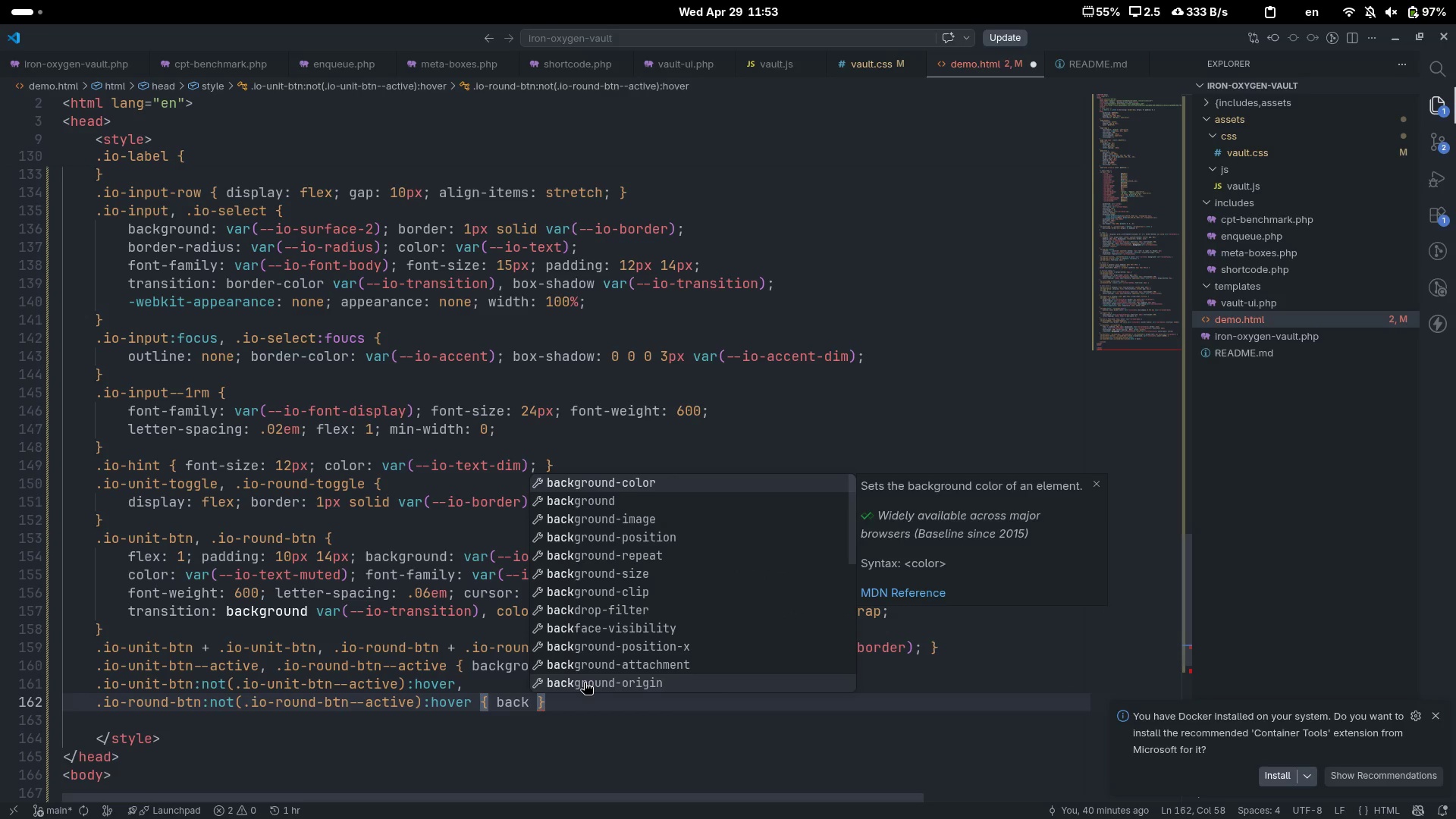 
key(ArrowDown)
 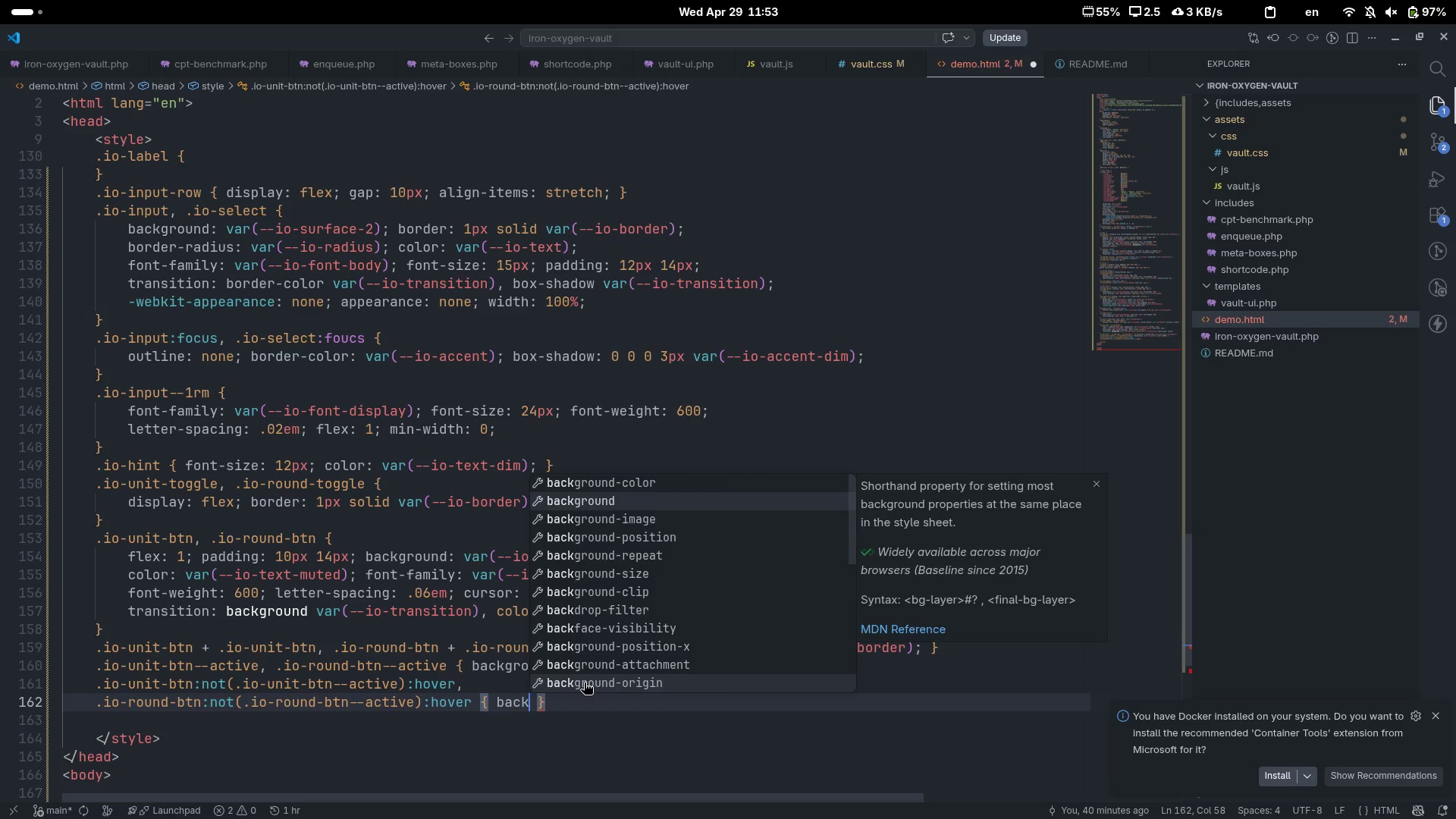 
key(Enter)
 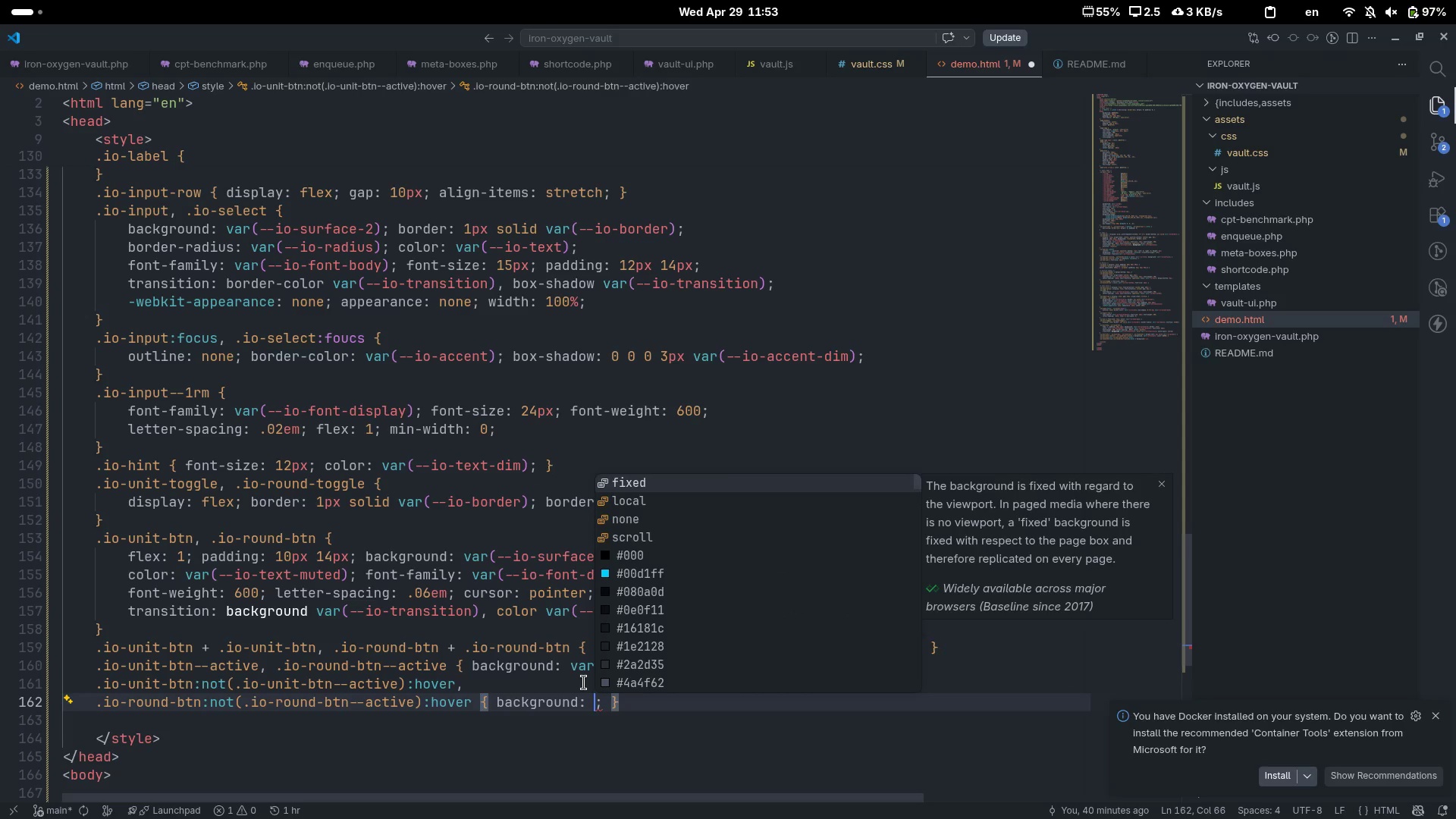 
type(var)
key(Tab)
type(--io-surf)
key(Tab)
 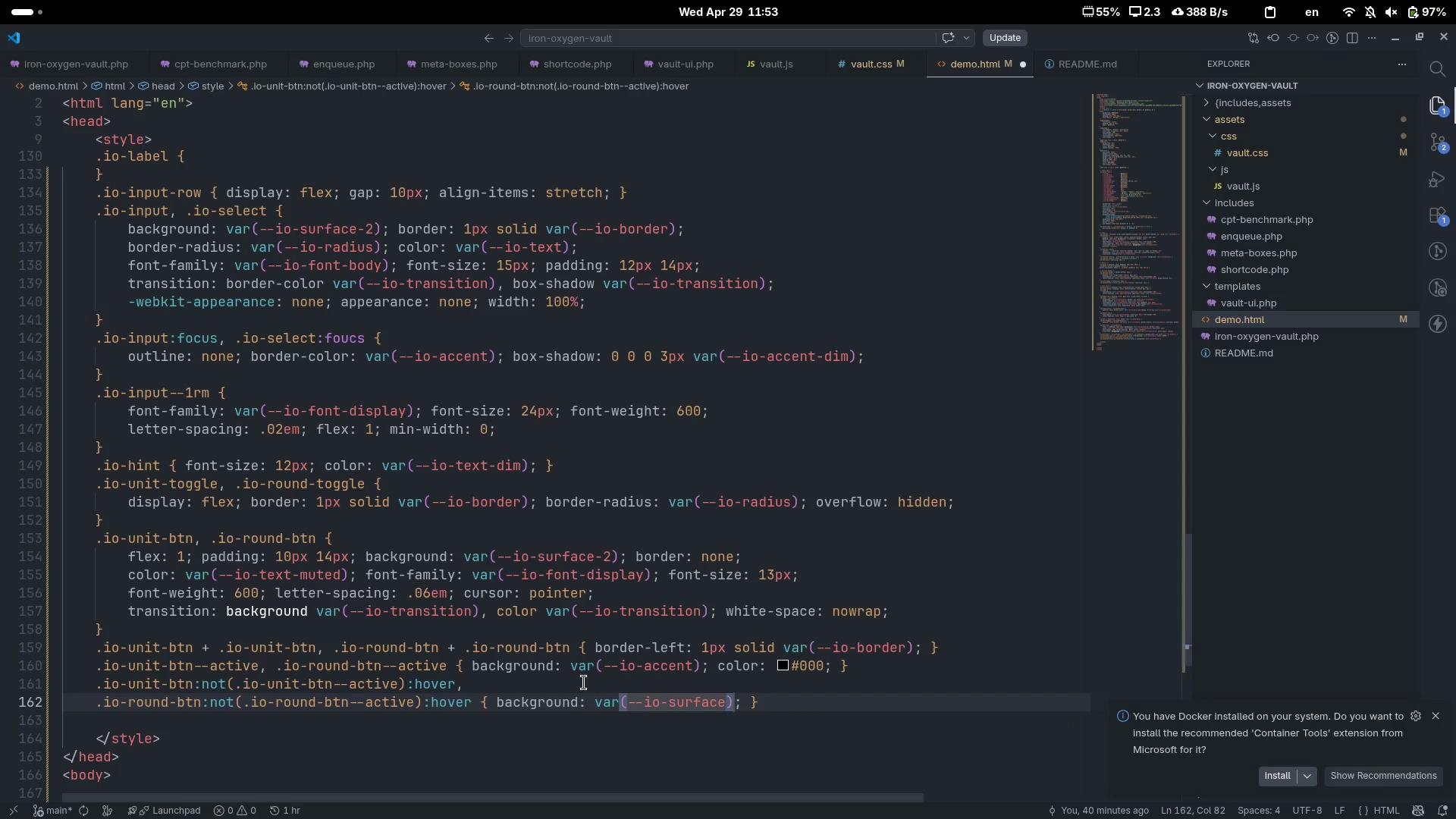 
key(ArrowRight)
 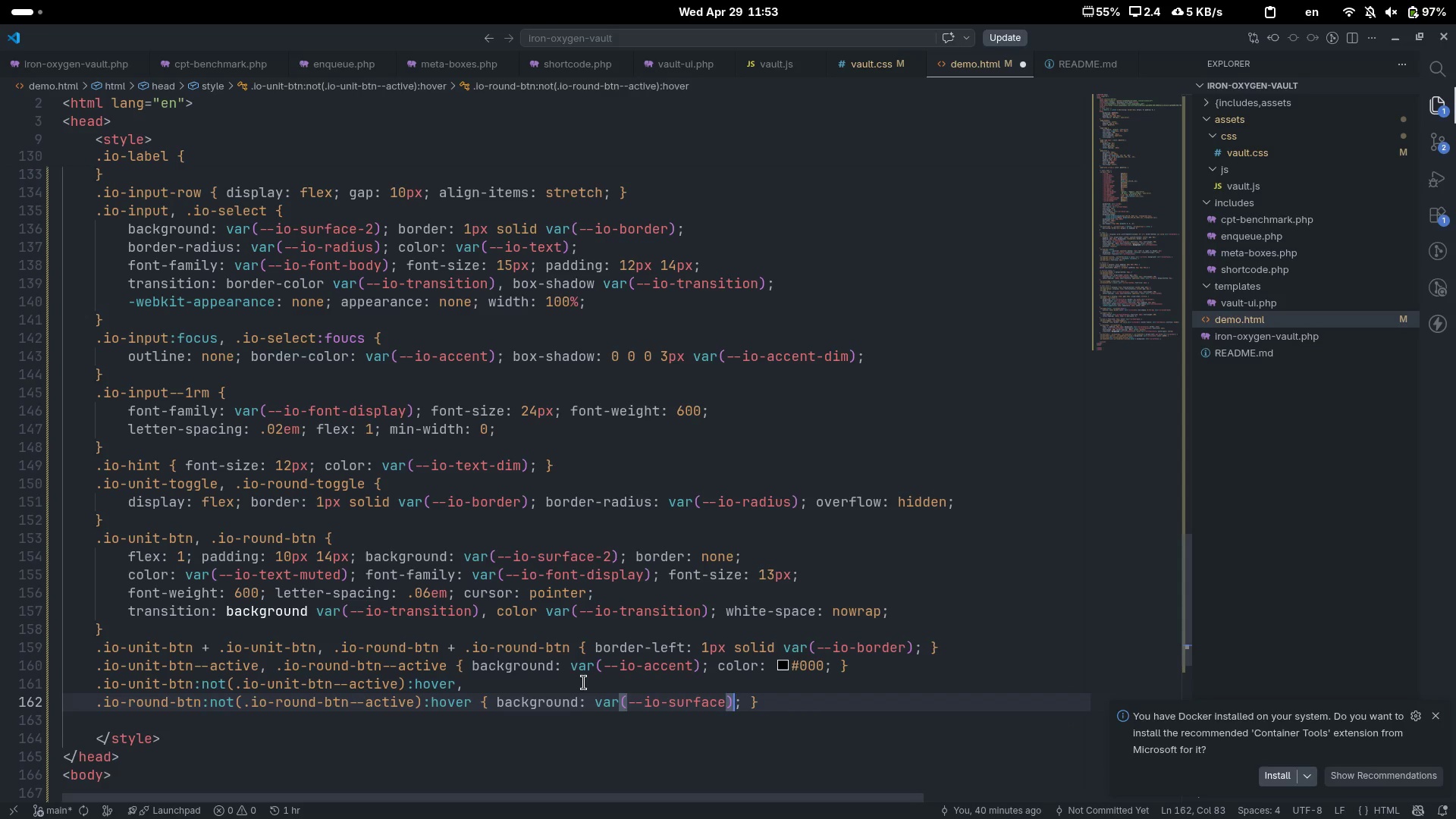 
key(ArrowRight)
 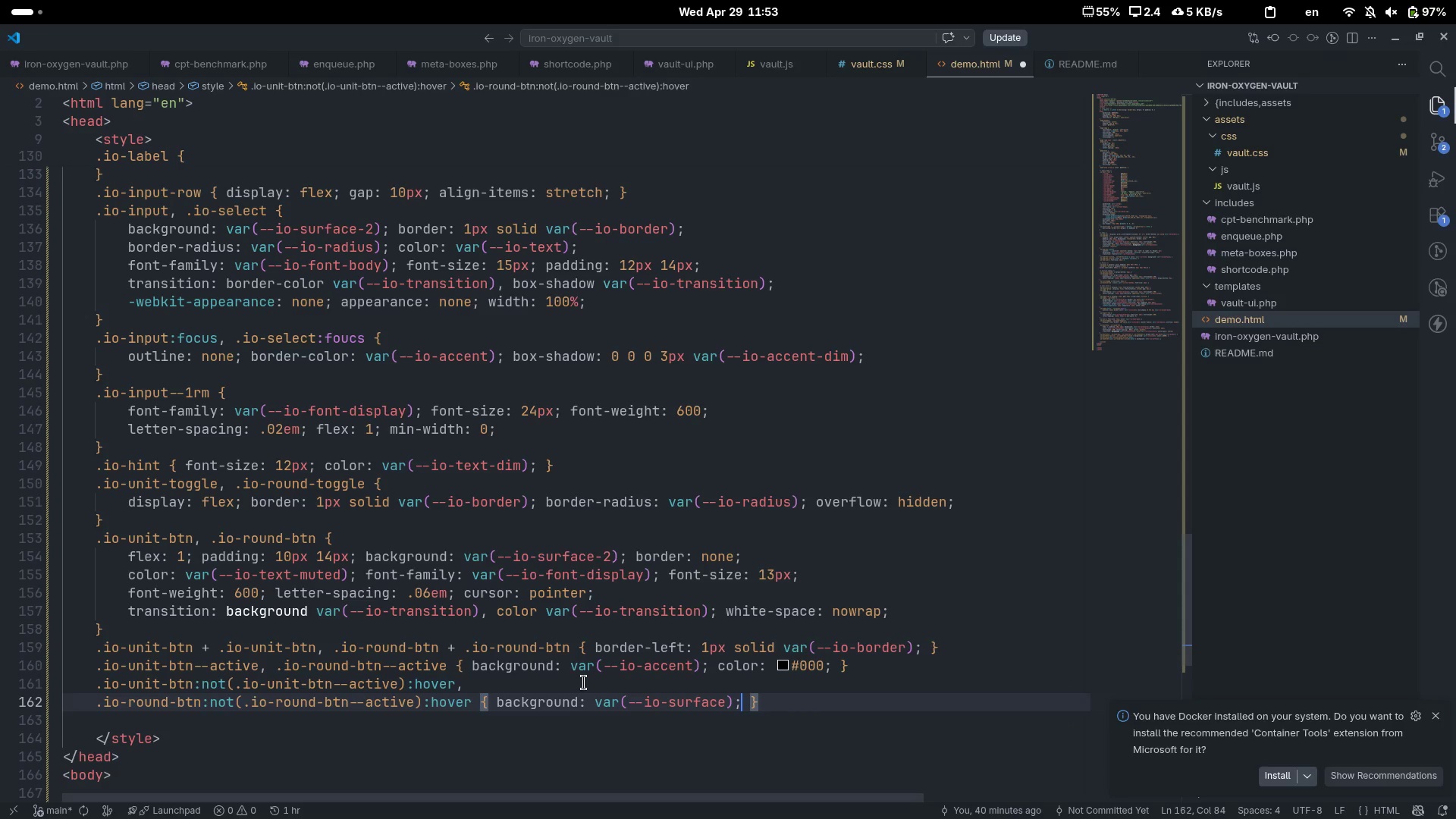 
type( a)
key(Backspace)
type(var)
 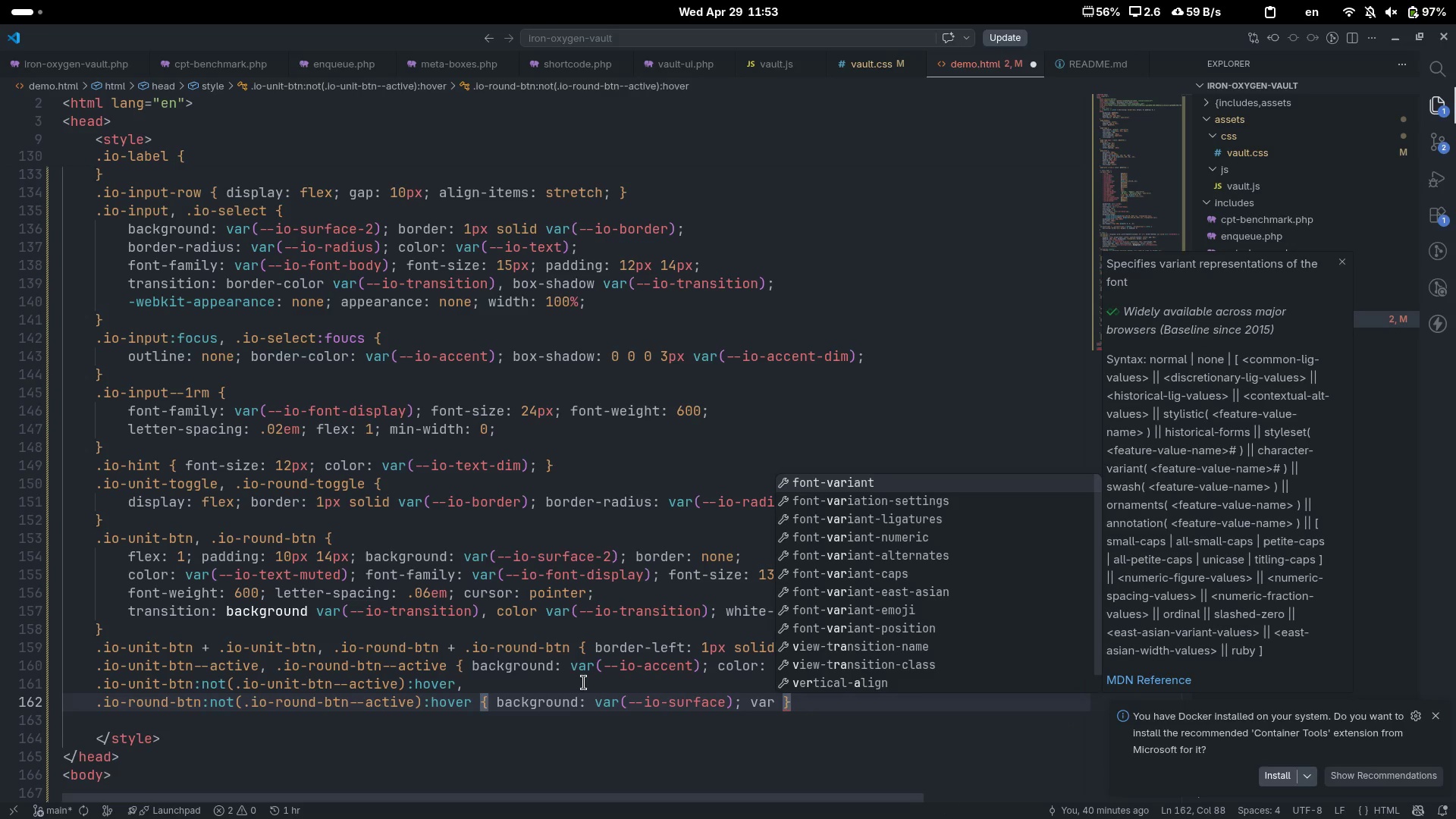 
key(Control+ControlLeft)
 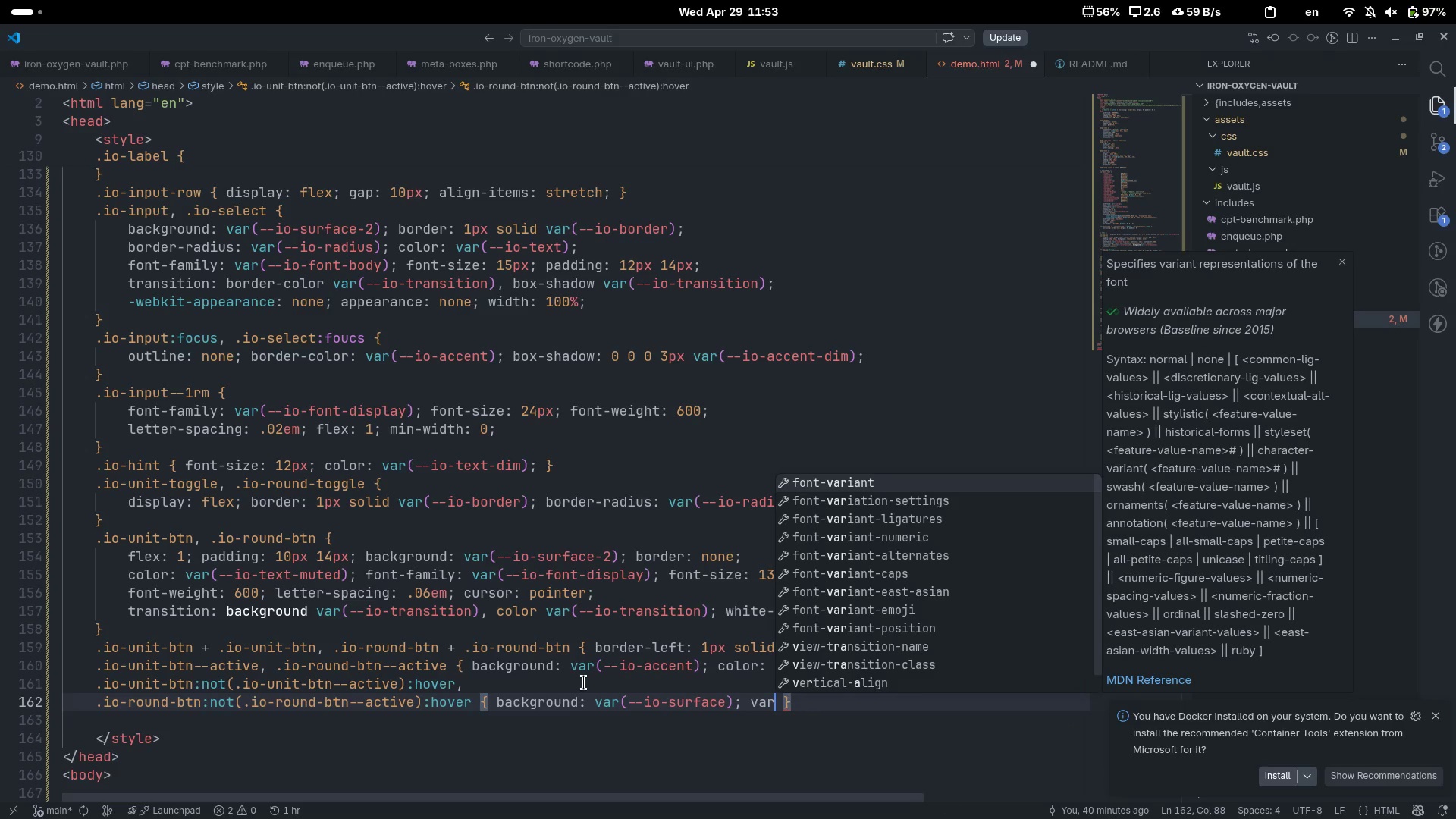 
key(Control+Backspace)
 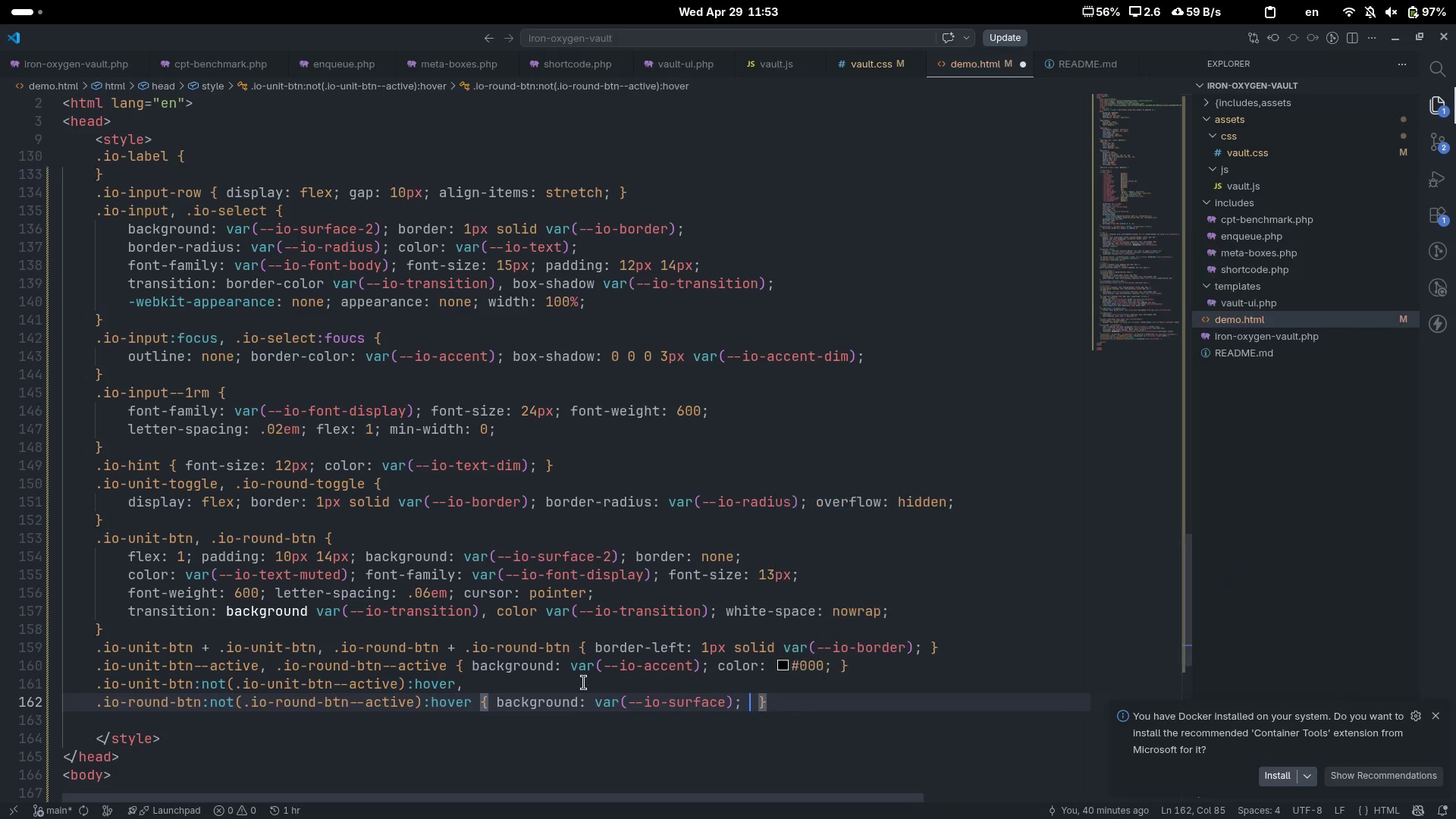 
type(colo)
key(Tab)
type(var(--io-tex)
key(Tab)
 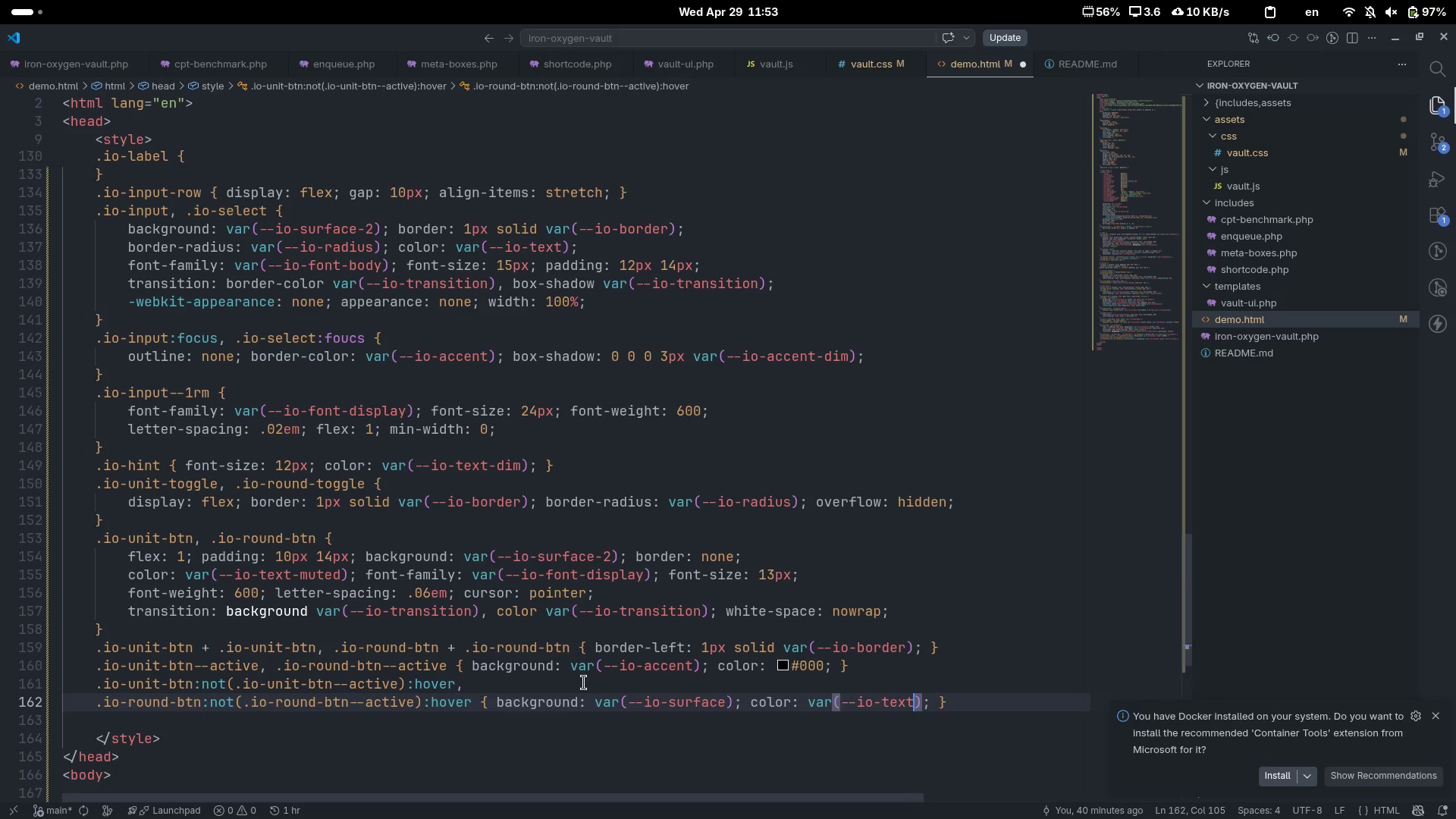 
key(Control+ControlLeft)
 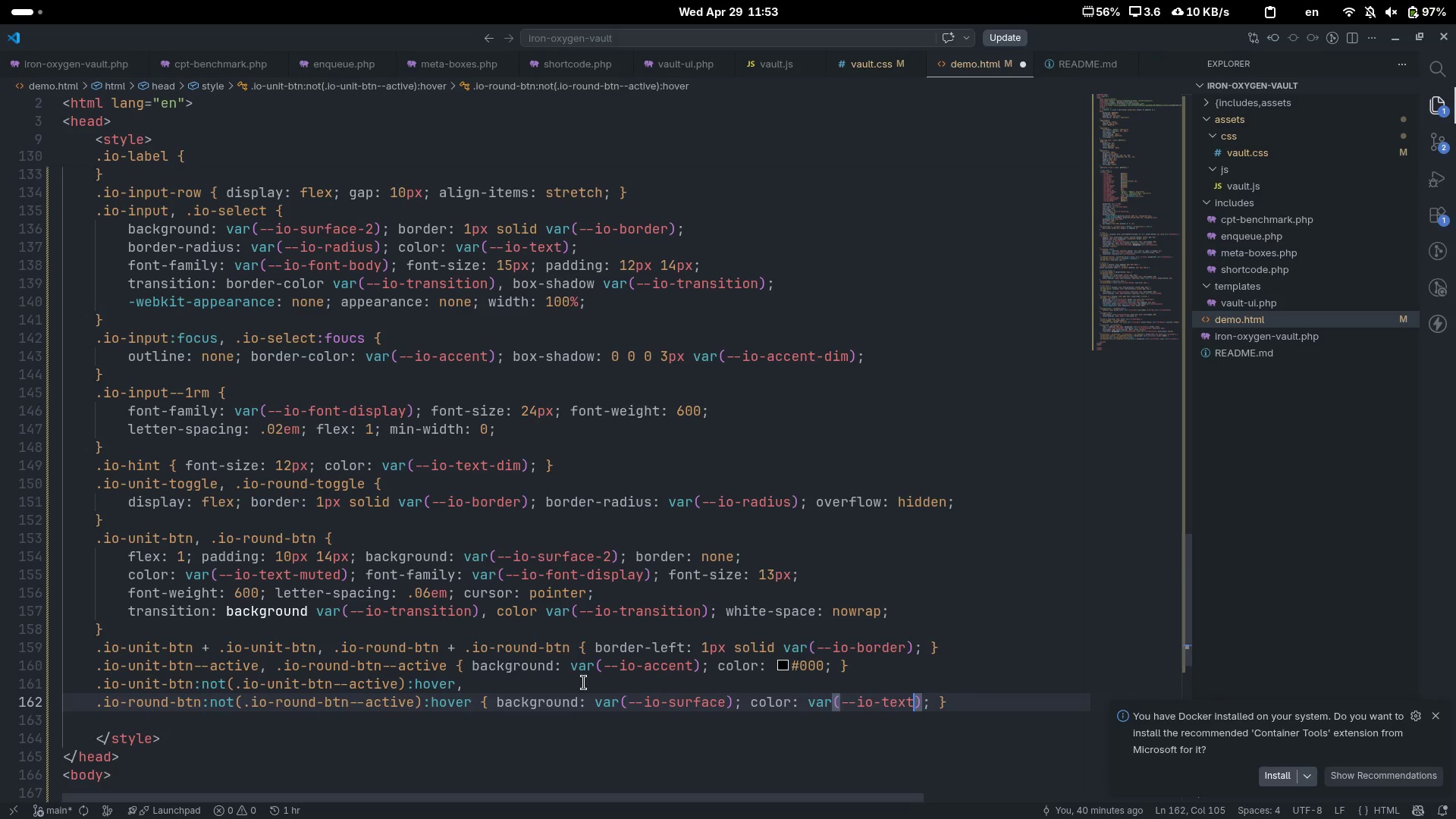 
key(Control+ArrowRight)
 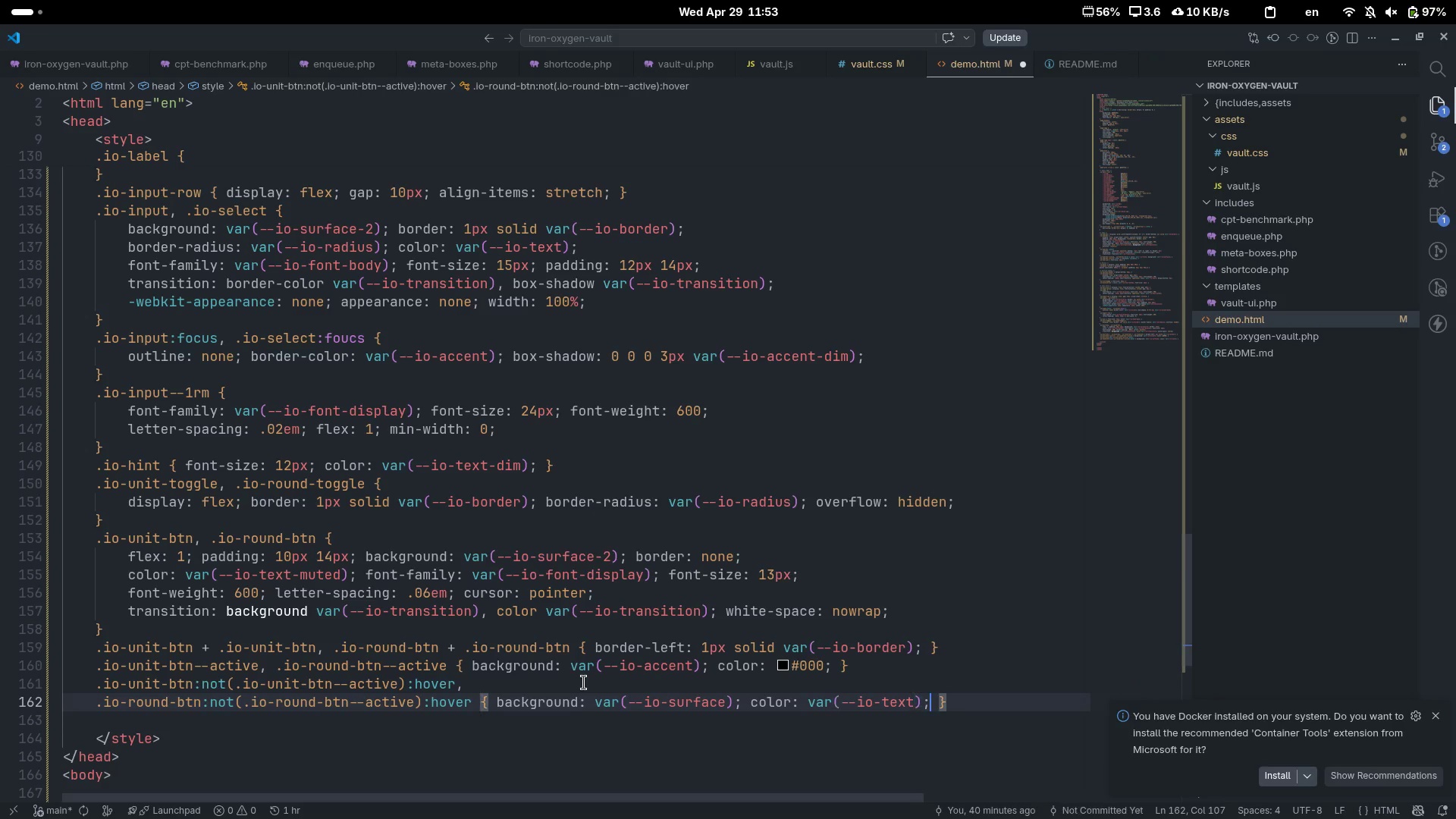 
key(Control+ArrowRight)
 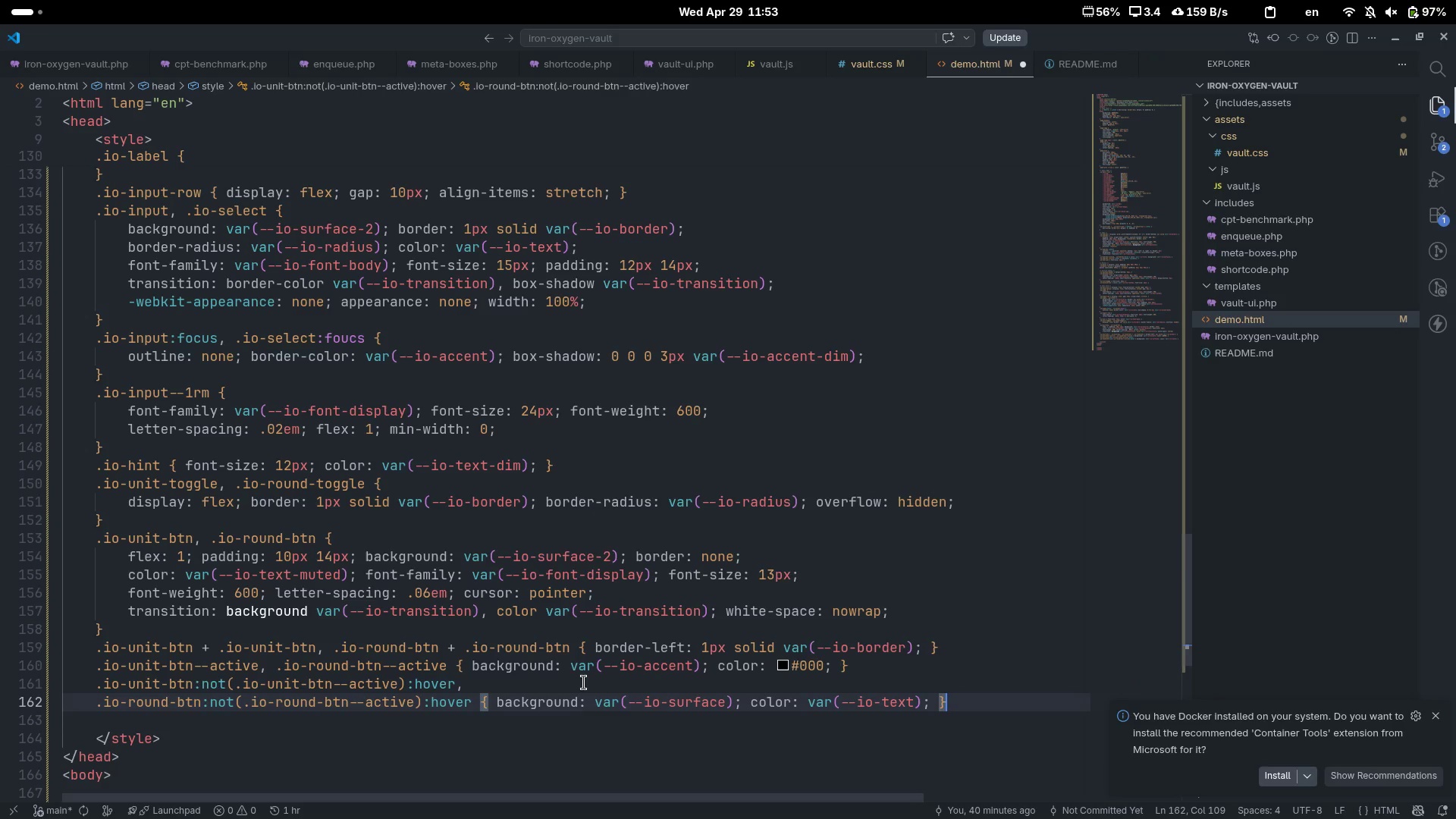 
key(Enter)
 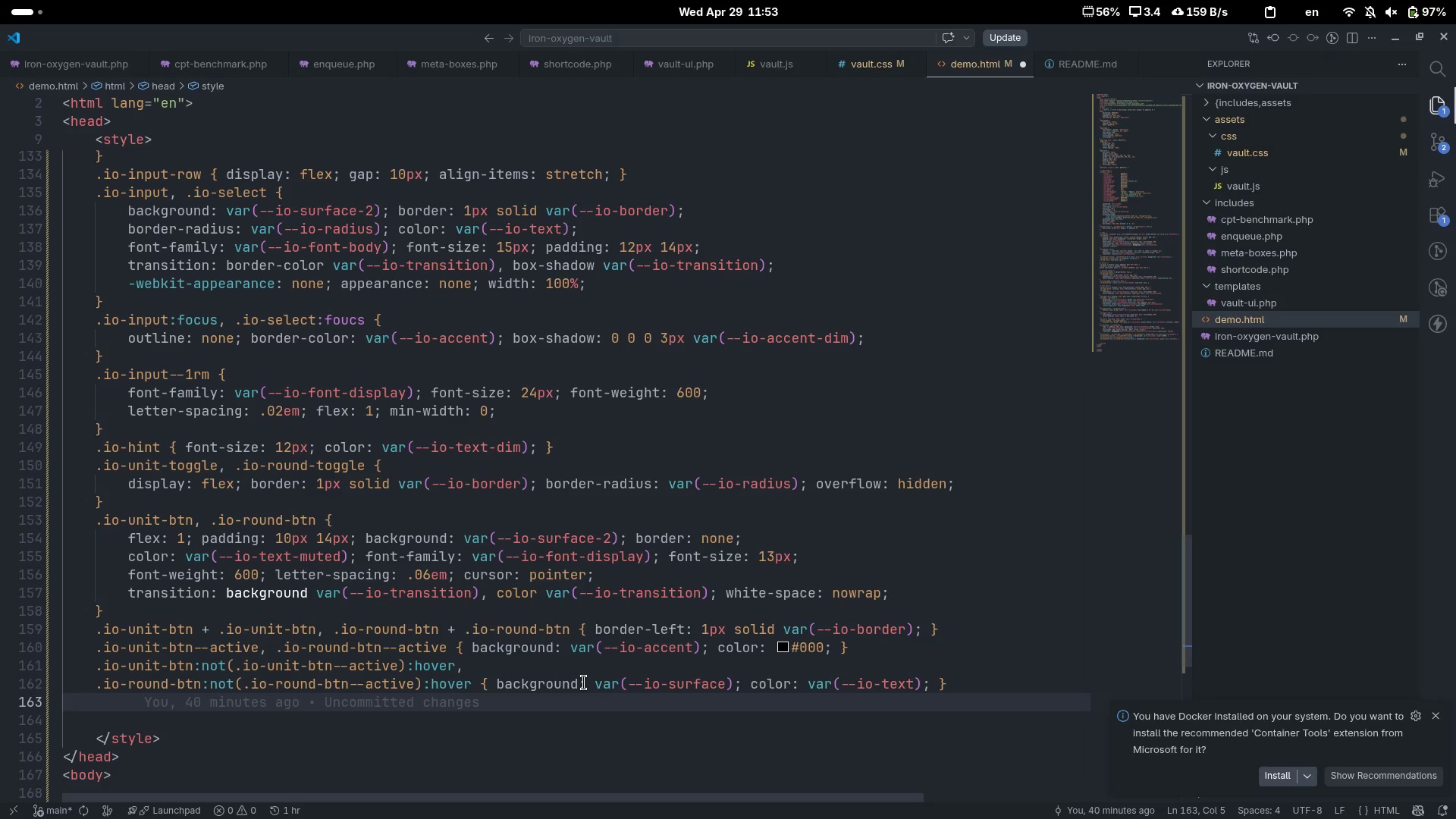 
key(Enter)
 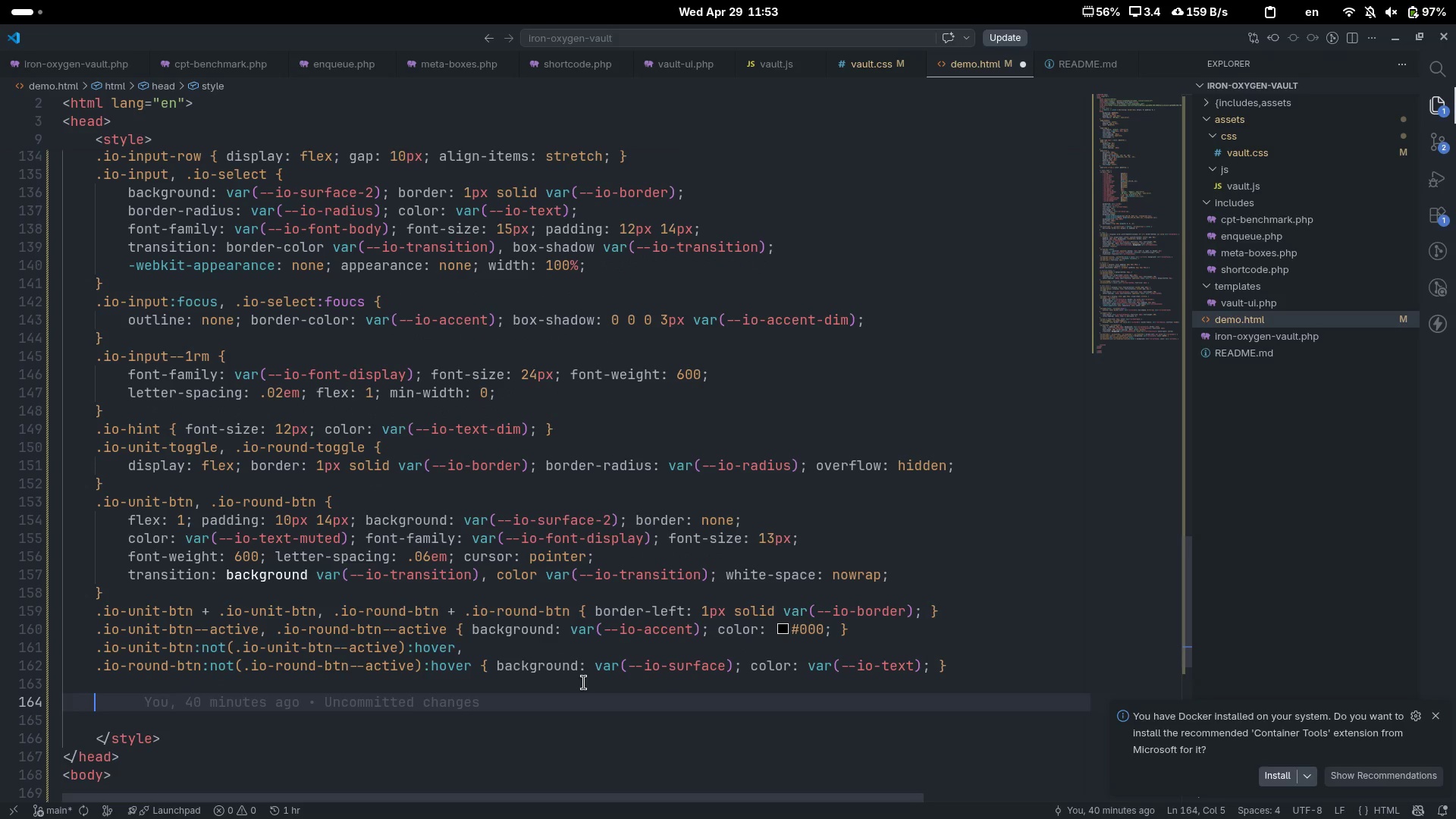 
key(Control+ControlLeft)
 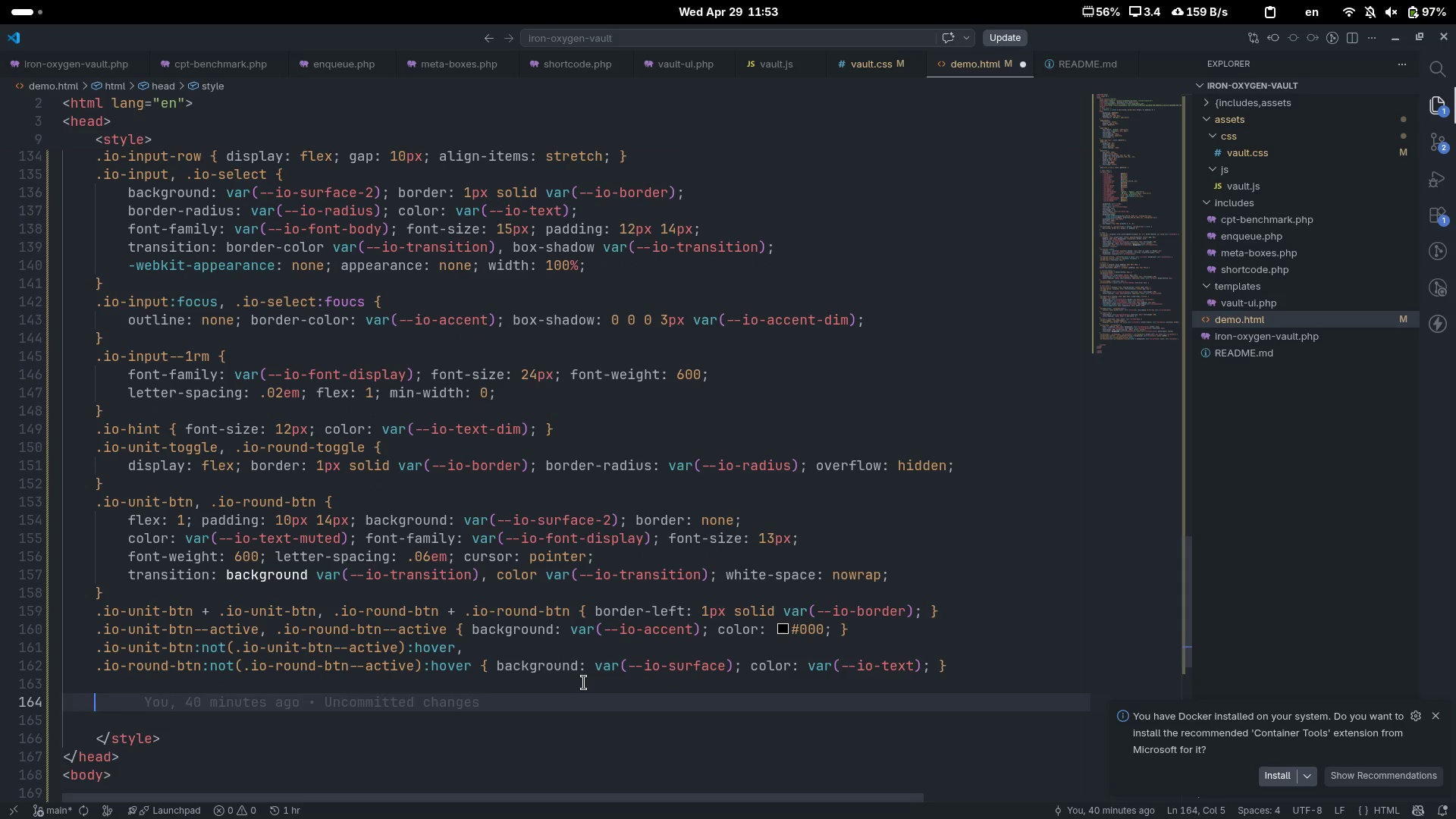 
key(Control+Slash)
 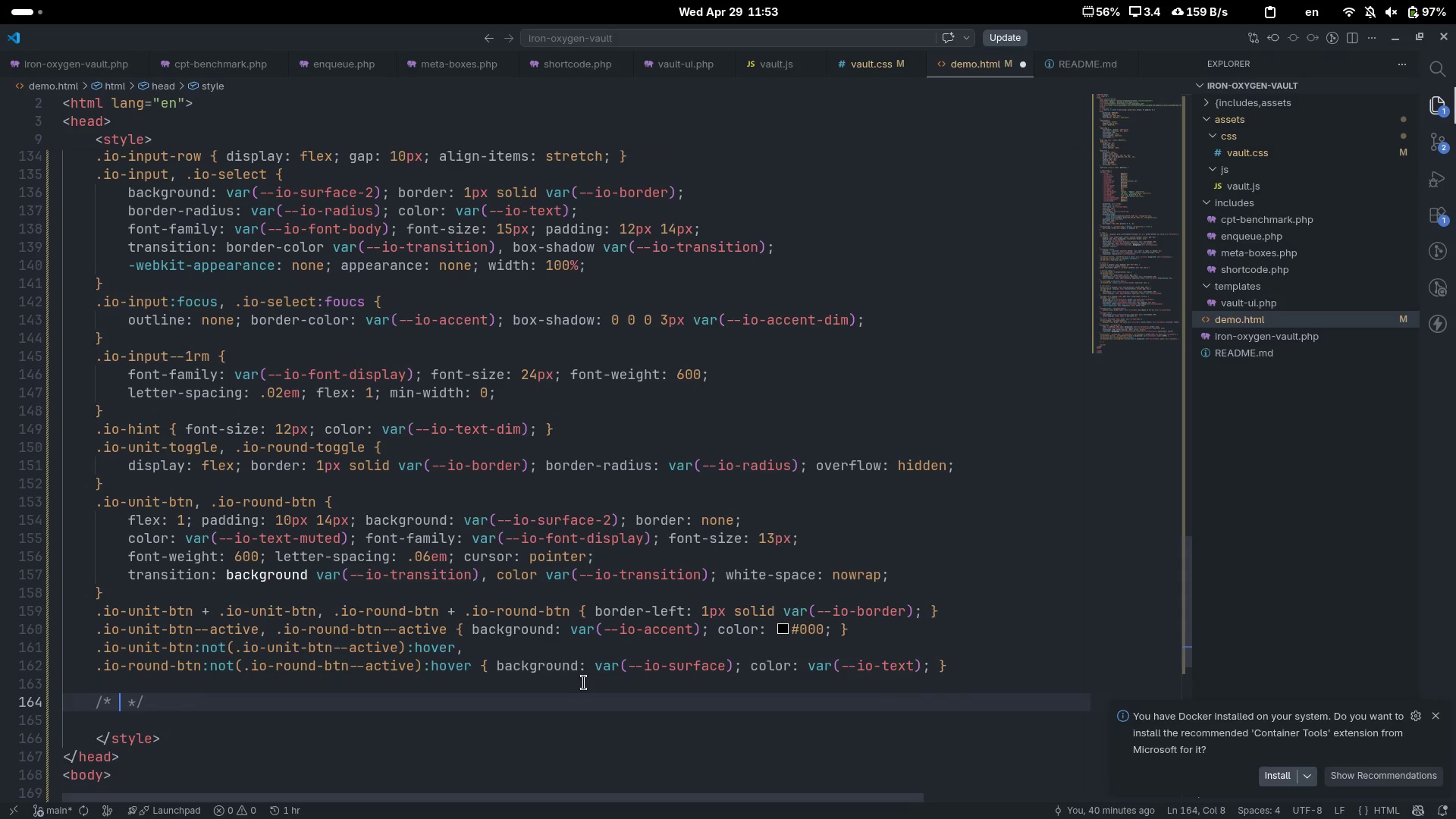 
type(Result table)
 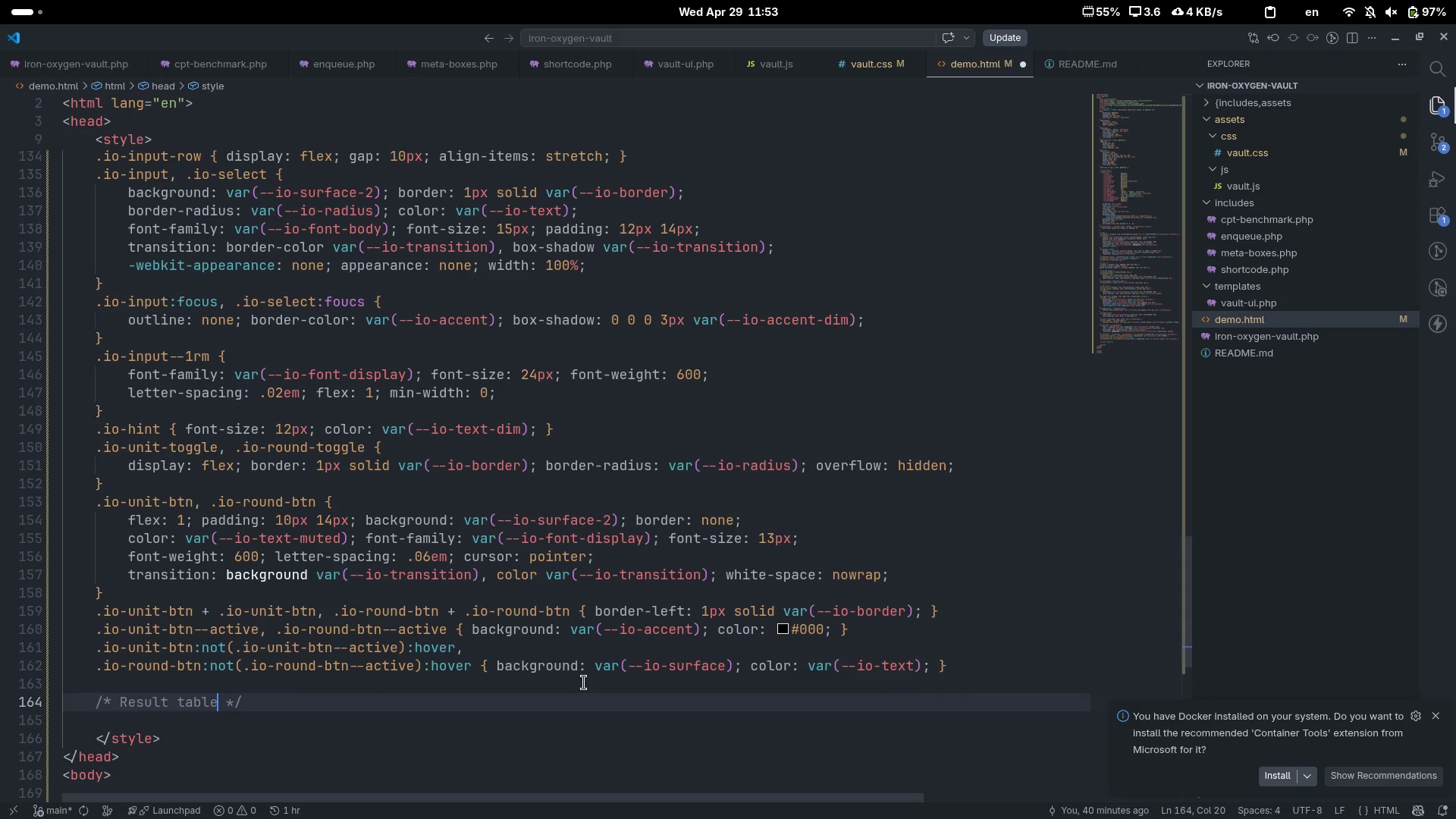 
key(Control+ArrowRight)
 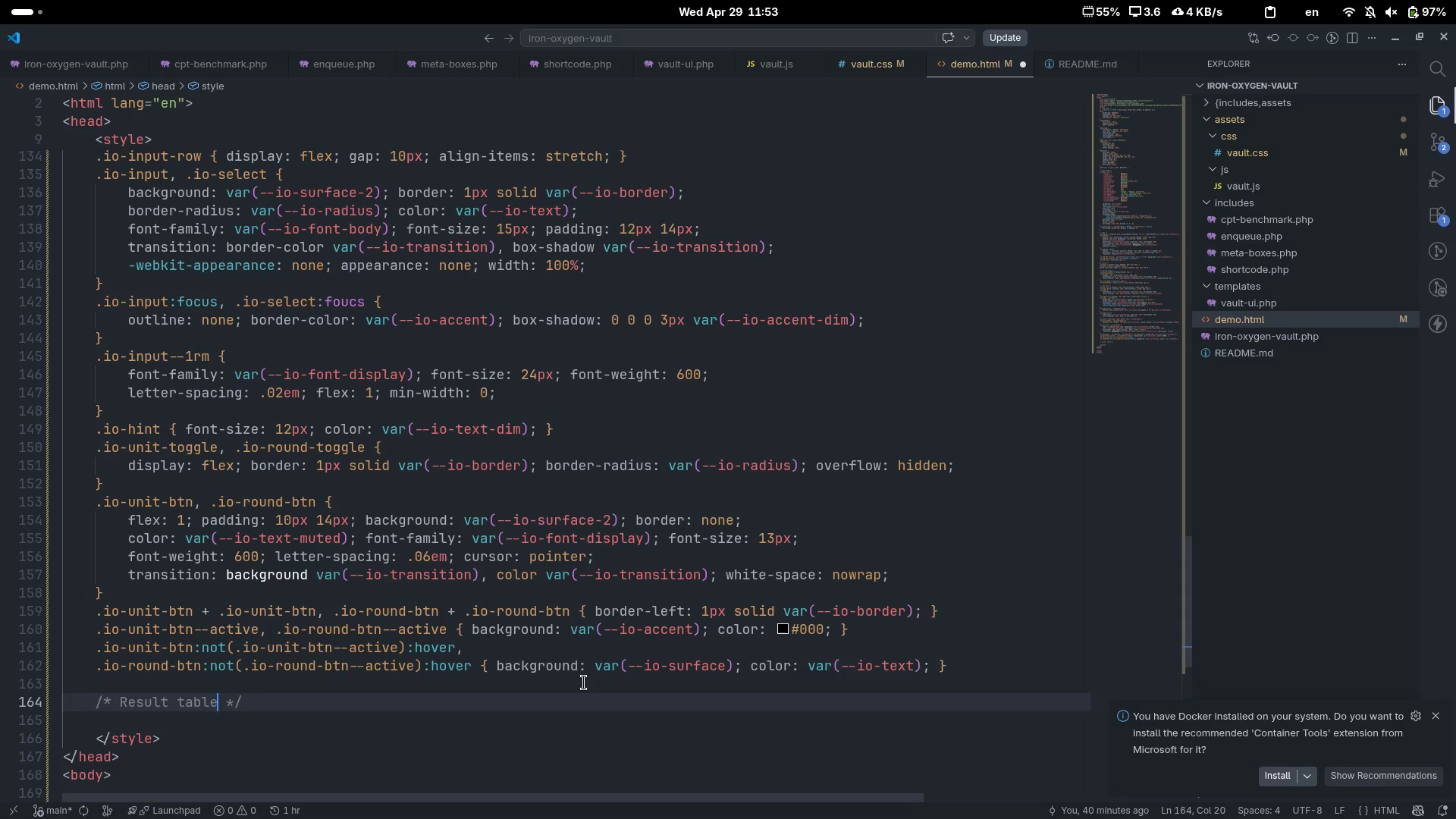 
key(Enter)
 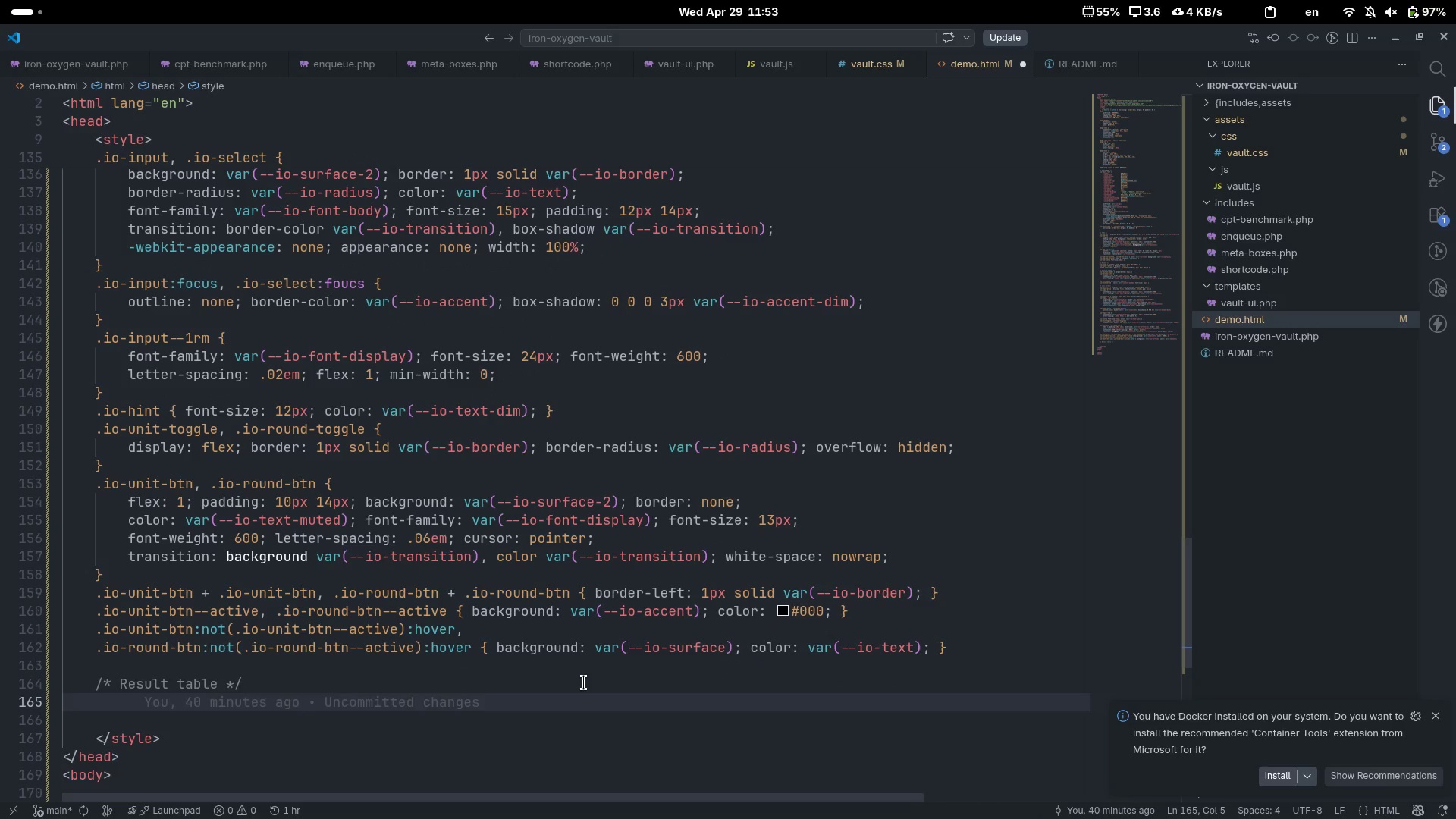 
type(.io-table()
key(Backspace)
type(-t)
key(Backspace)
type(wrap { )
 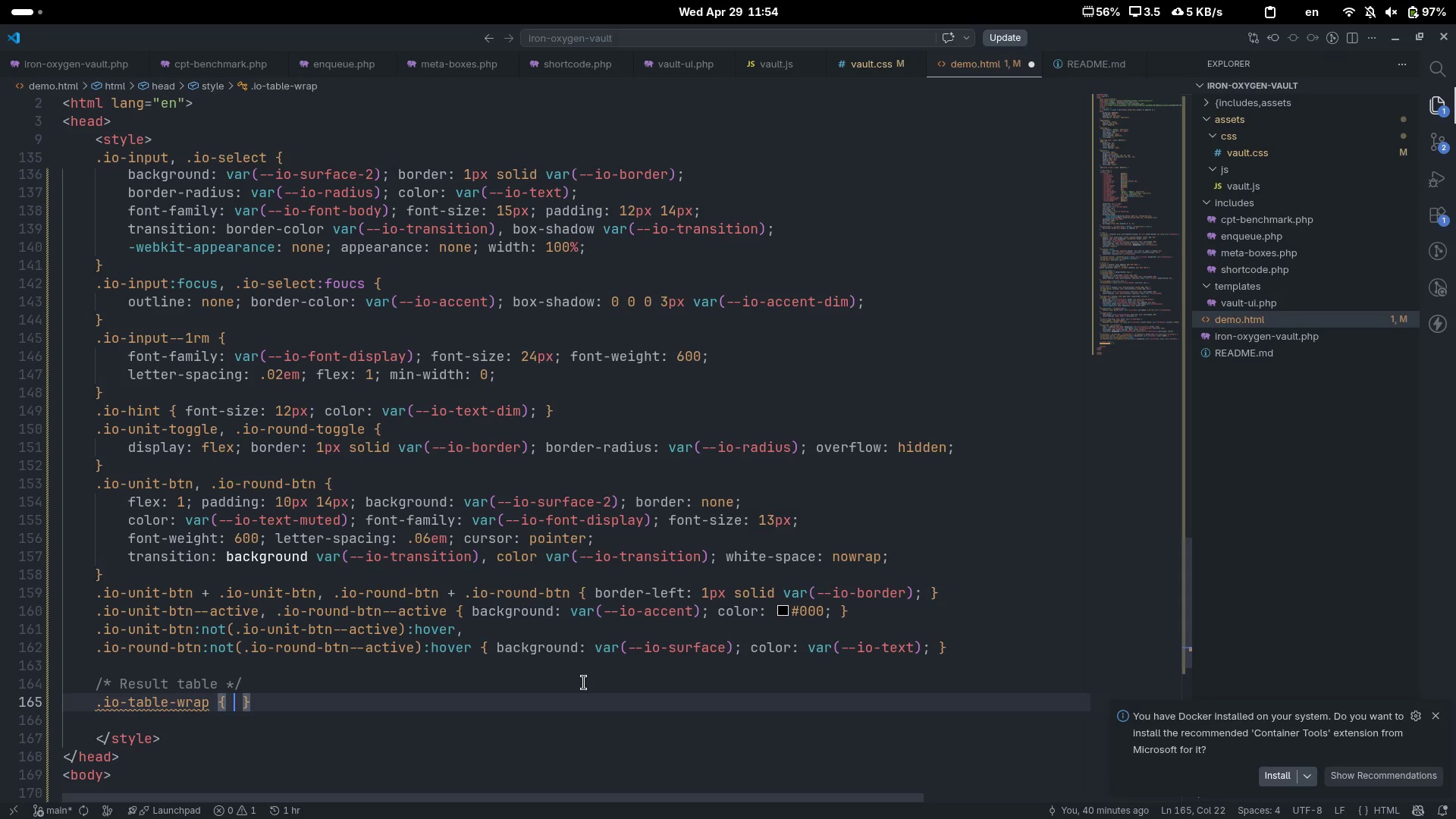 
 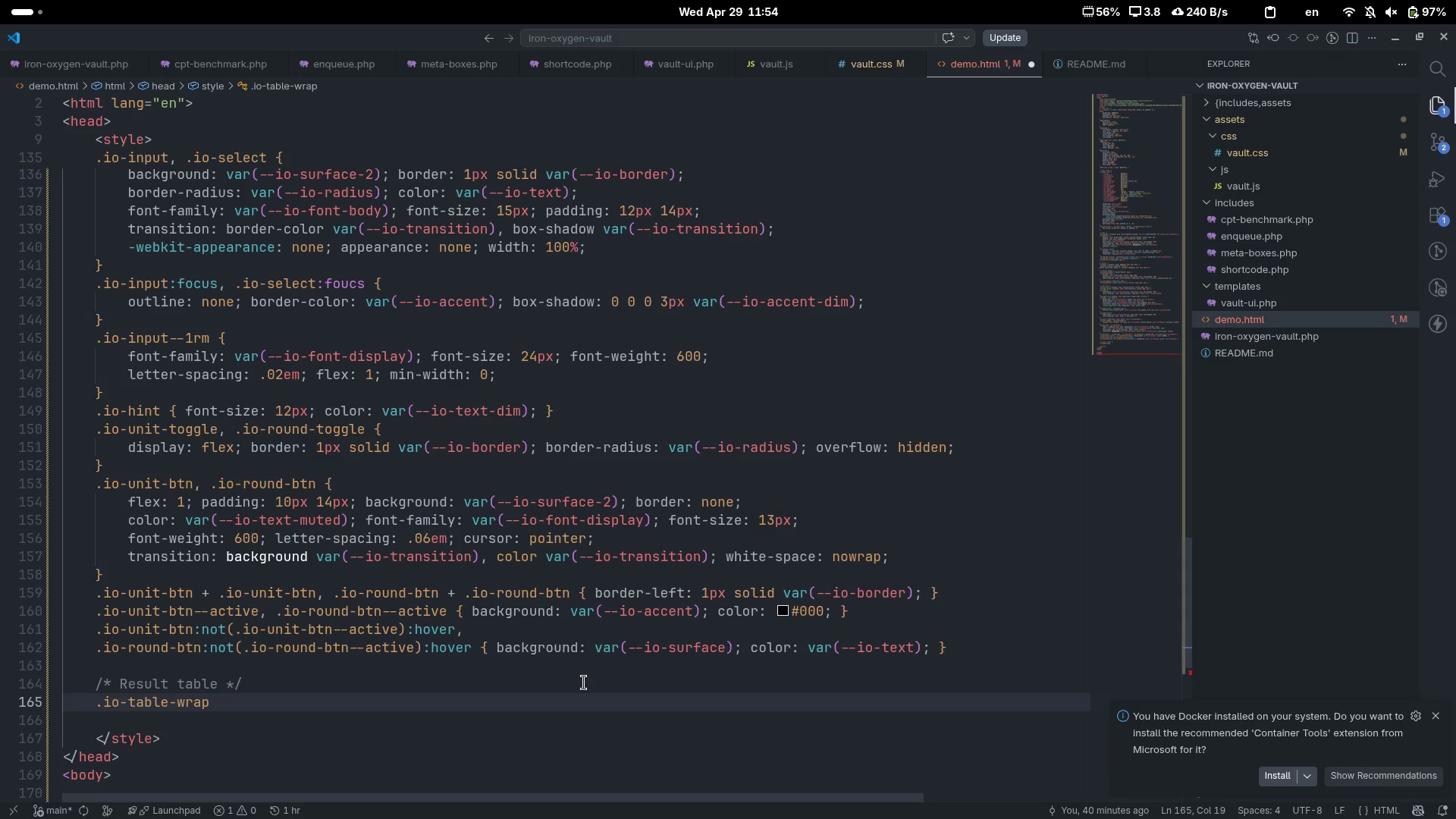 
key(ArrowLeft)
 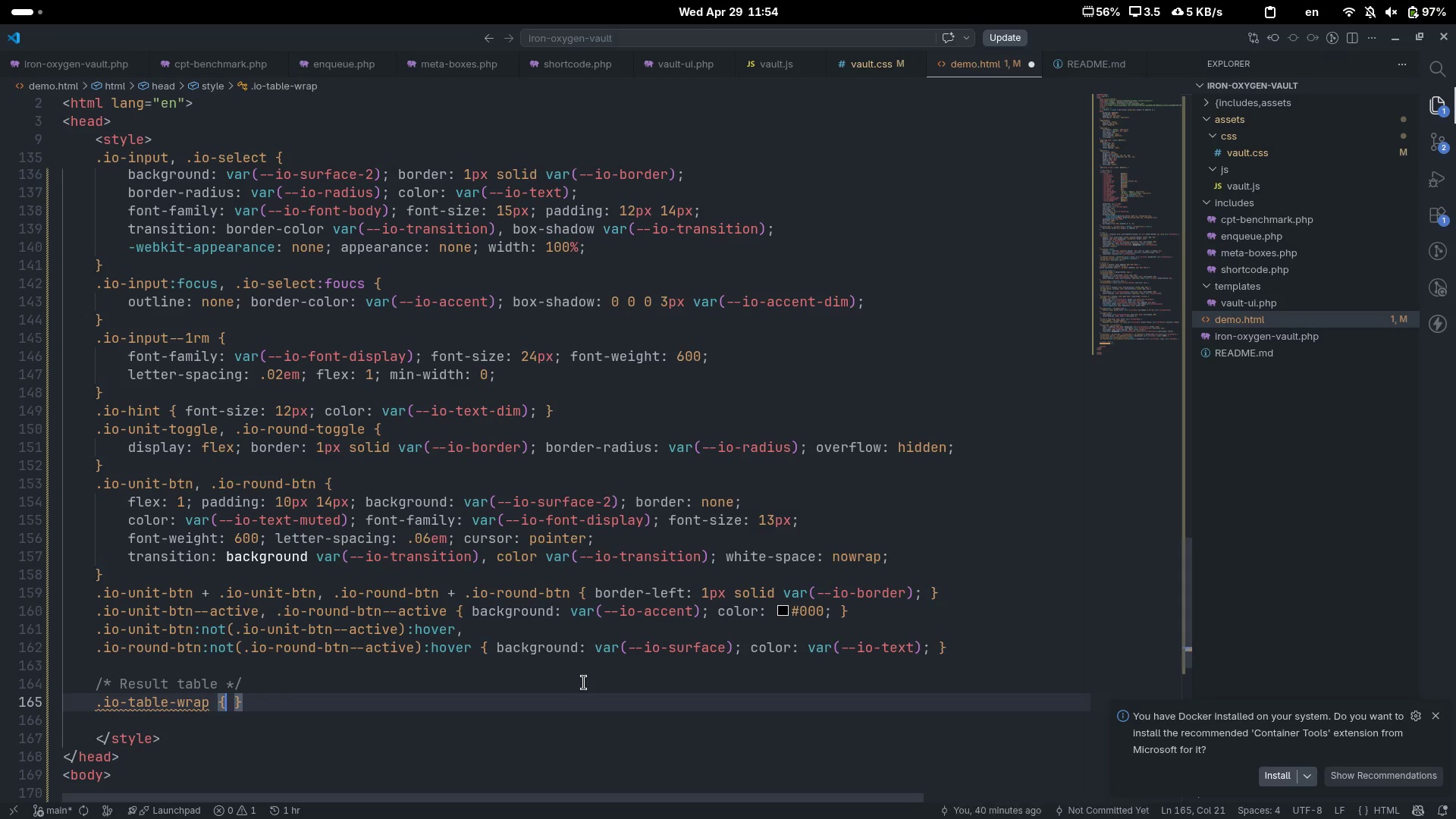 
type( displa)
key(Tab)
type(none)
 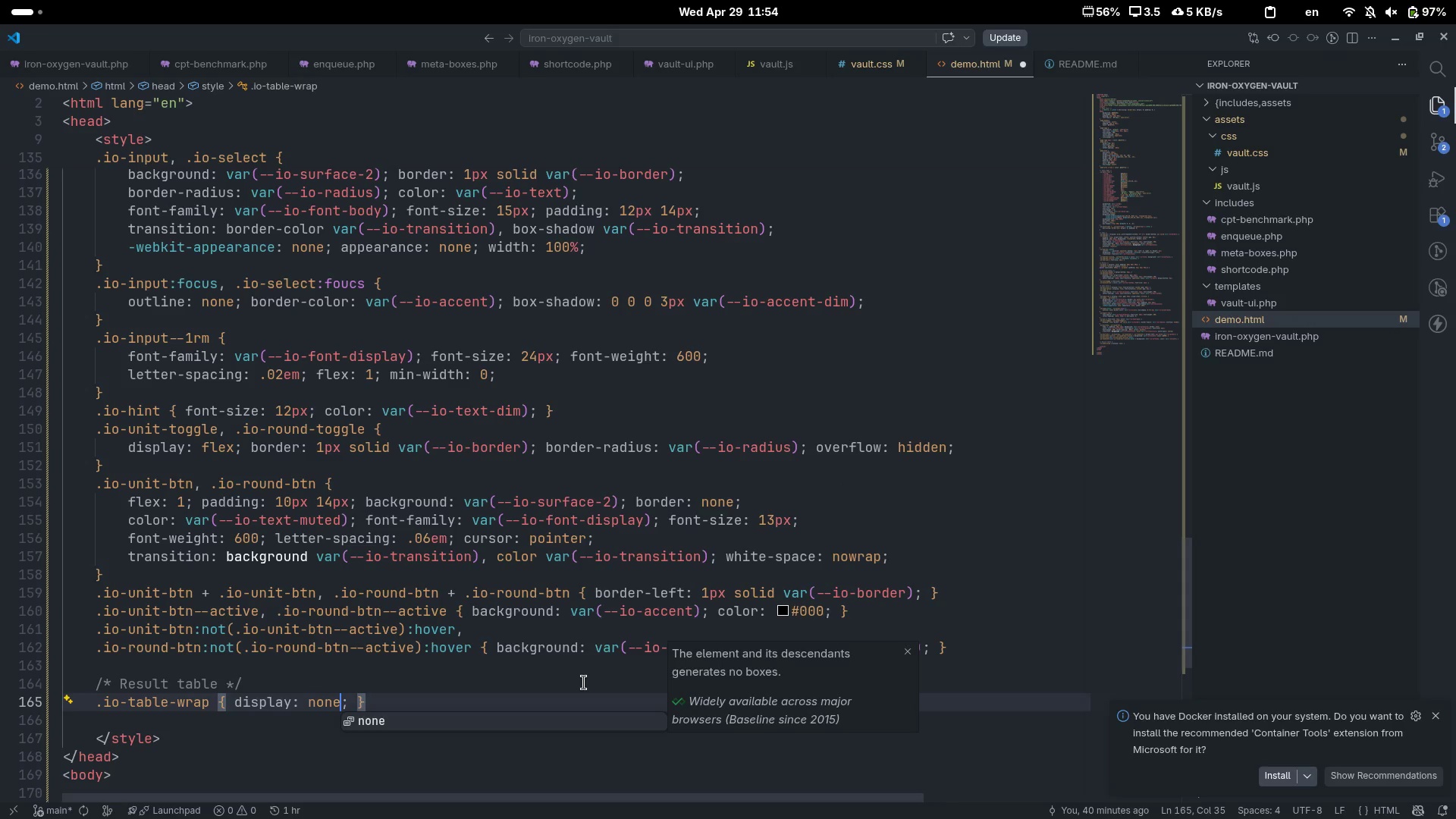 
key(ArrowRight)
 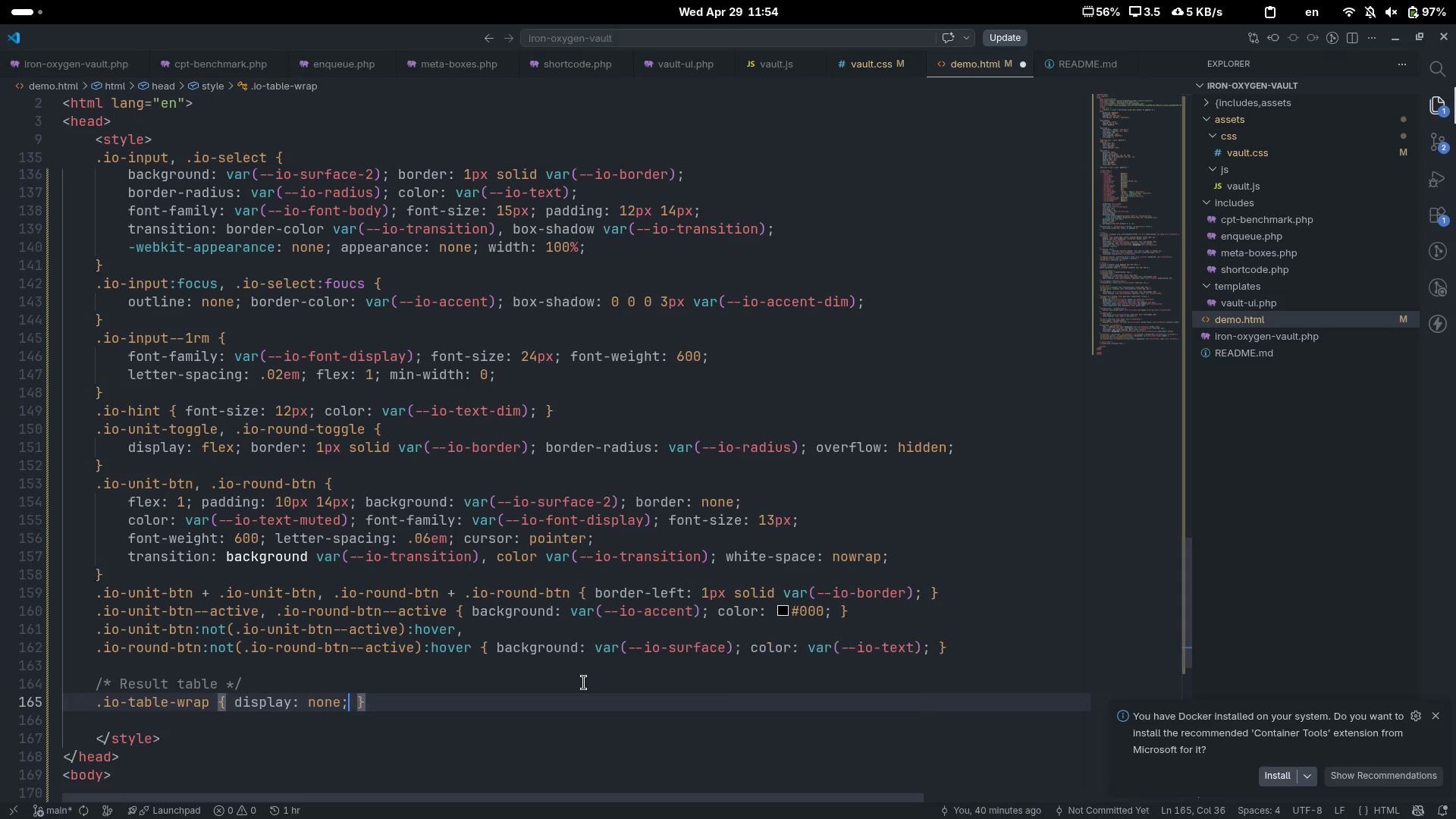 
type( anima)
key(Tab)
type(io-fade-in 240ms rase )
 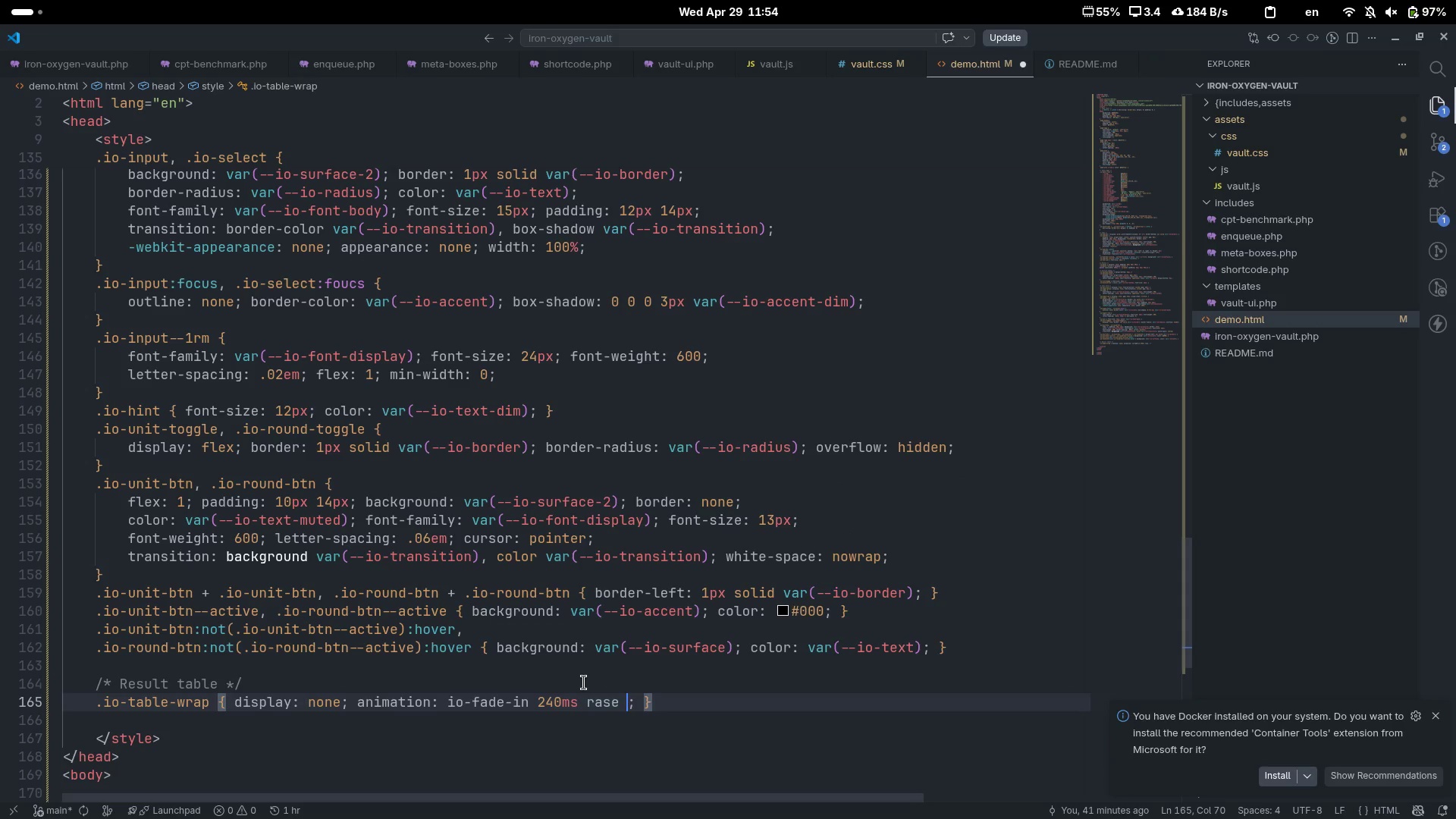 
key(Control+ControlLeft)
 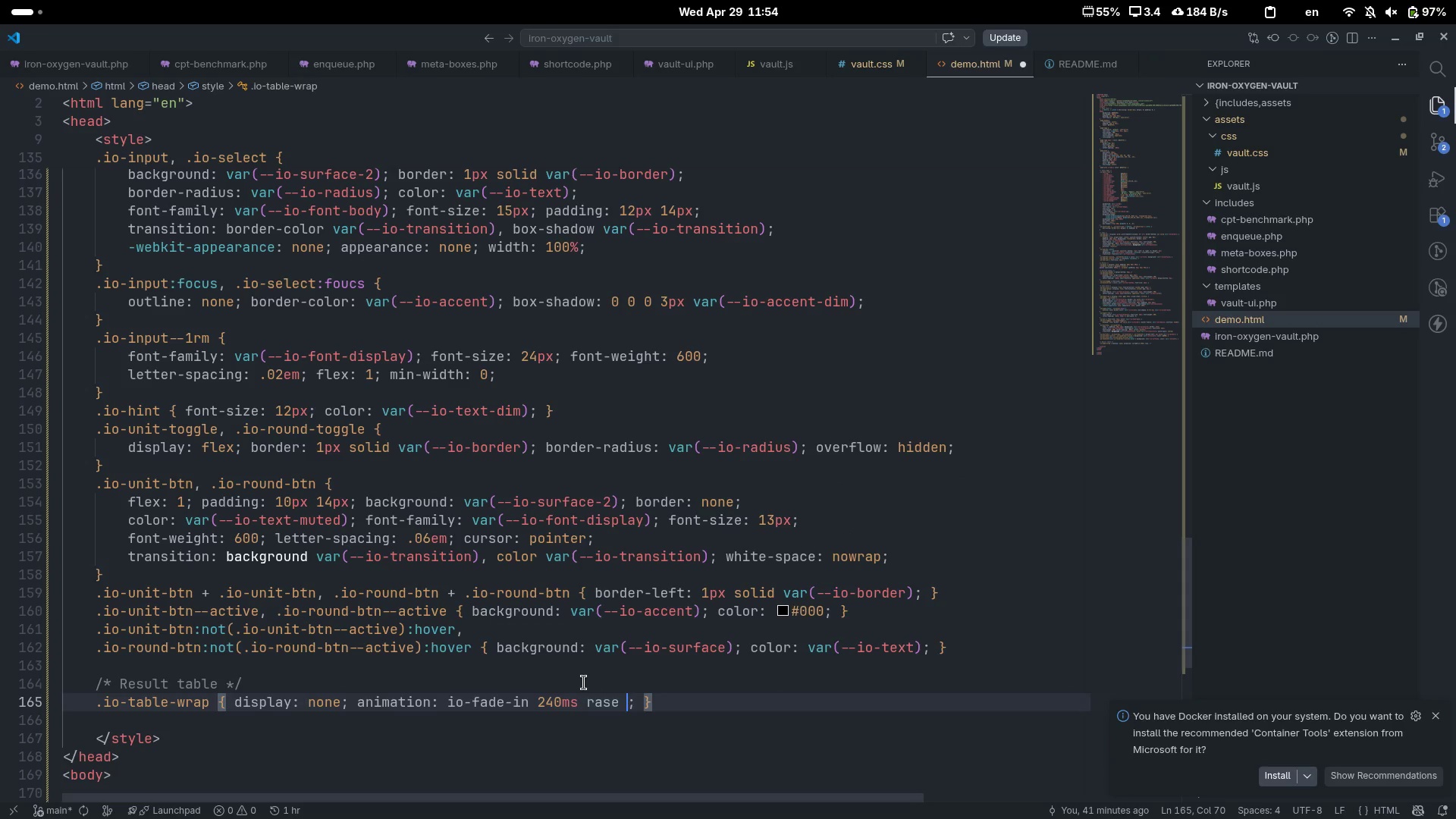 
key(Control+Backspace)
 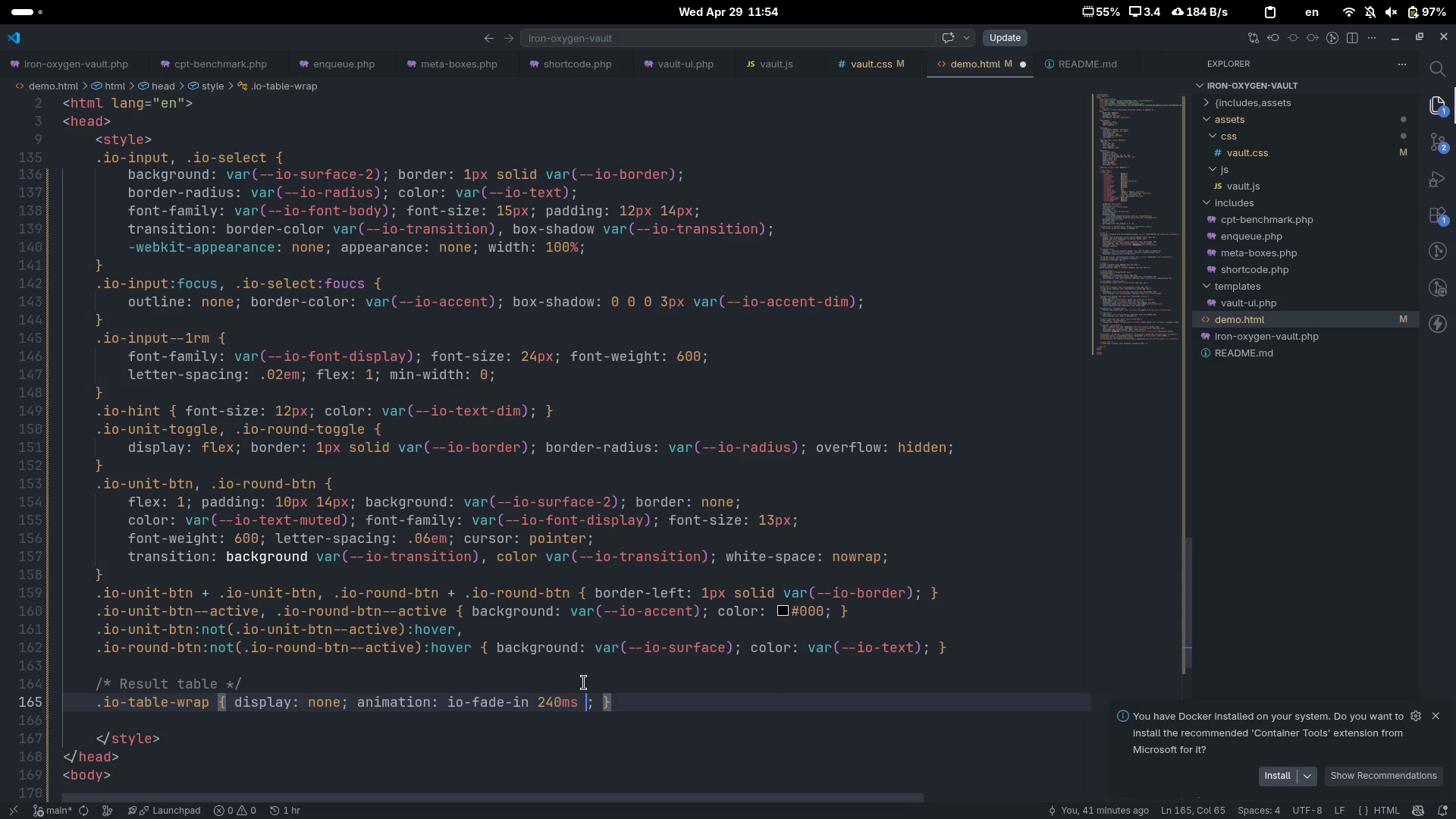 
type(ras)
 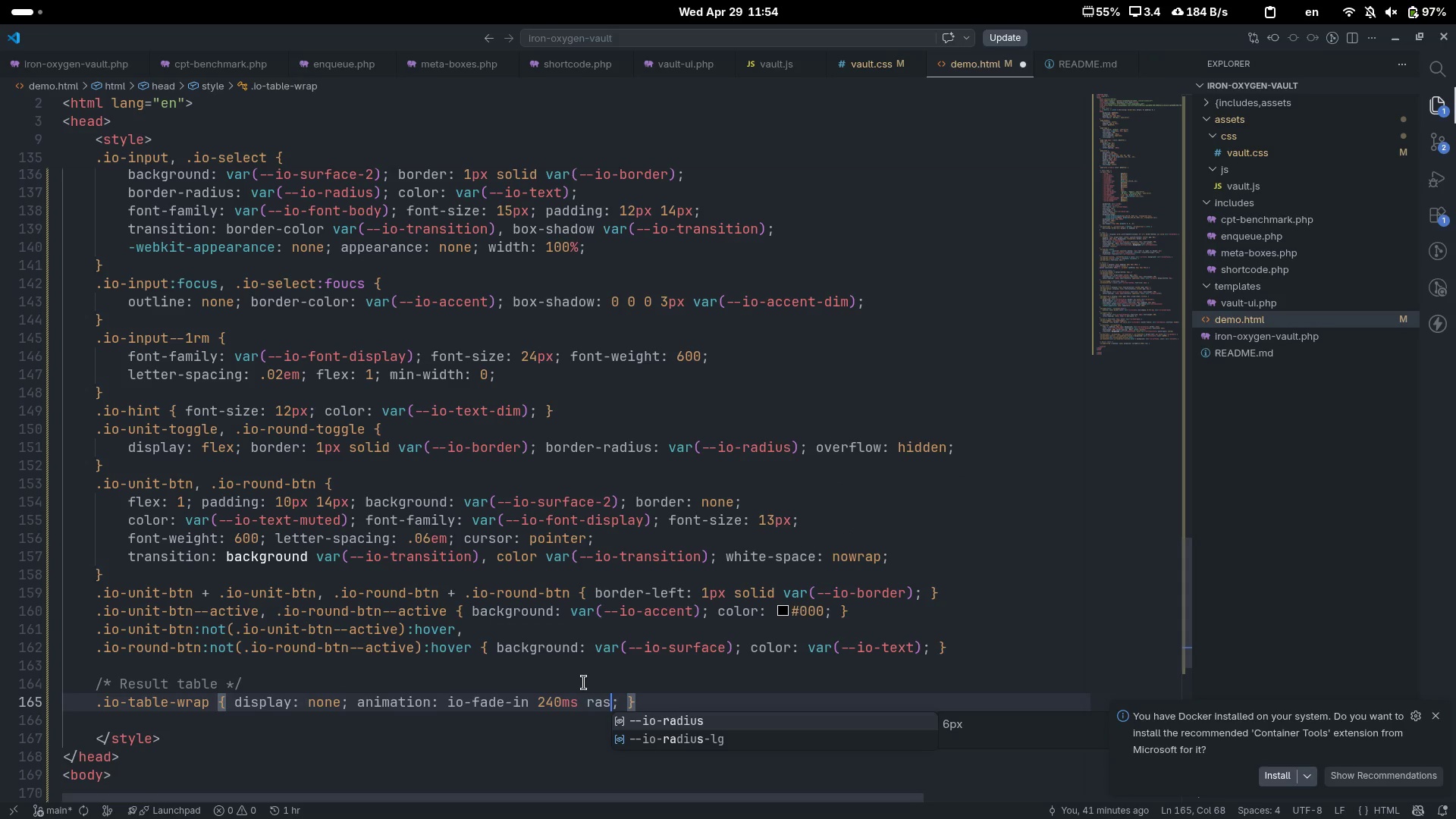 
key(Control+ControlLeft)
 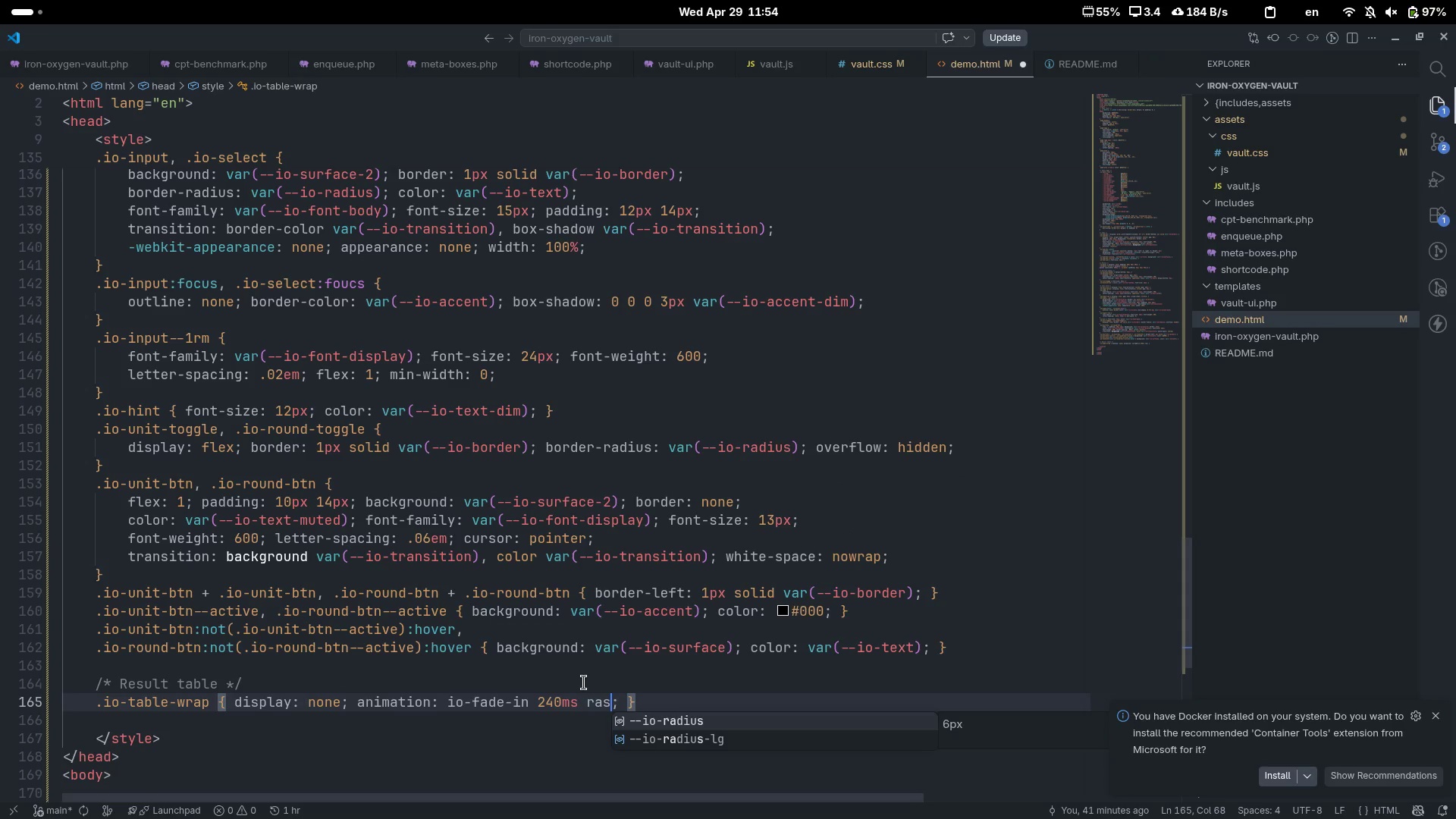 
key(Control+Backspace)
 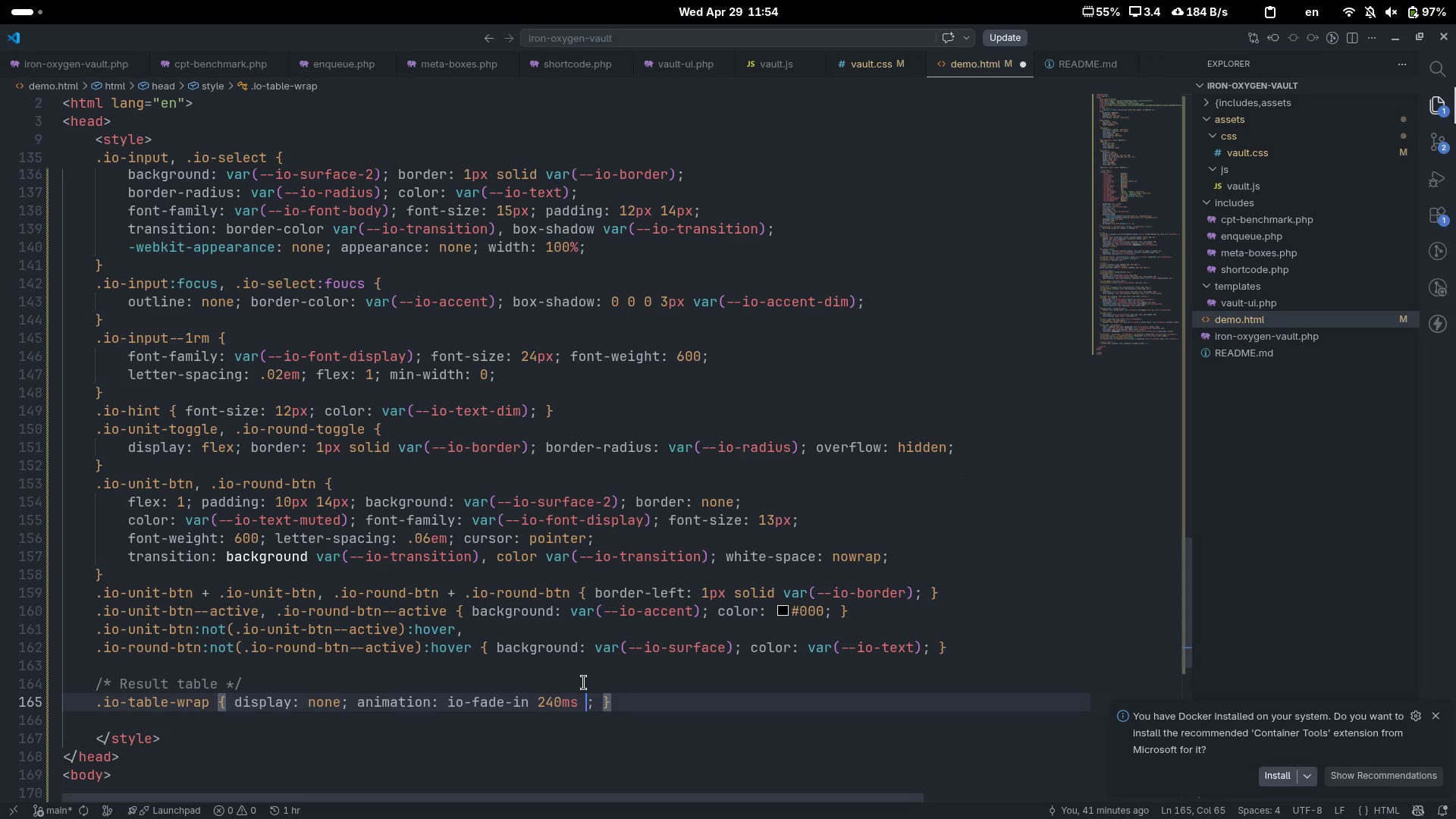 
type(ease both)
 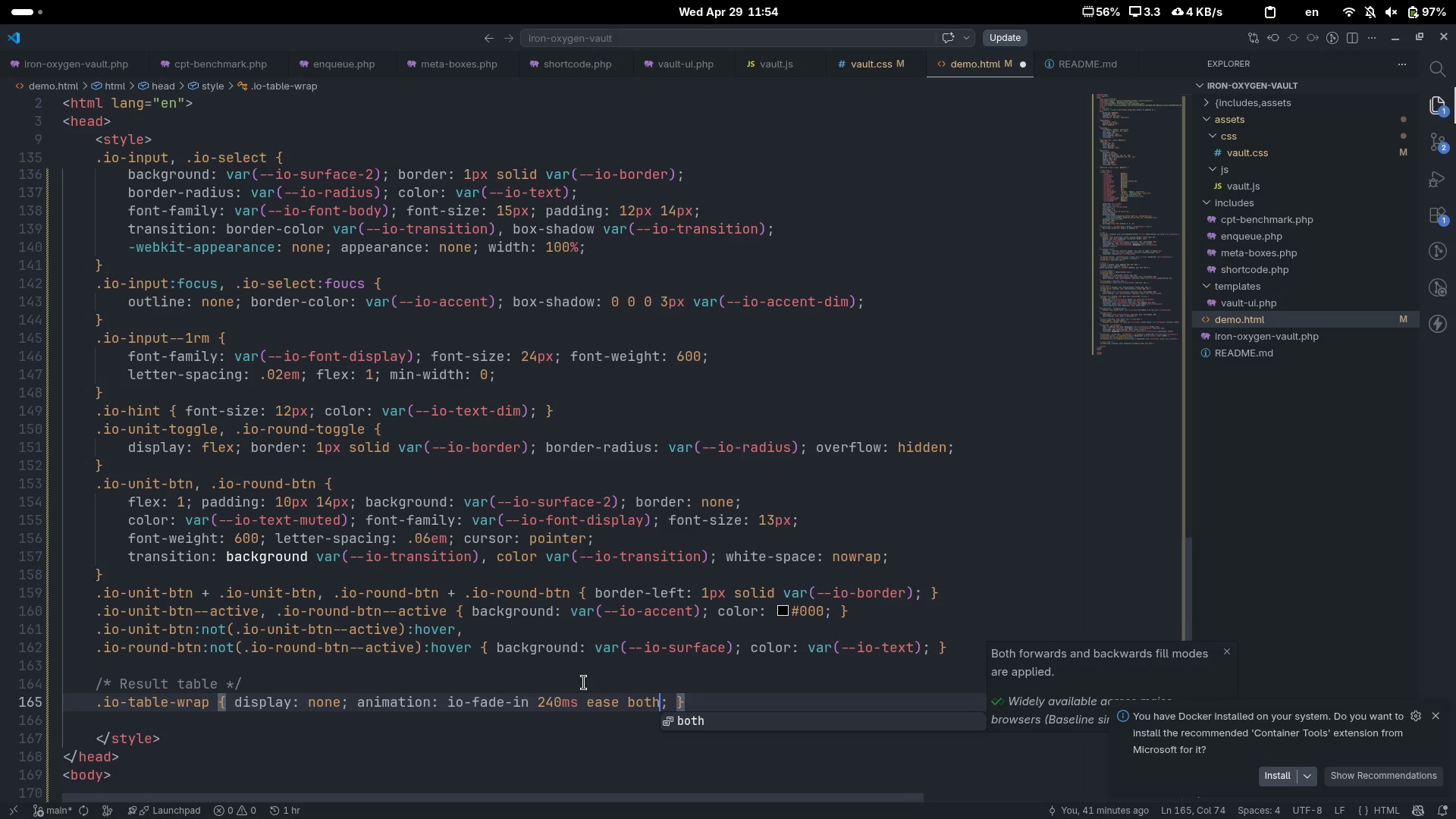 
key(Control+ArrowRight)
 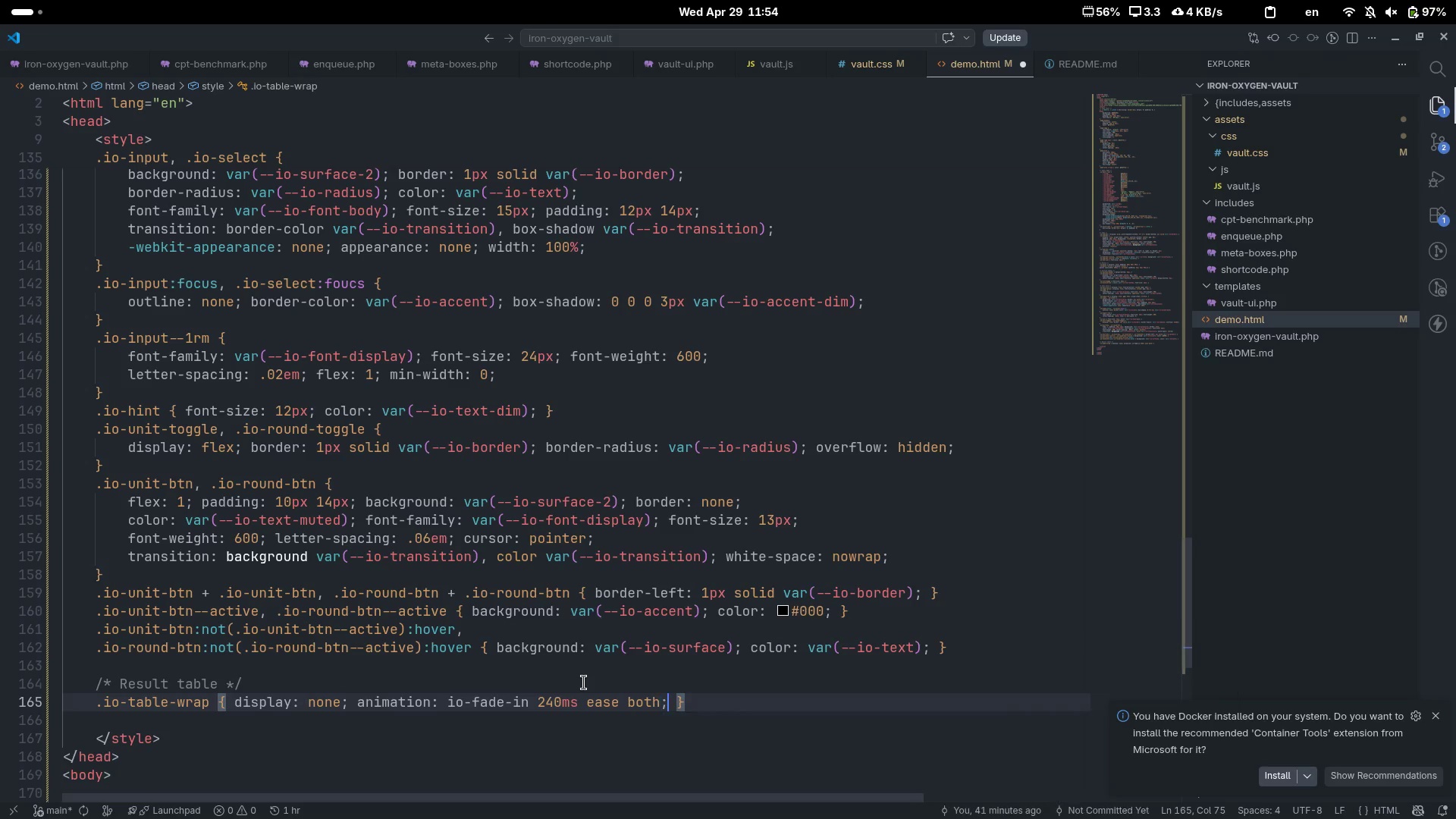 
key(Control+ArrowRight)
 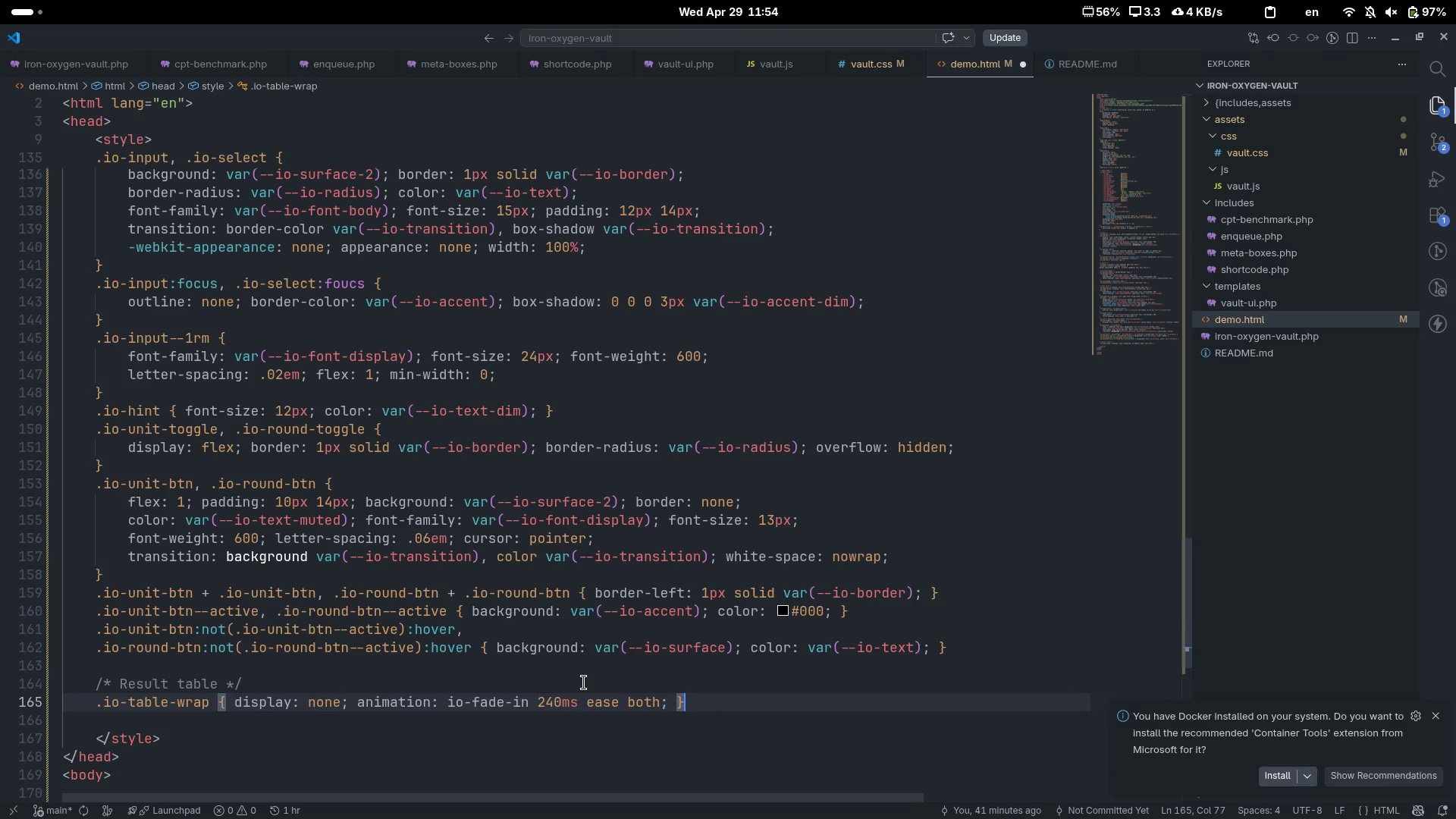 
key(Enter)
 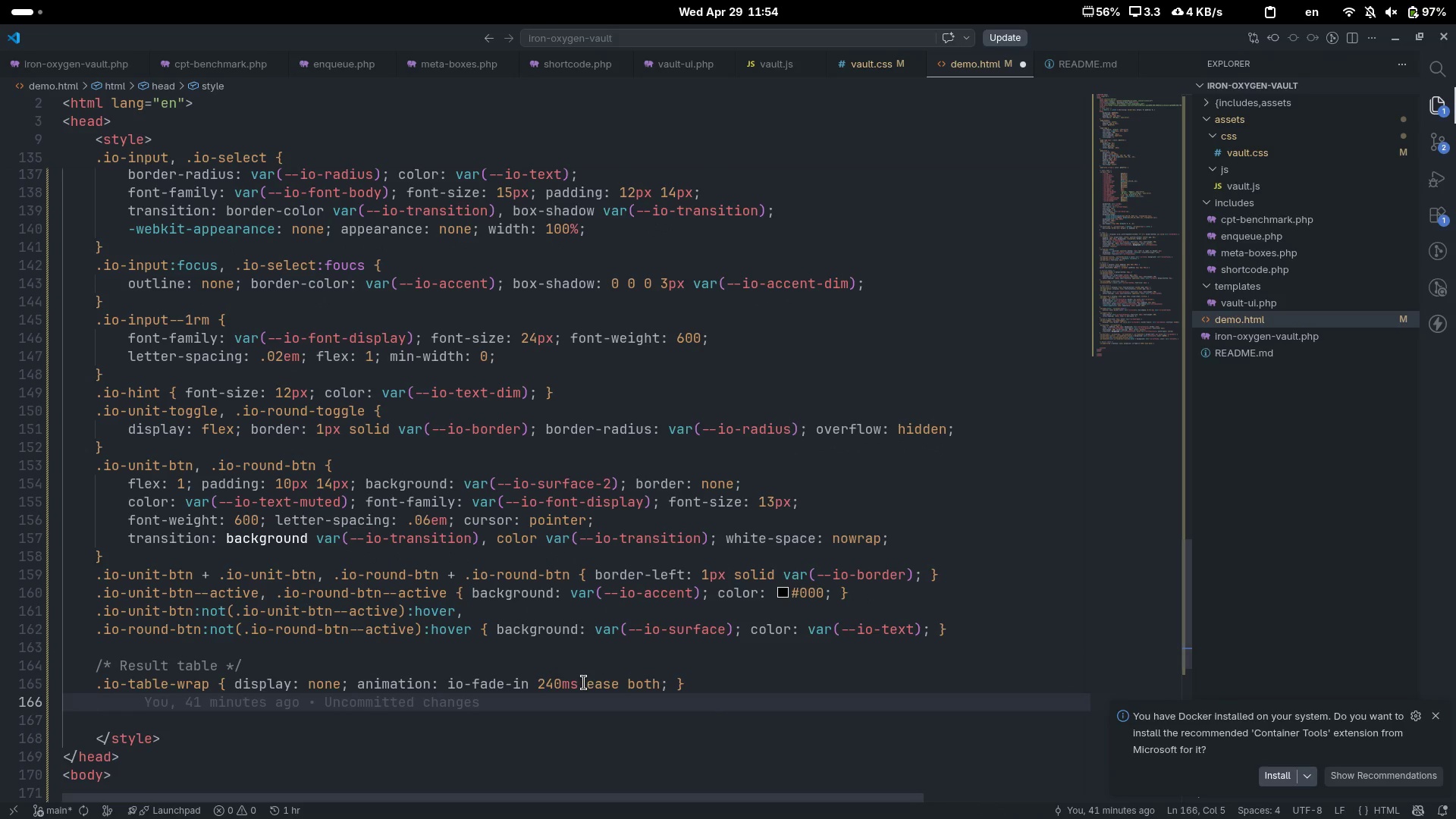 
type(.io-result-wrap.is=)
key(Backspace)
type(-visible { )
 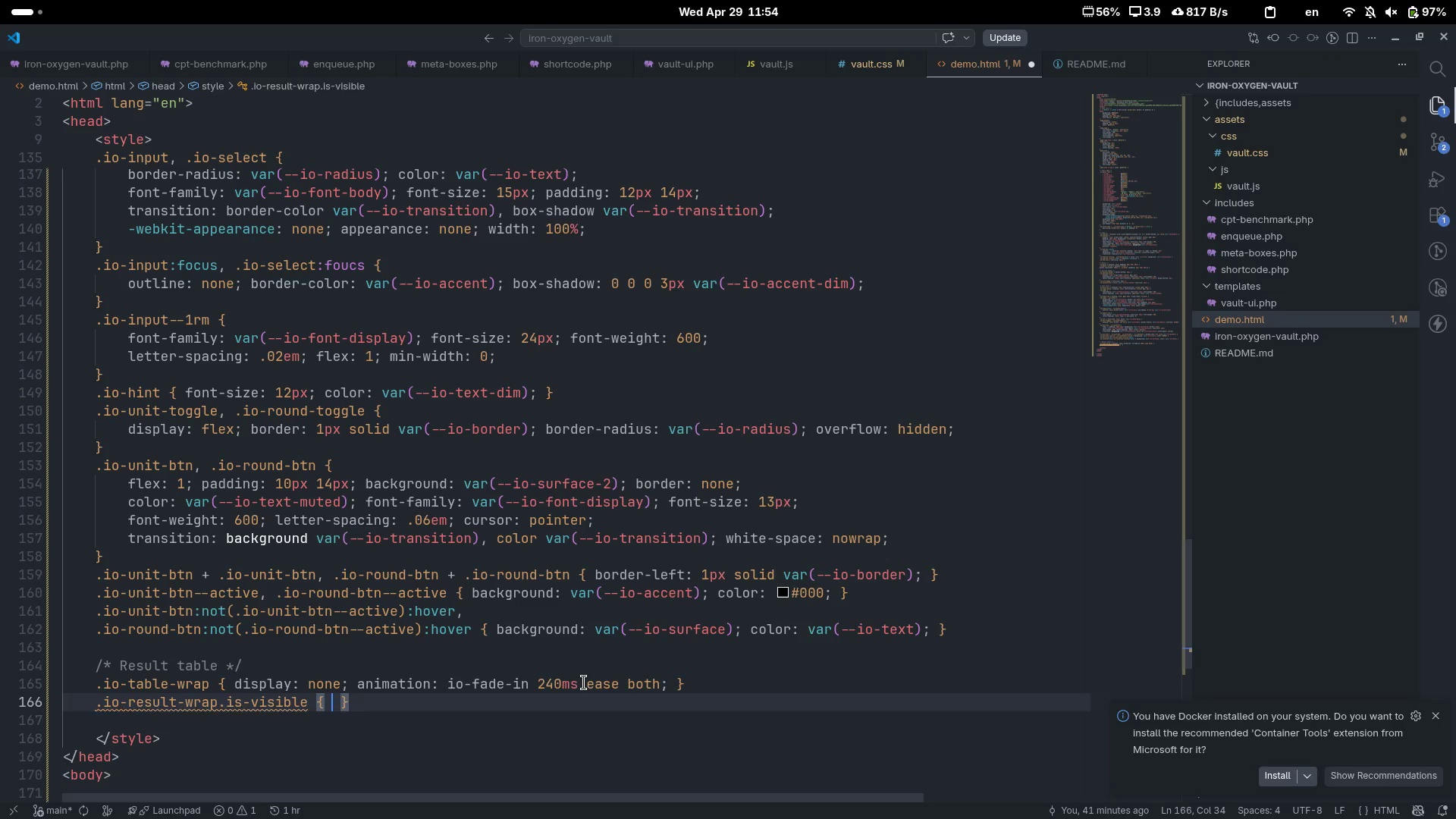 
 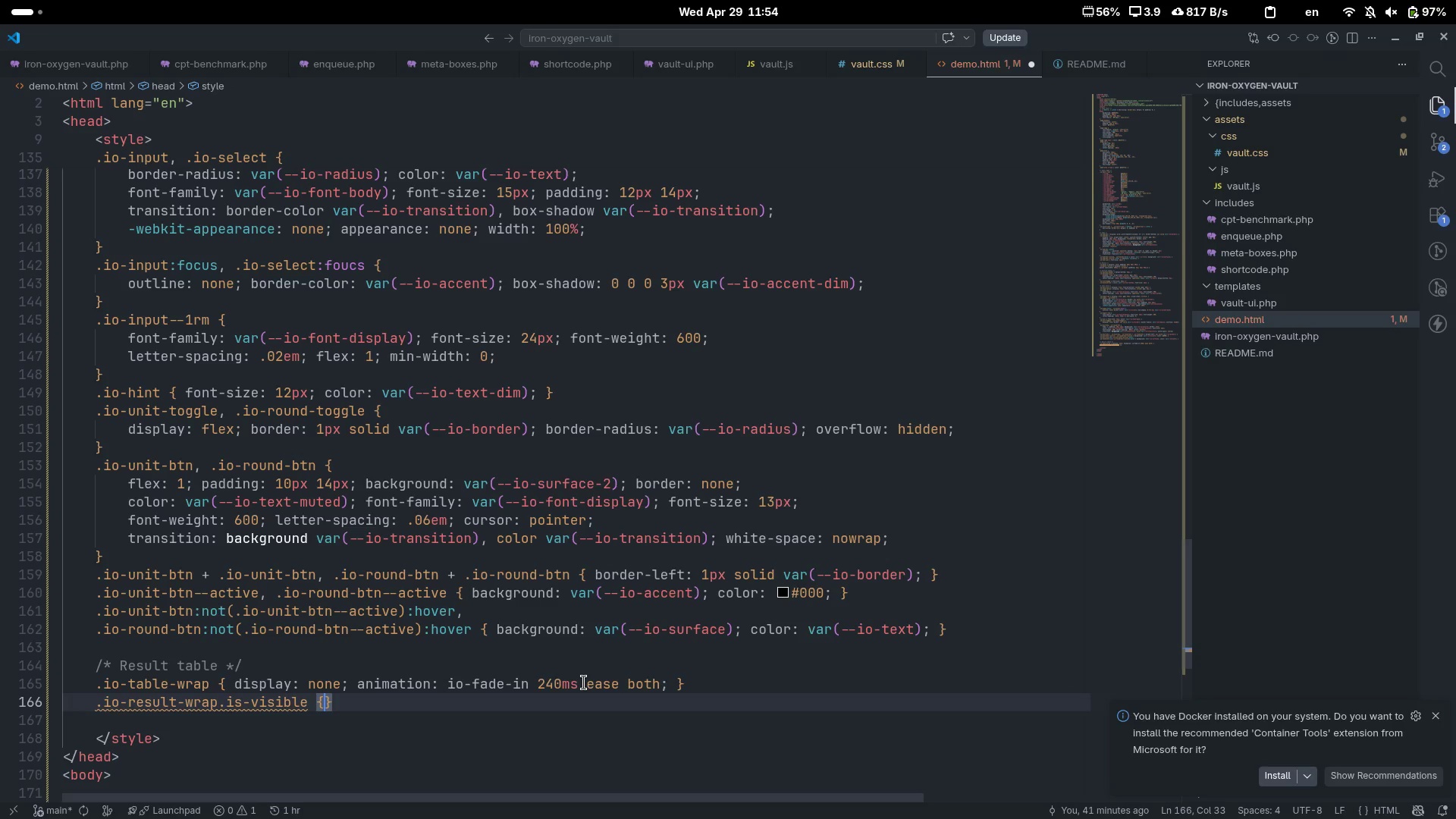 
key(ArrowLeft)
 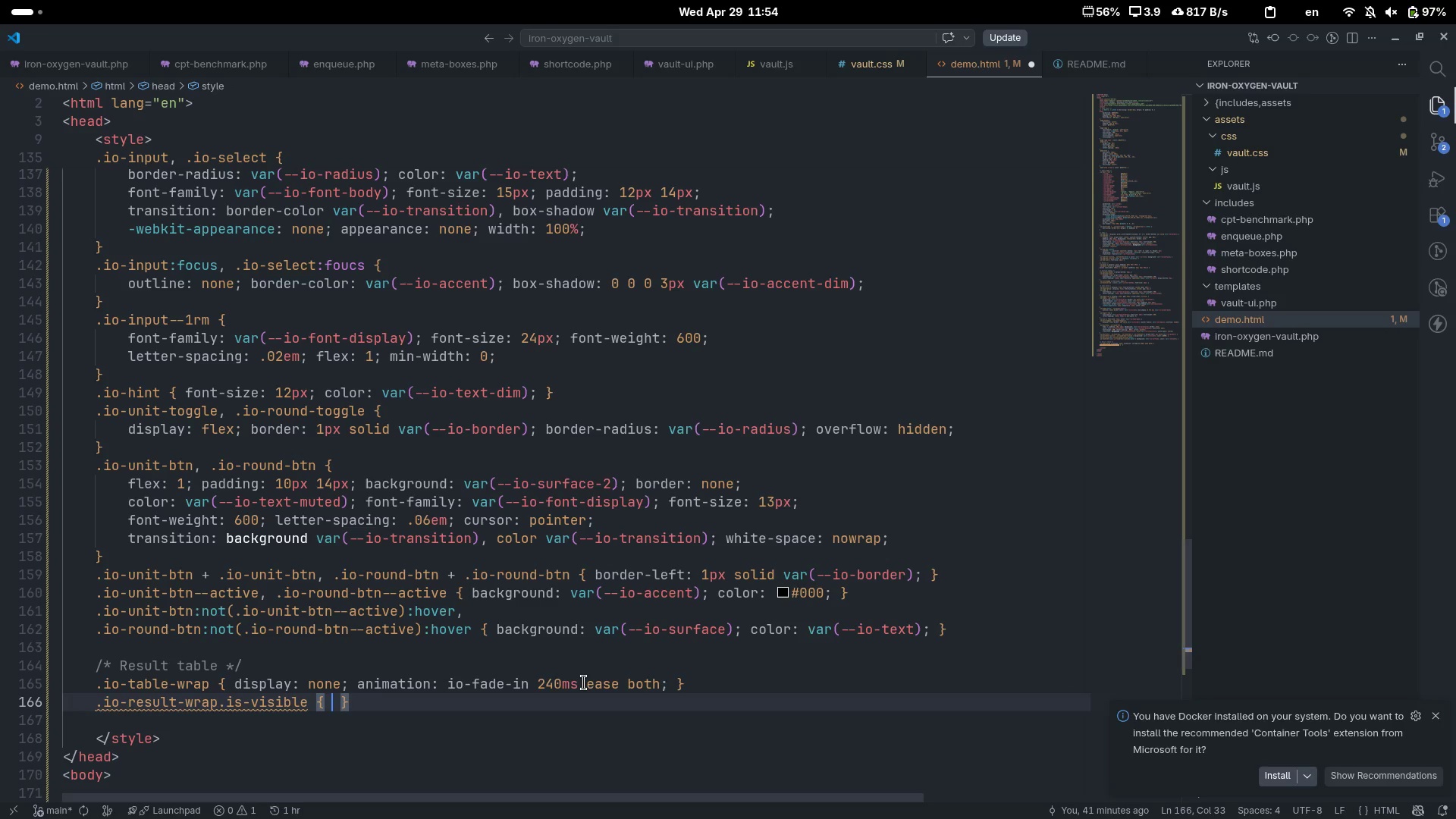 
type( displa)
key(Tab)
type(block)
 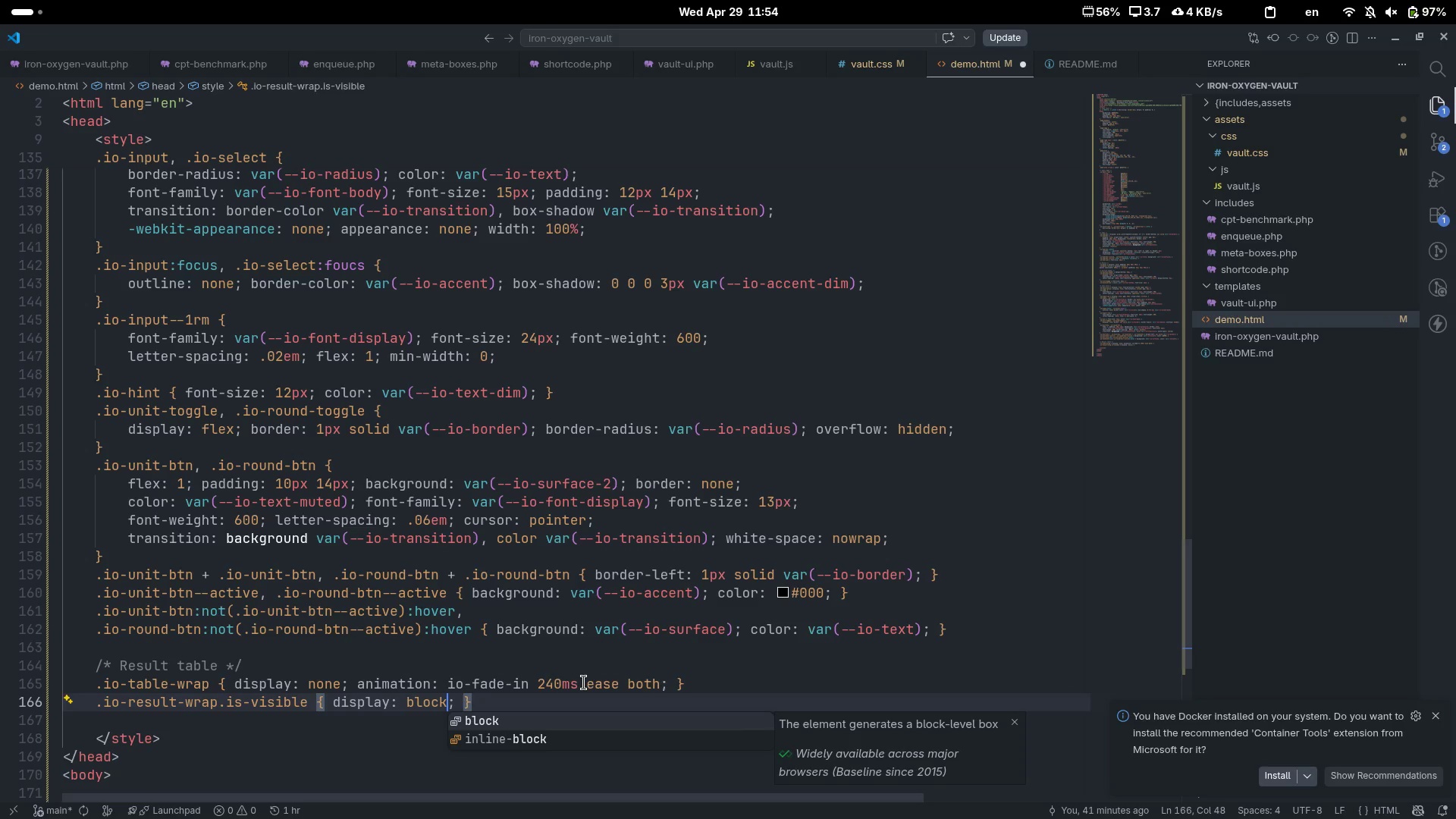 
key(Control+ArrowRight)
 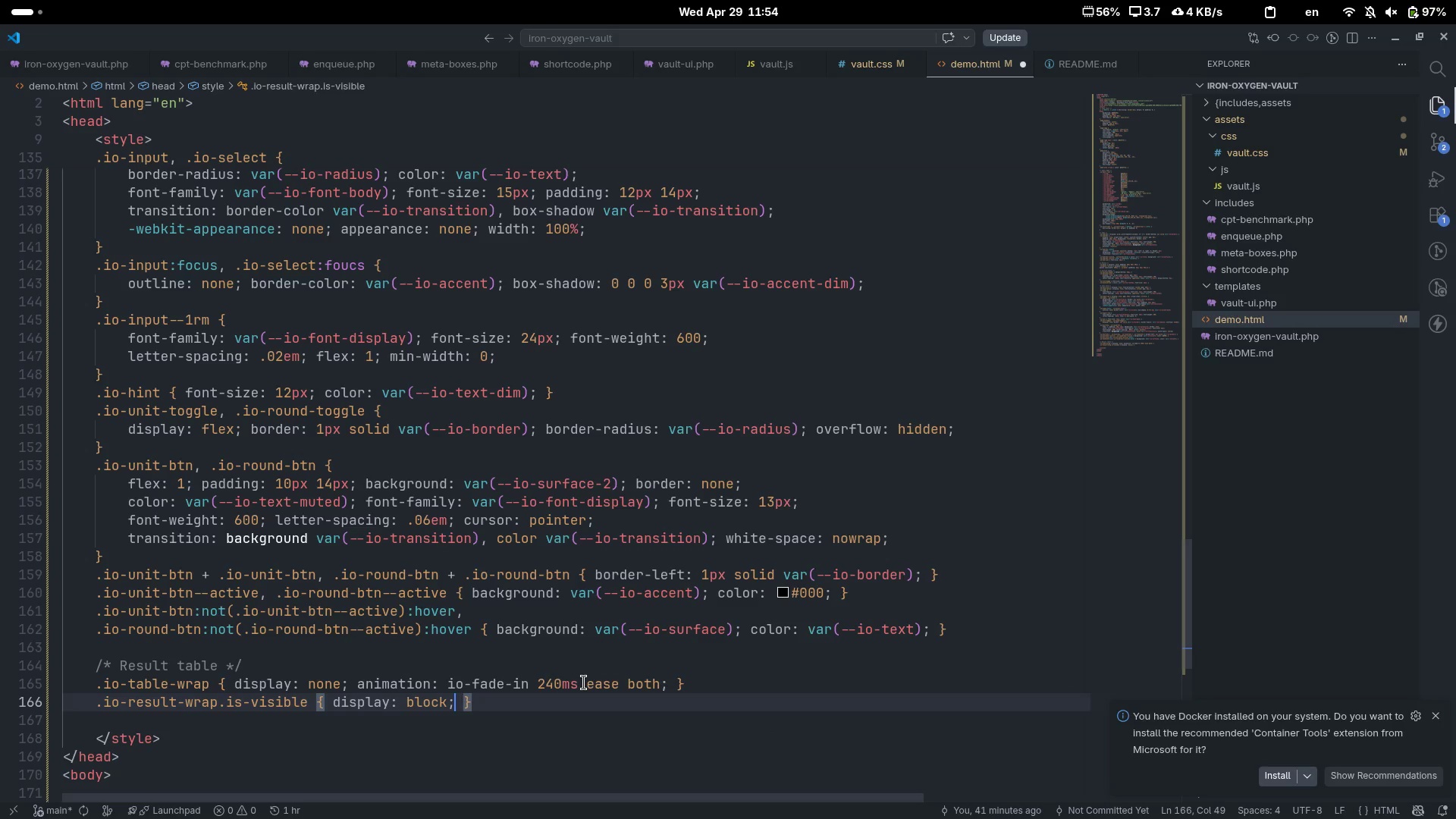 
key(Control+ControlLeft)
 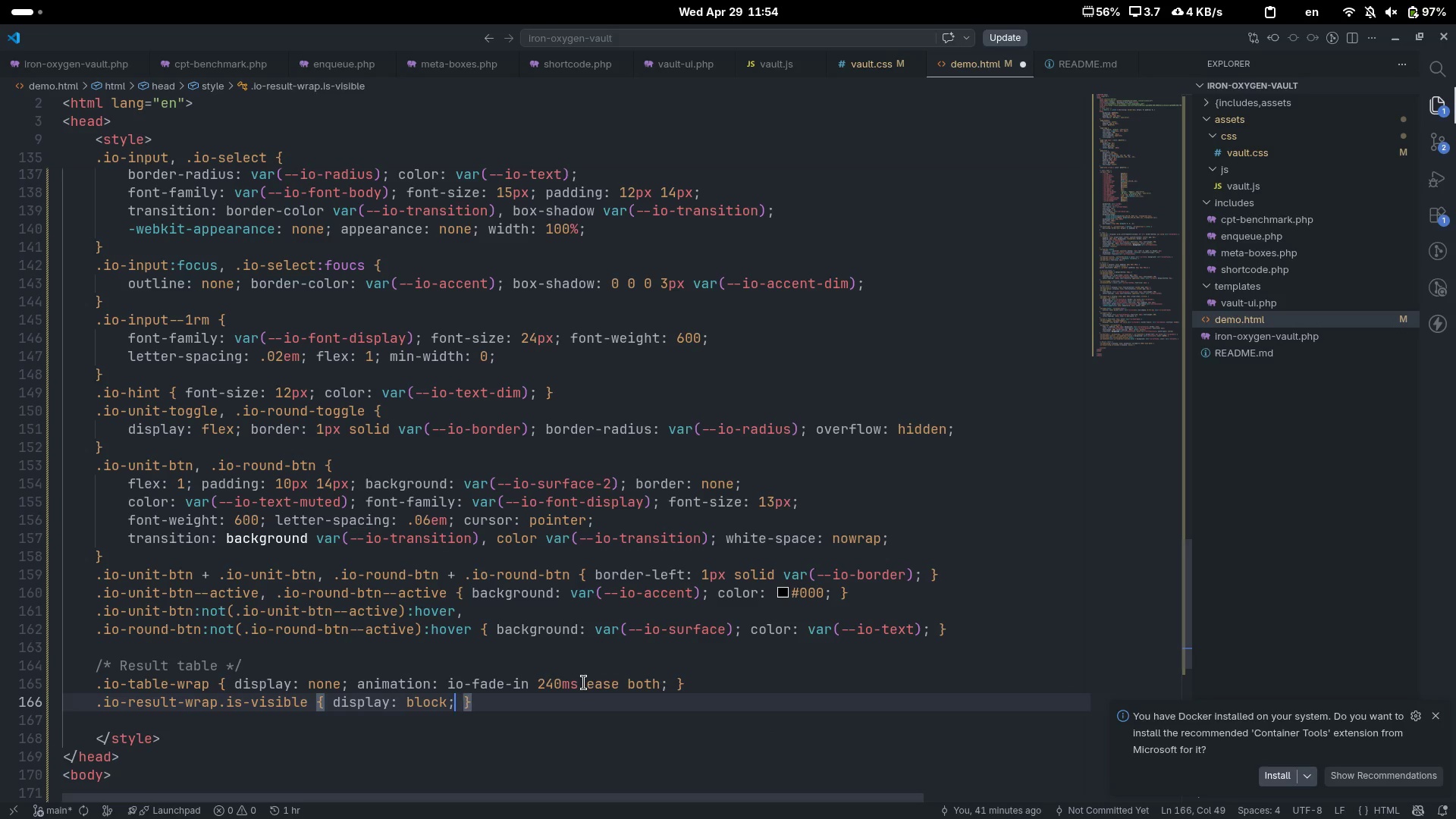 
key(Control+ArrowRight)
 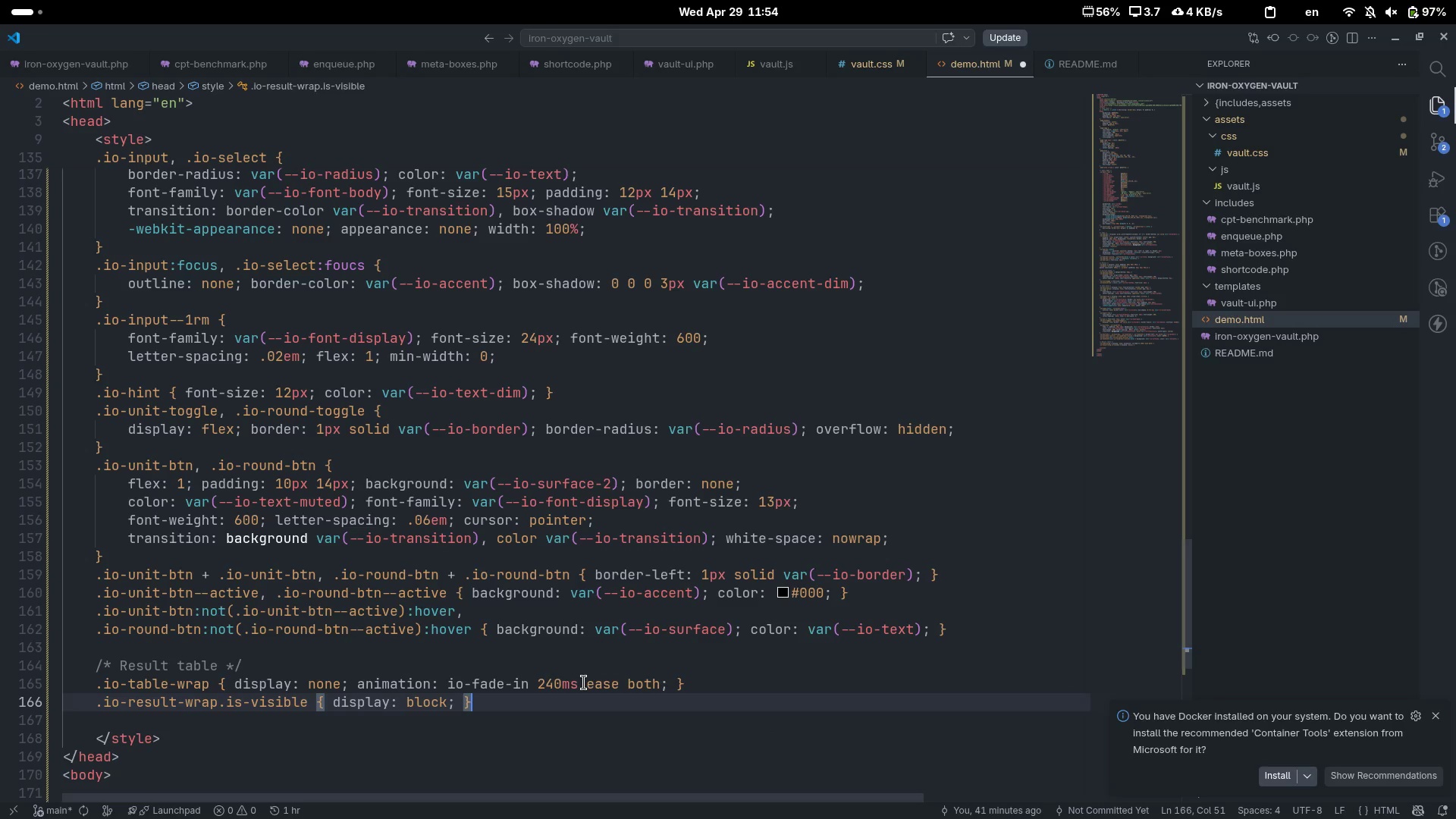 
key(Enter)
 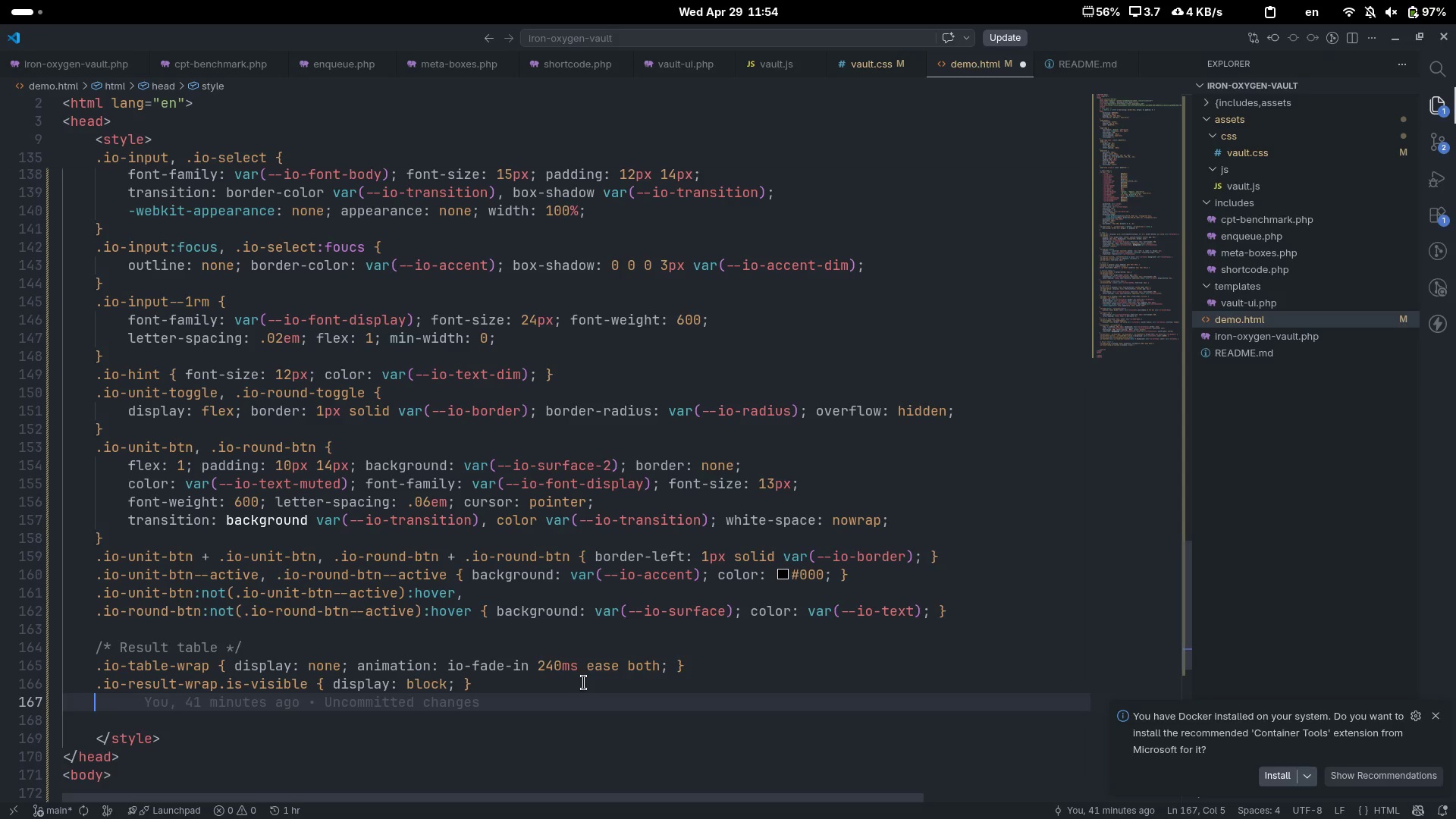 
type(@key)
 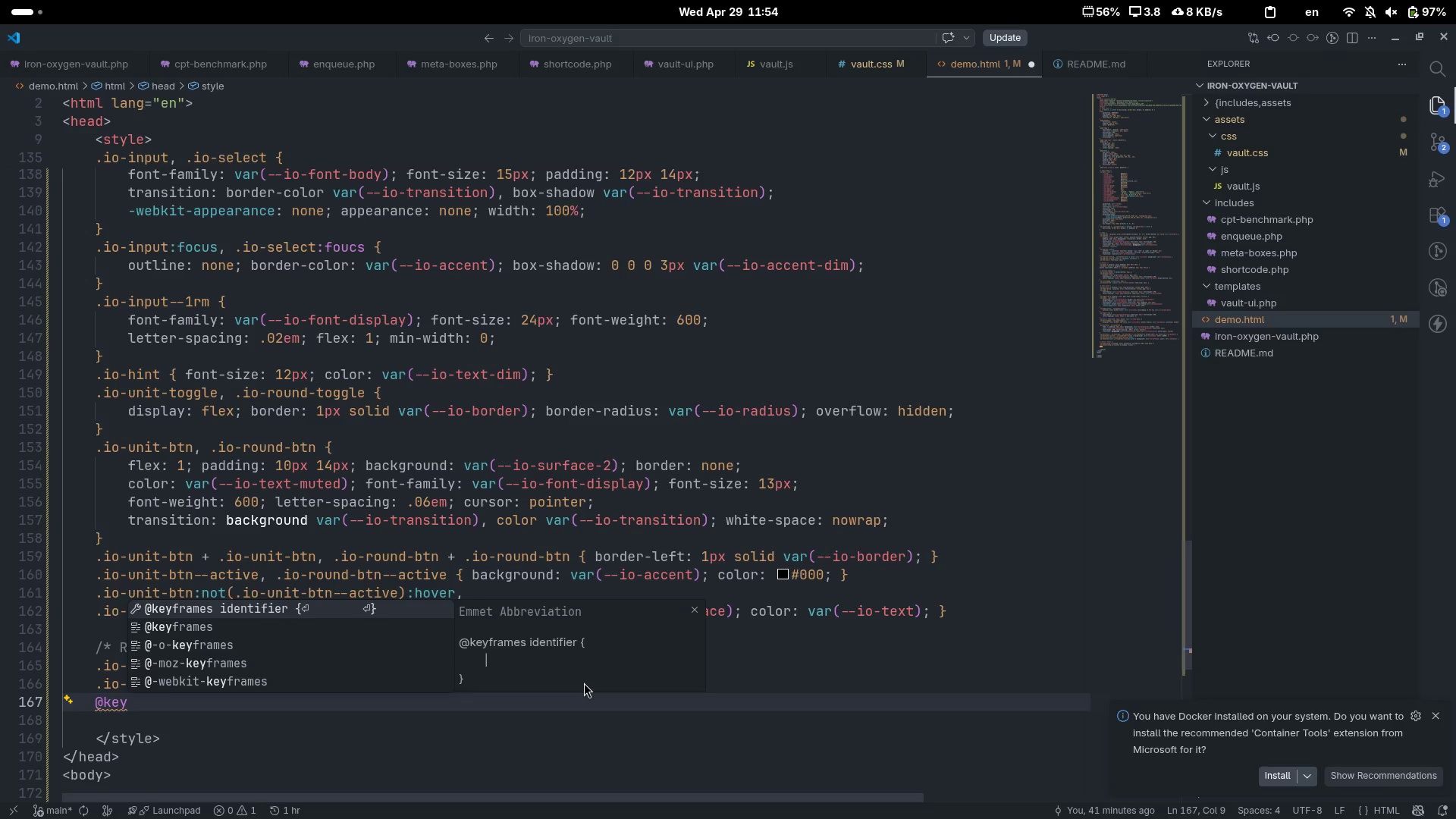 
key(ArrowDown)
 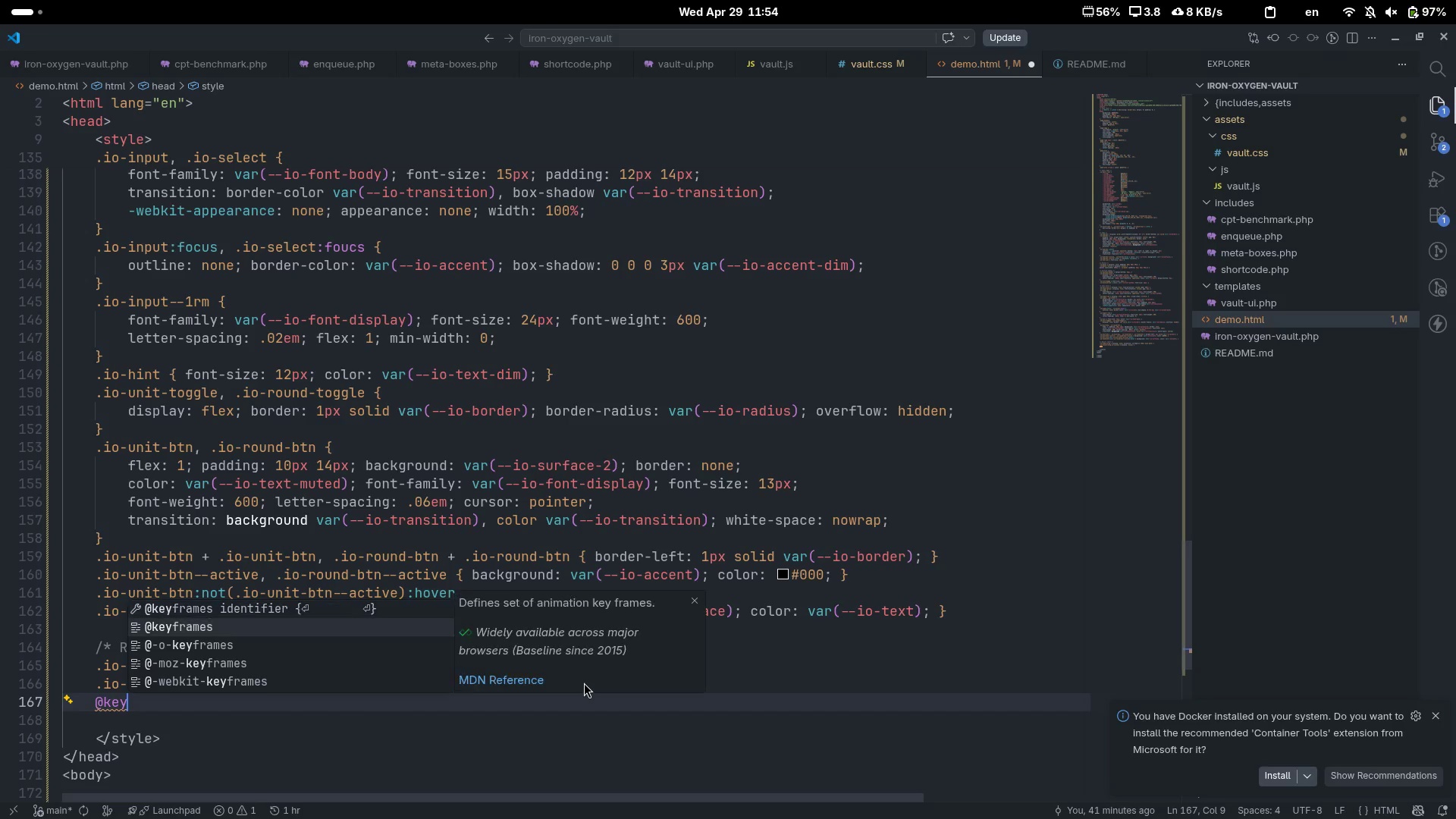 
key(Enter)
 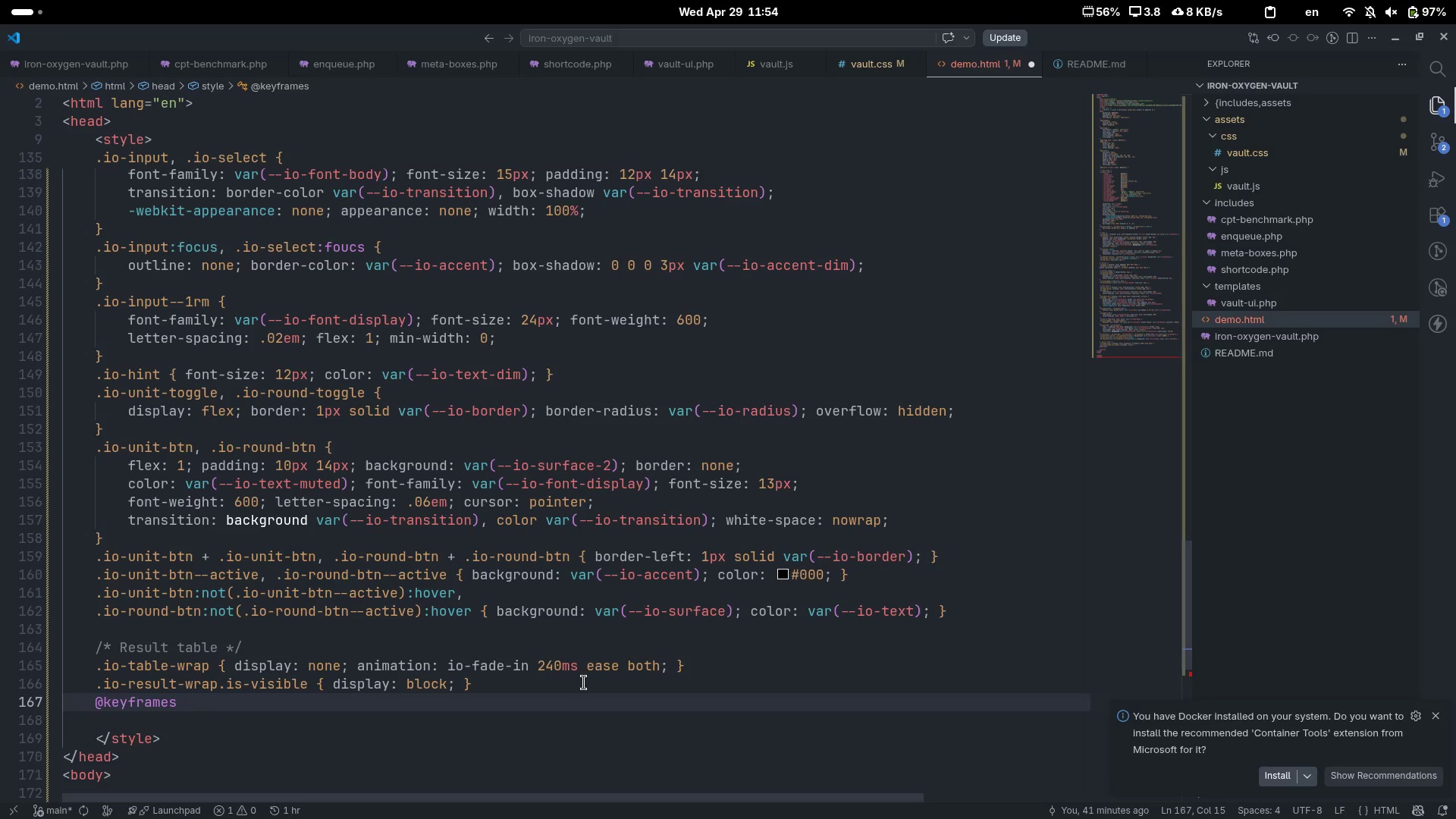 
type( io-fade-in { )
 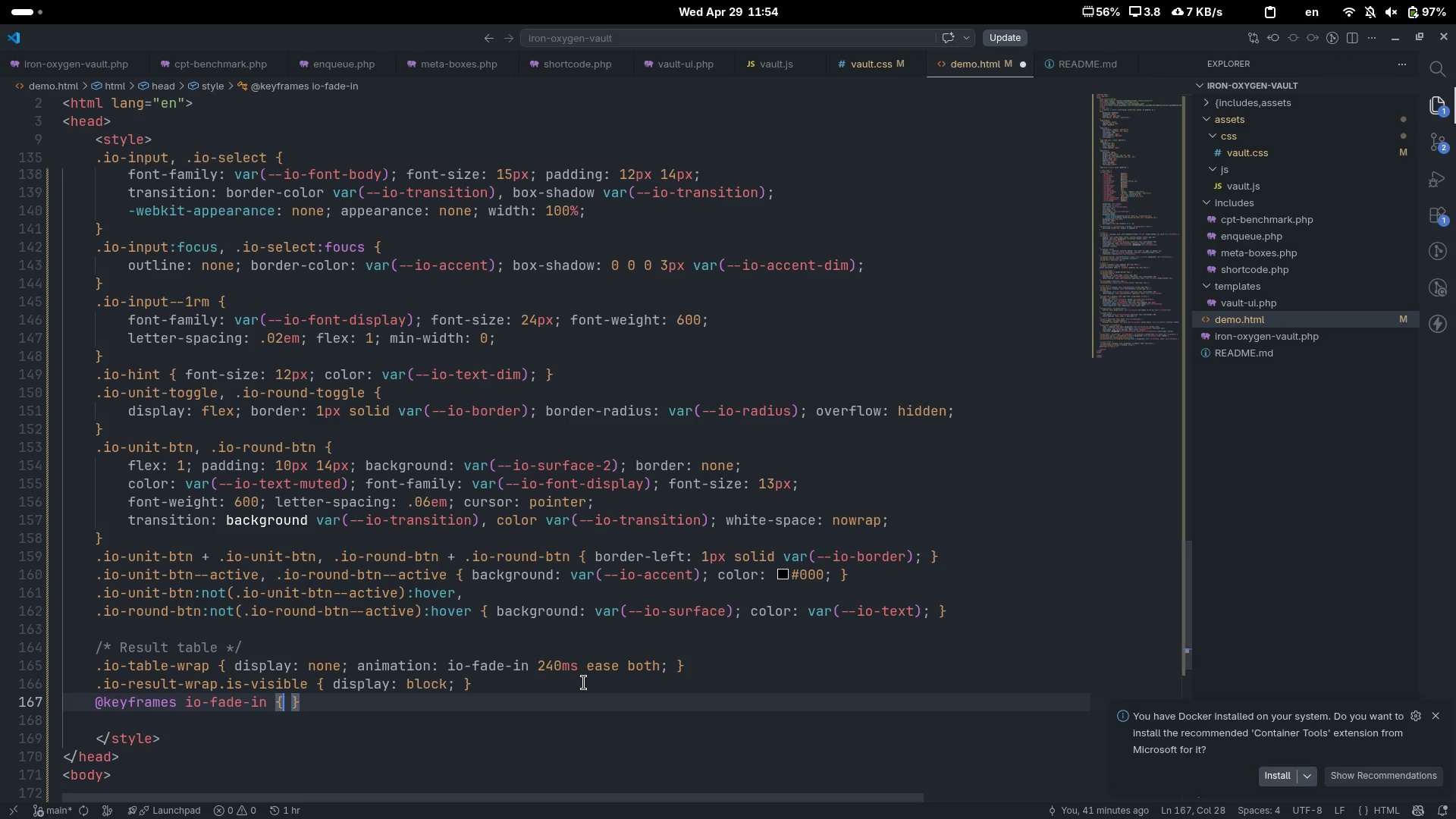 
key(ArrowLeft)
 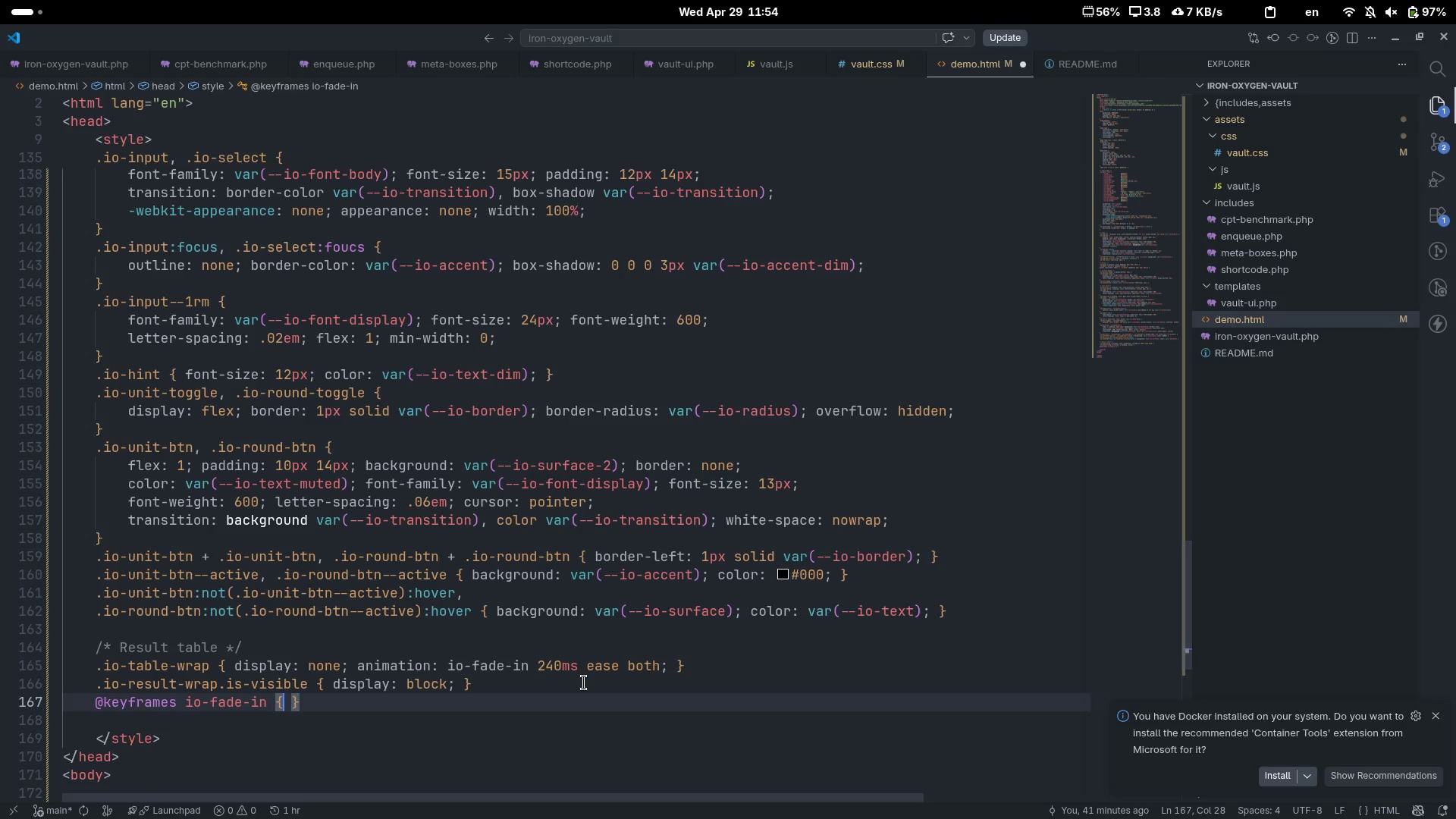 
type( from{)
 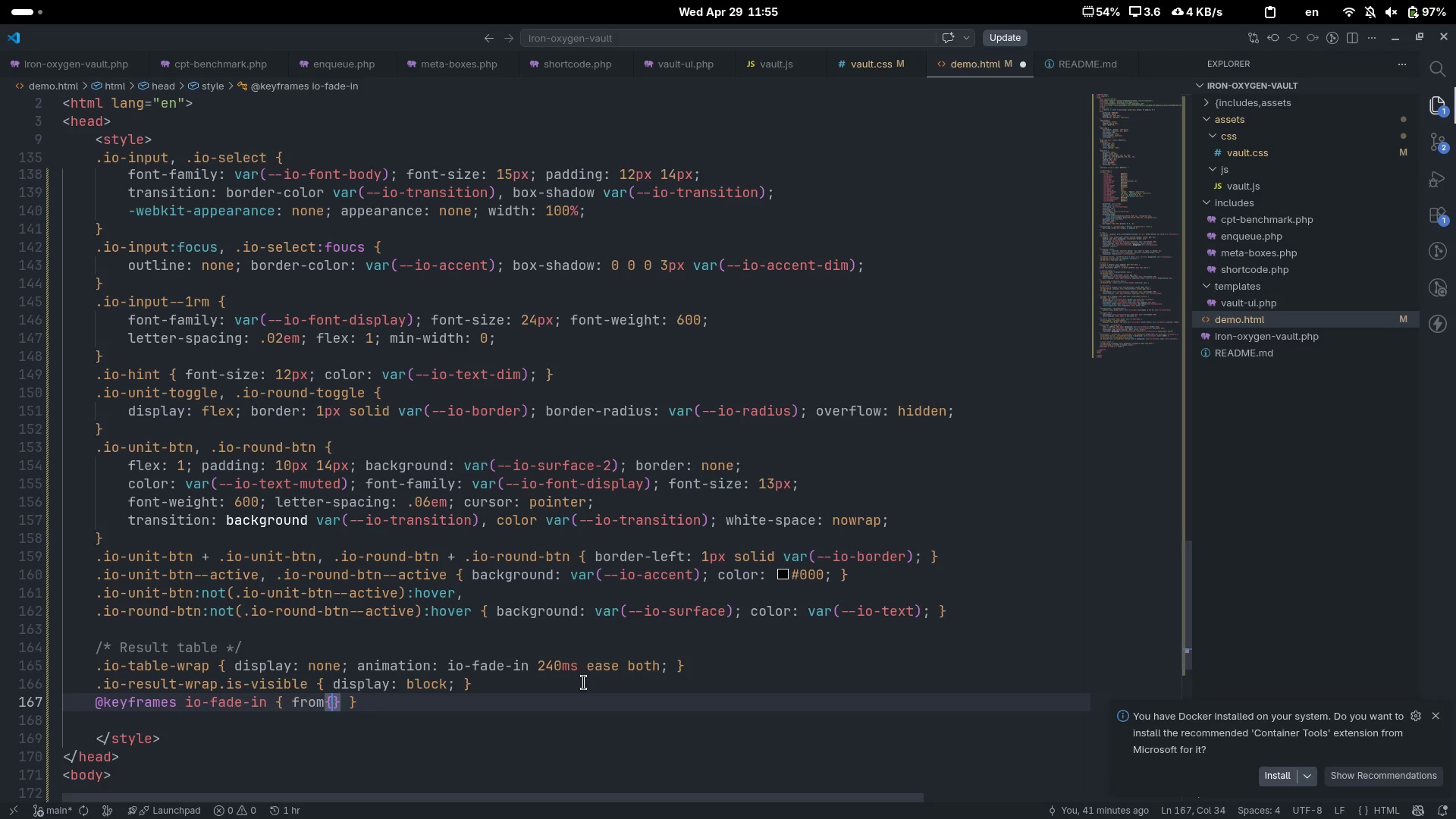 
wait(6.73)
 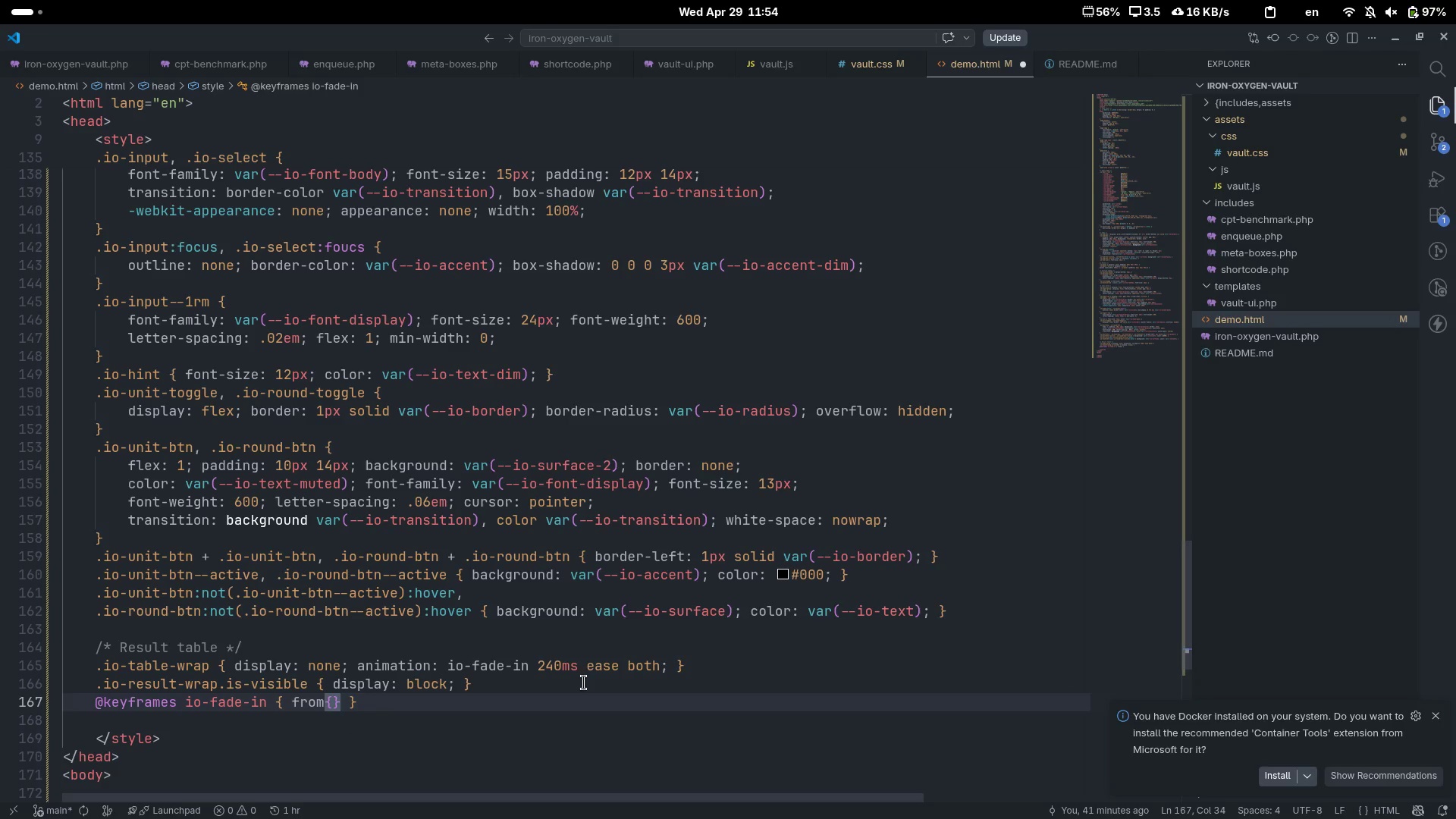 
key(Space)
 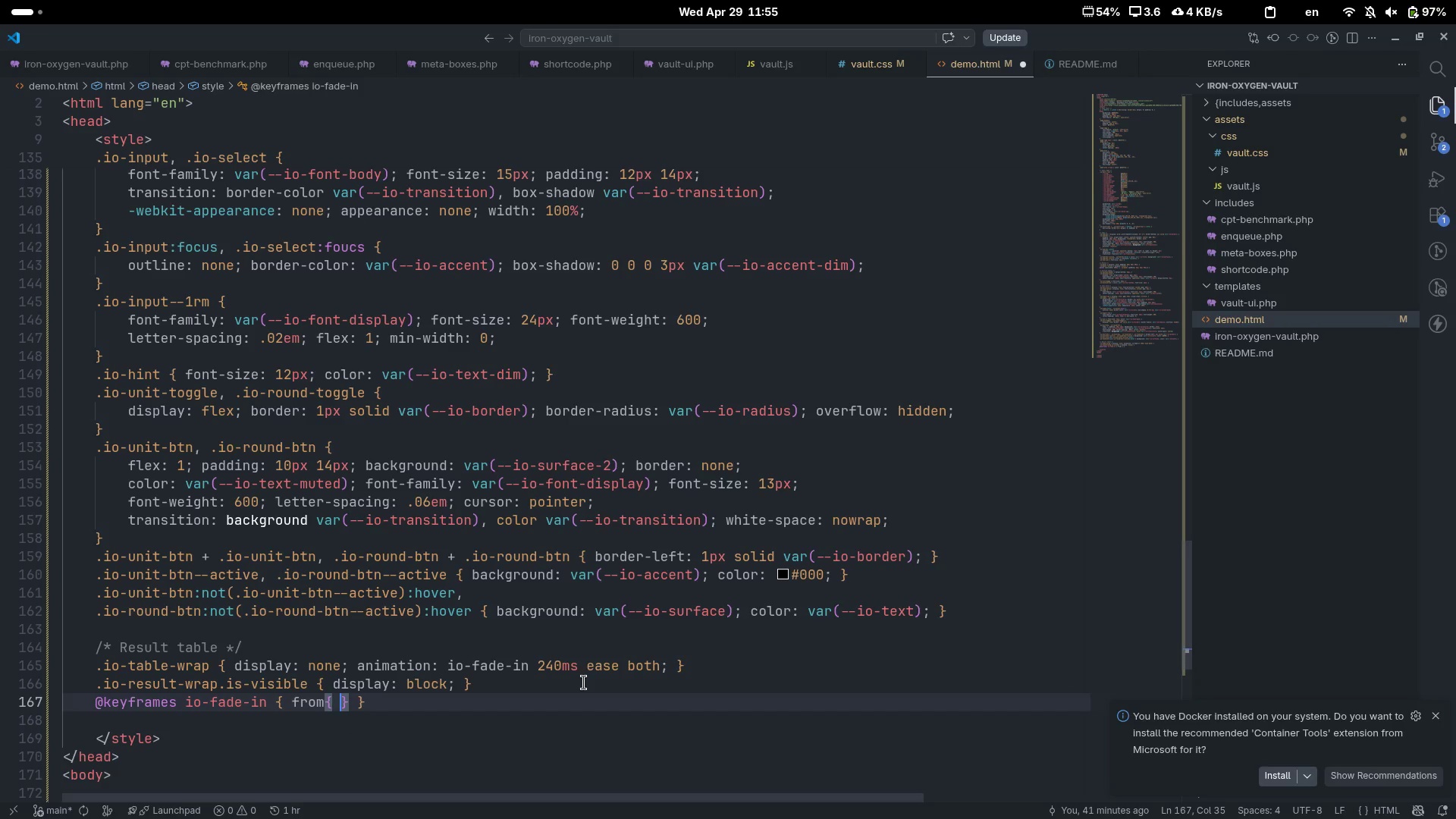 
key(ArrowLeft)
 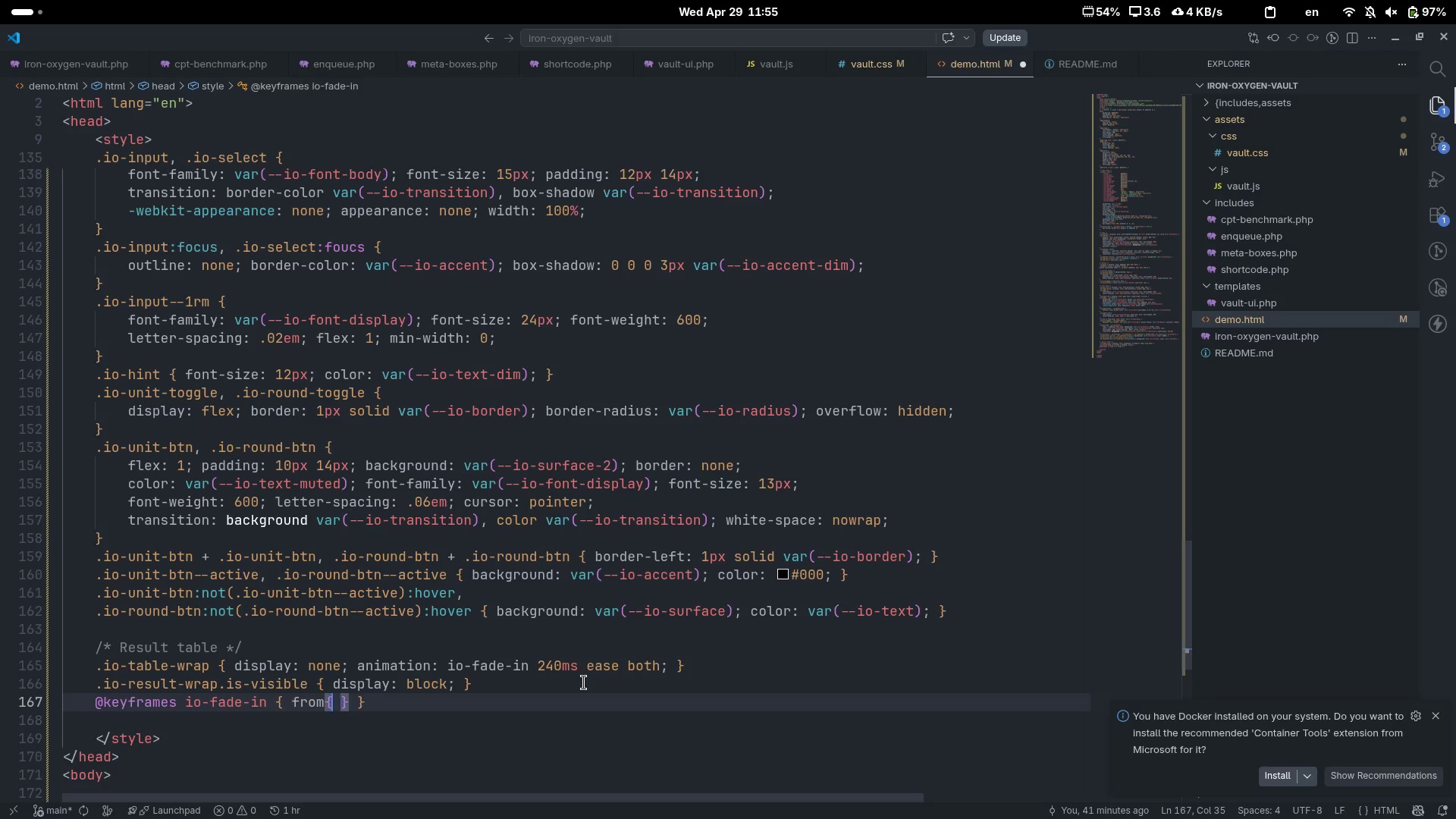 
type( opac)
key(Tab)
type(0)
 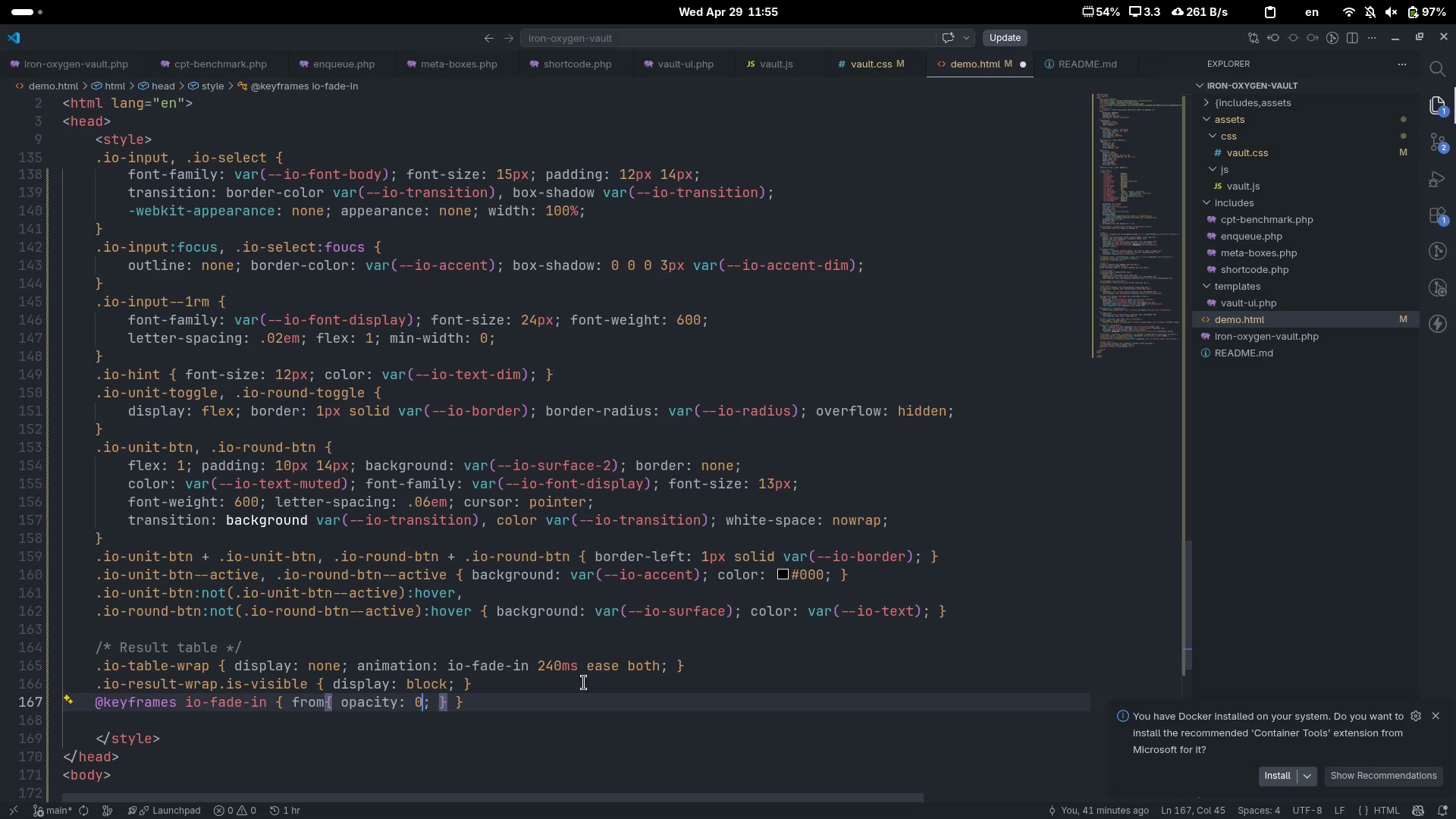 
key(ArrowRight)
 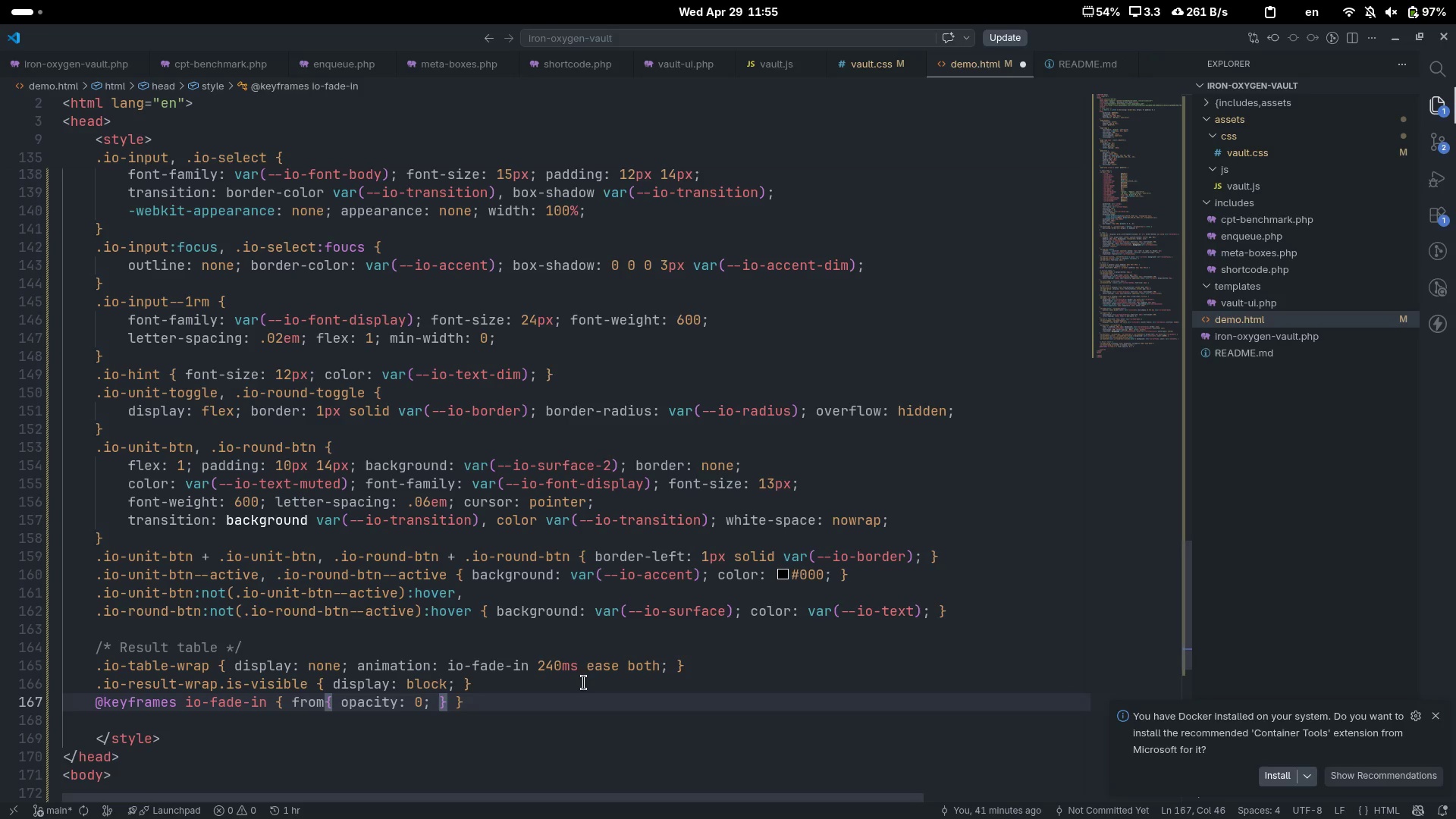 
type( trans)
 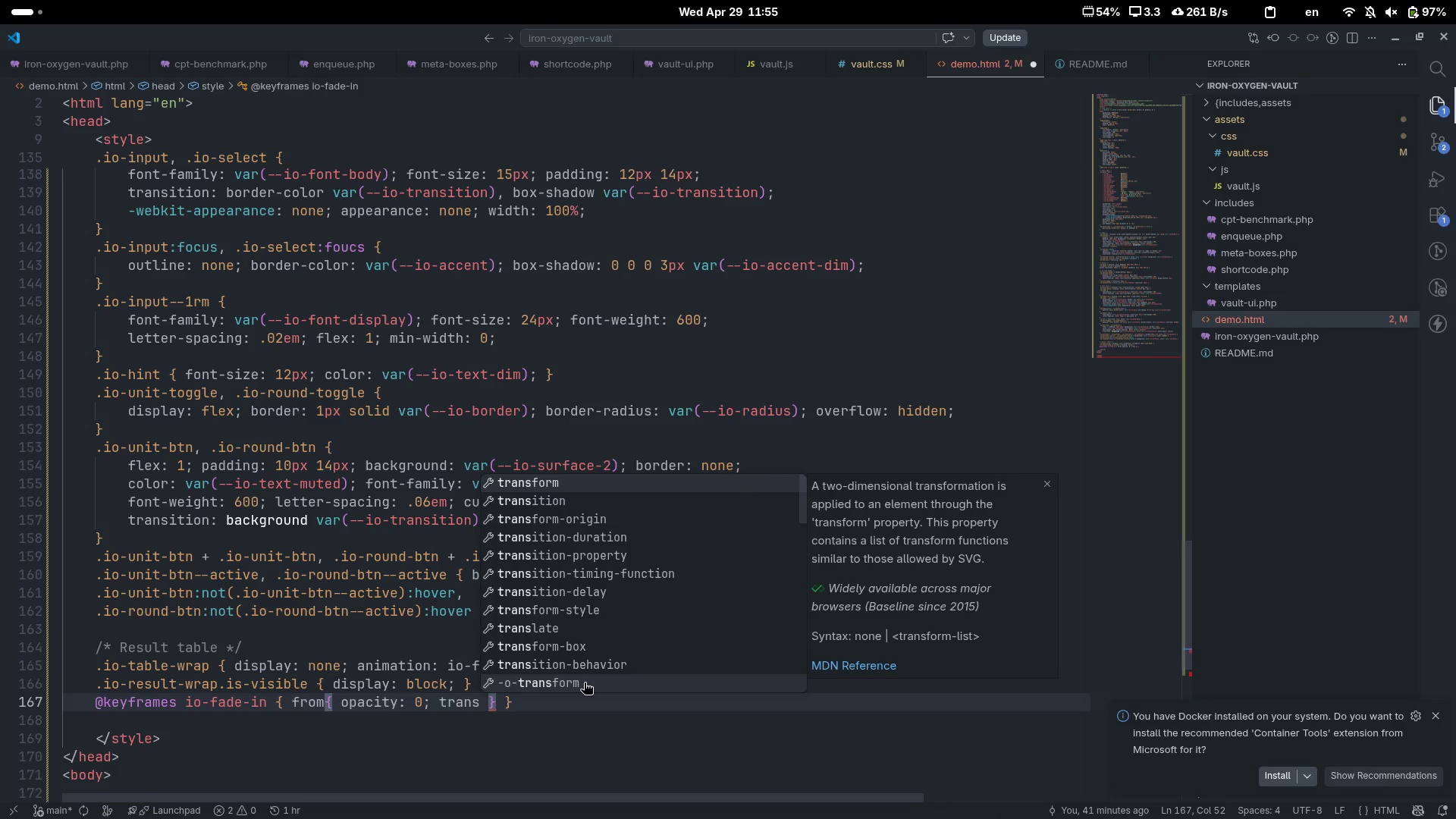 
key(Enter)
 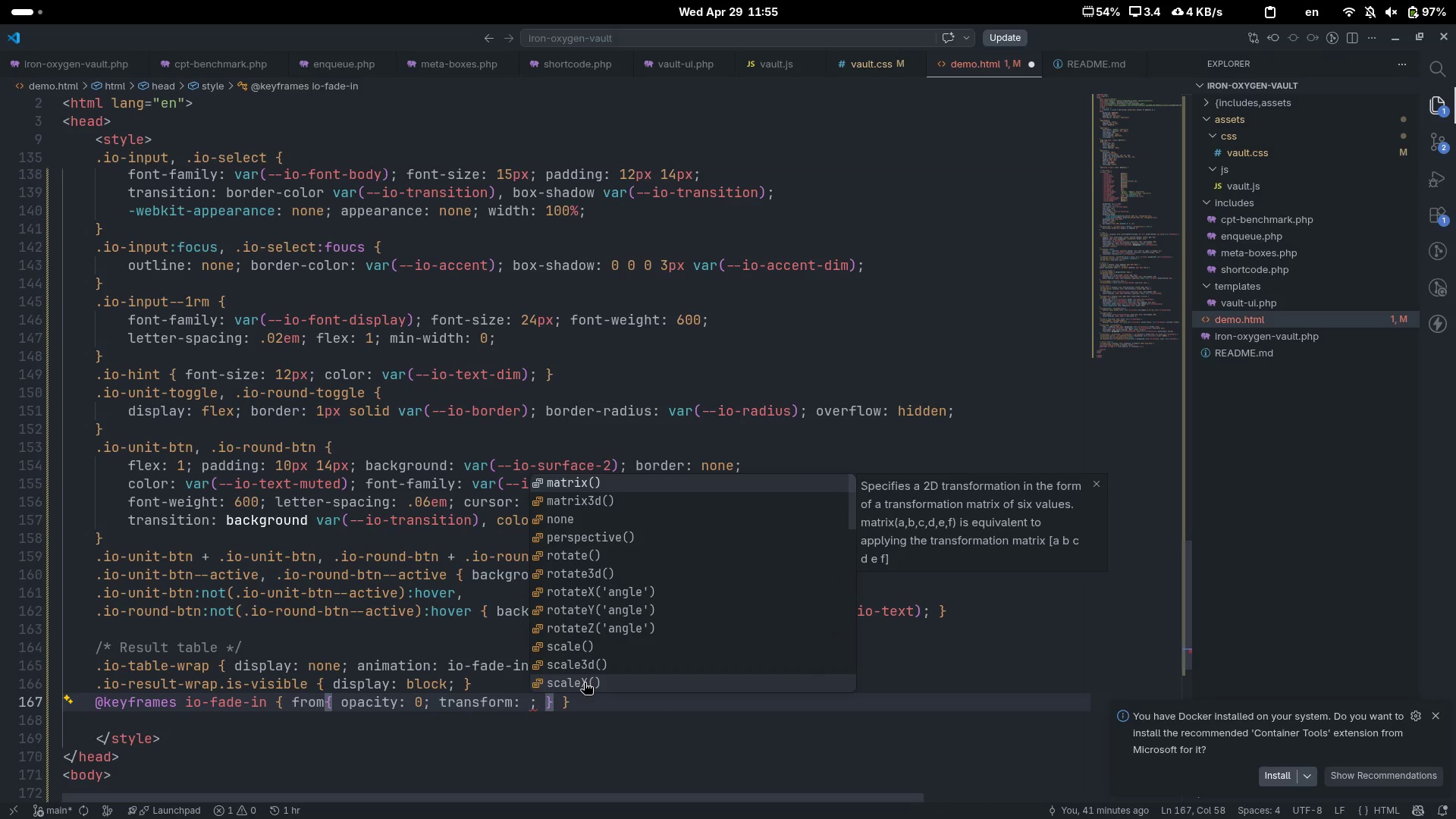 
type(trna)
 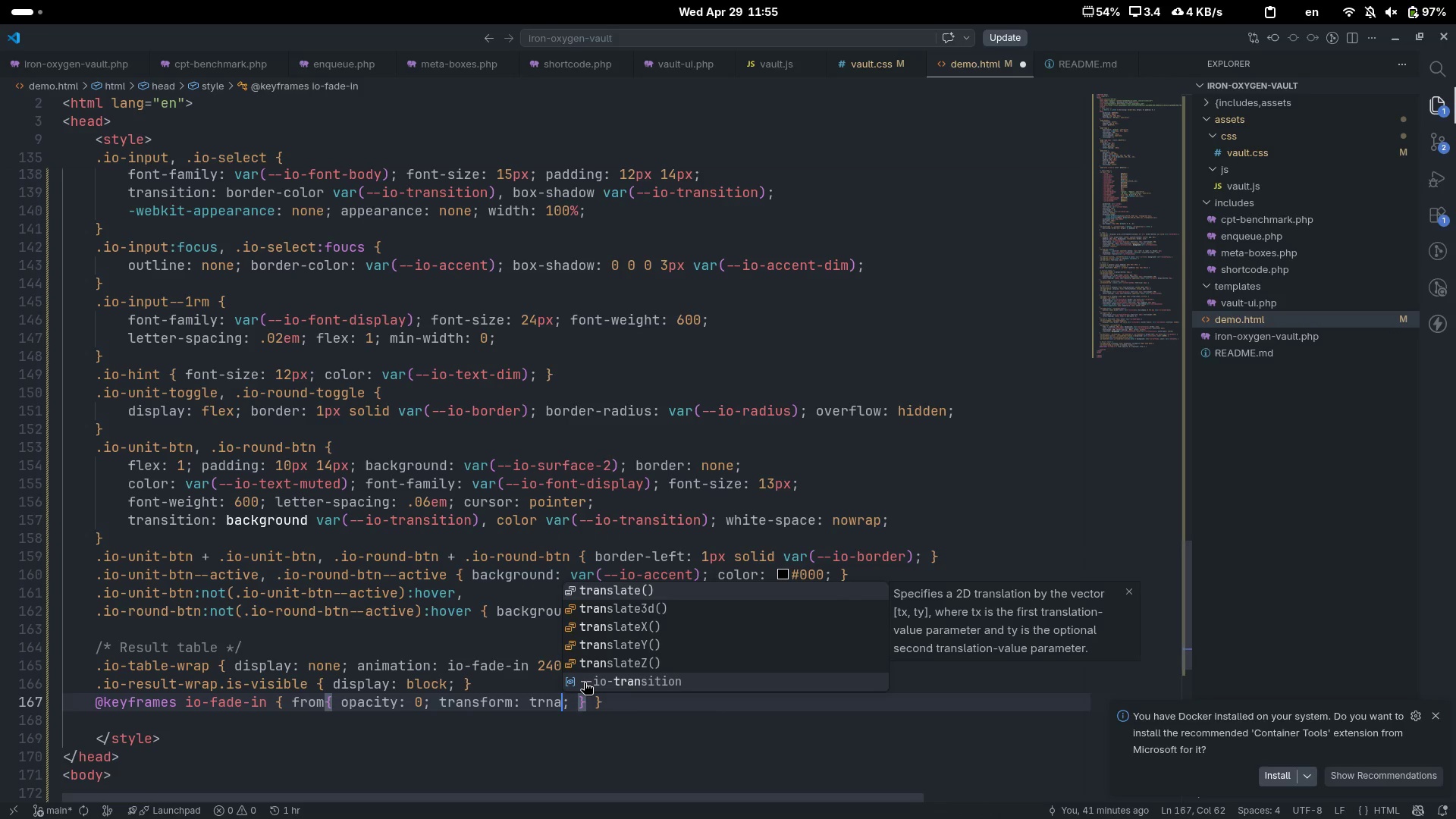 
key(ArrowDown)
 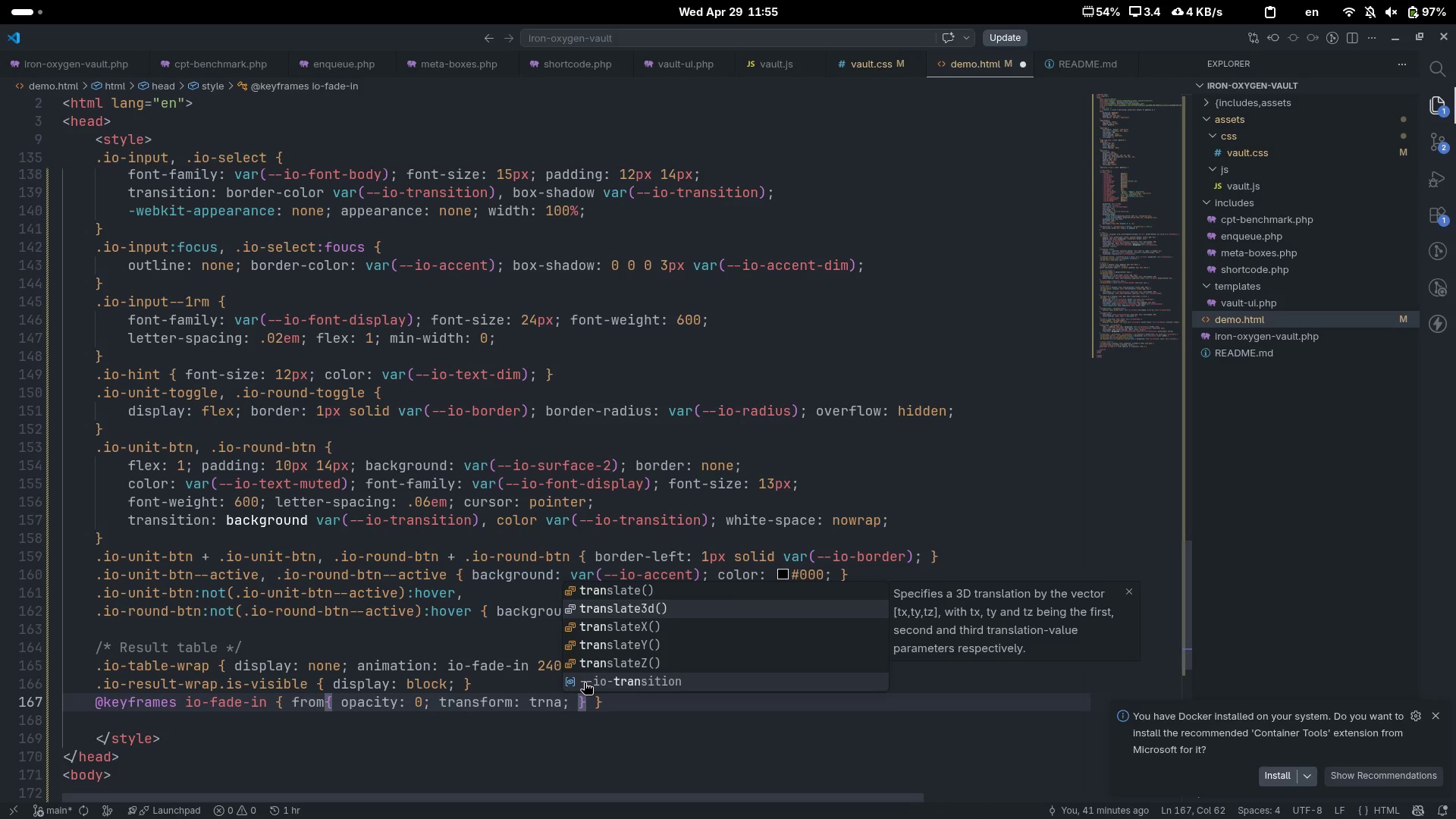 
key(ArrowDown)
 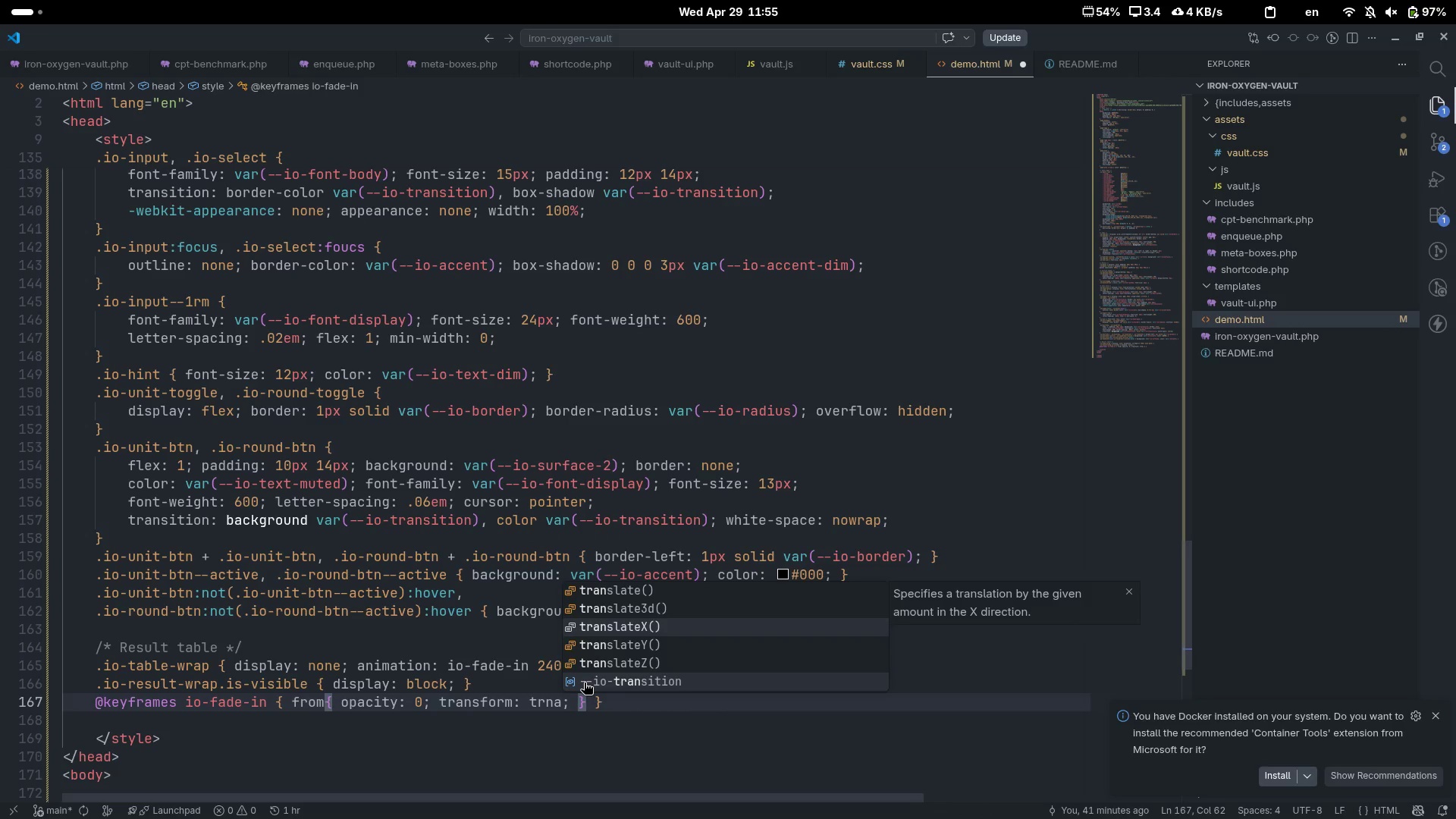 
key(ArrowDown)
 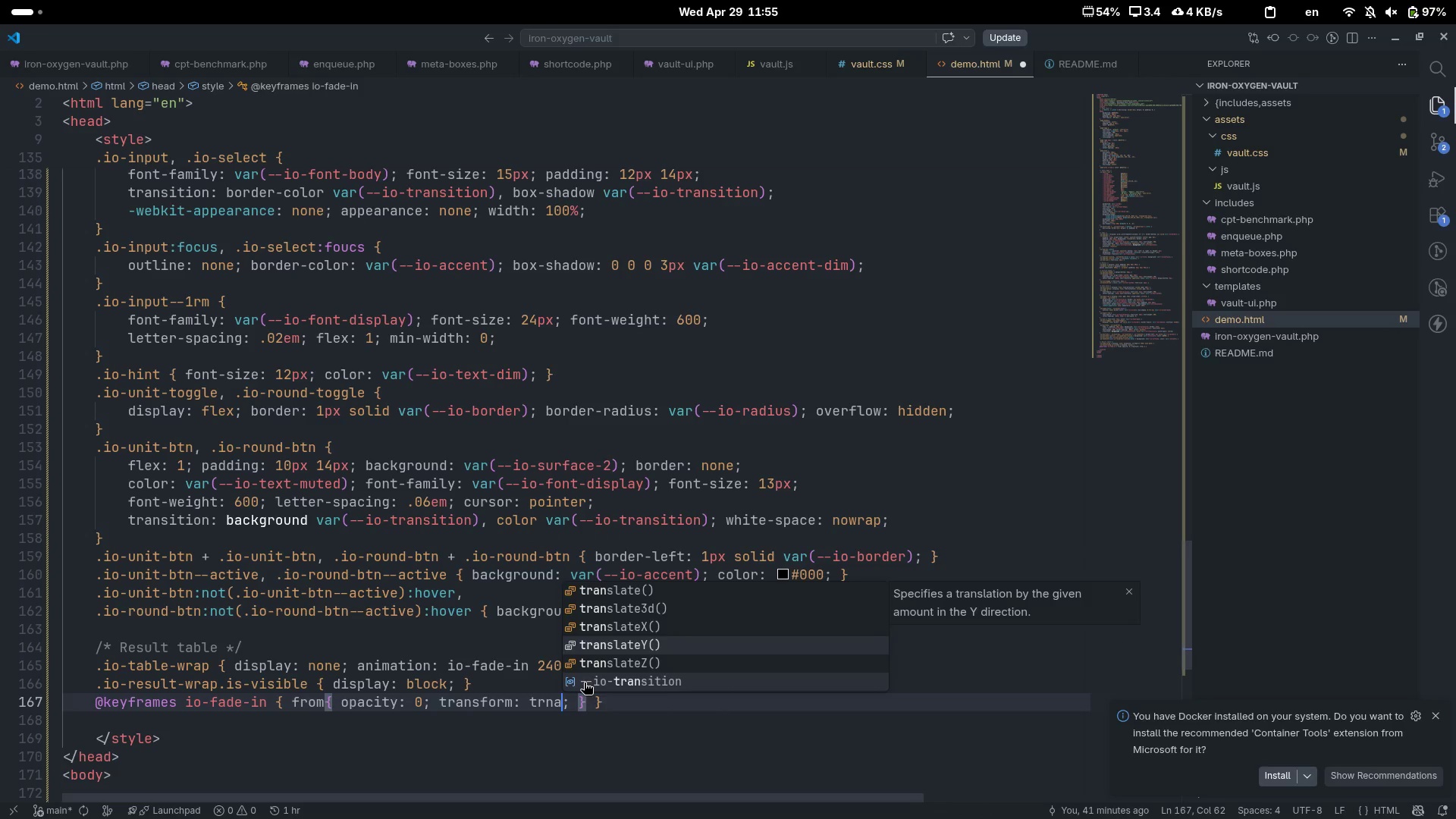 
key(Enter)
 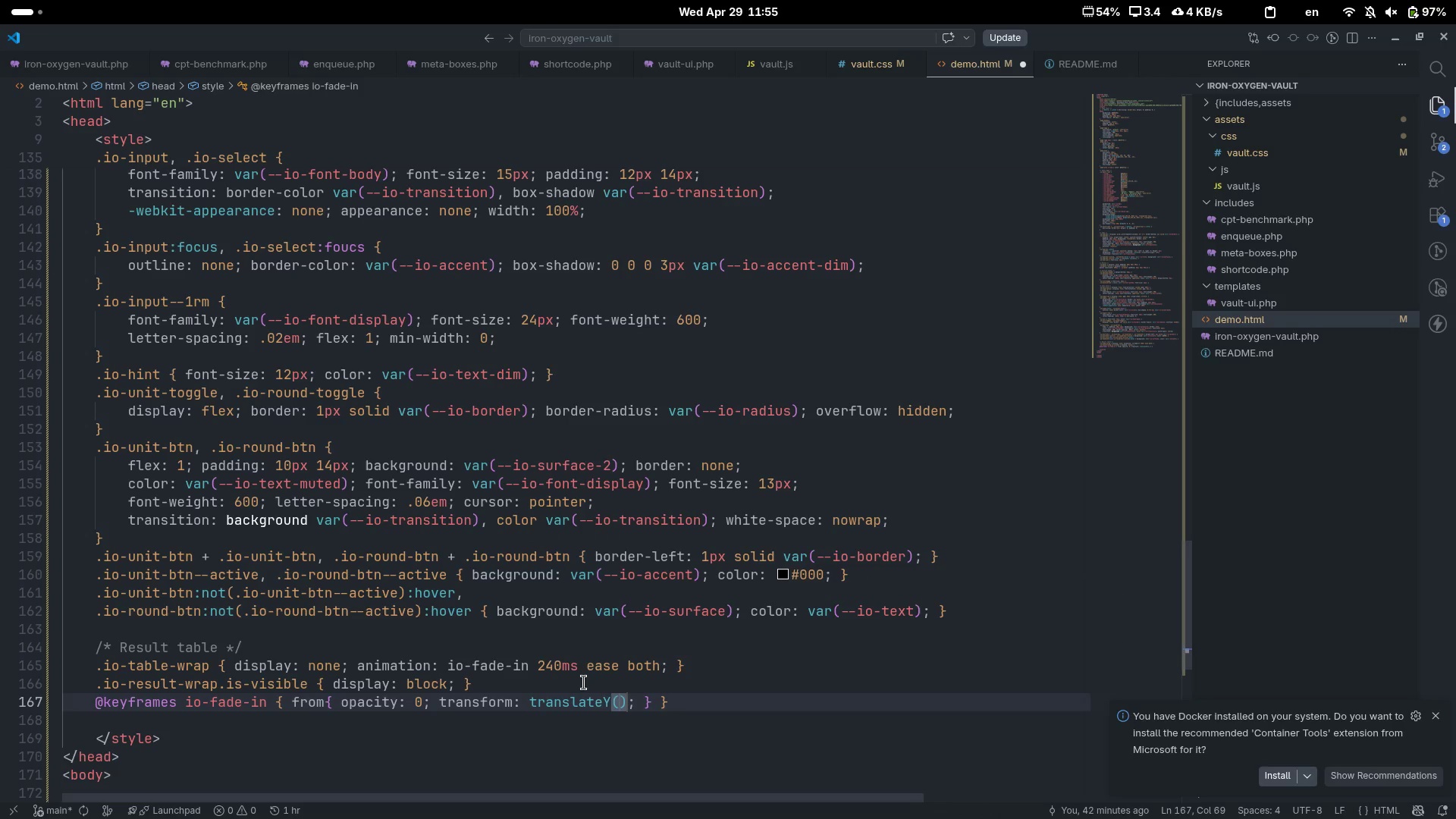 
type(8px)
 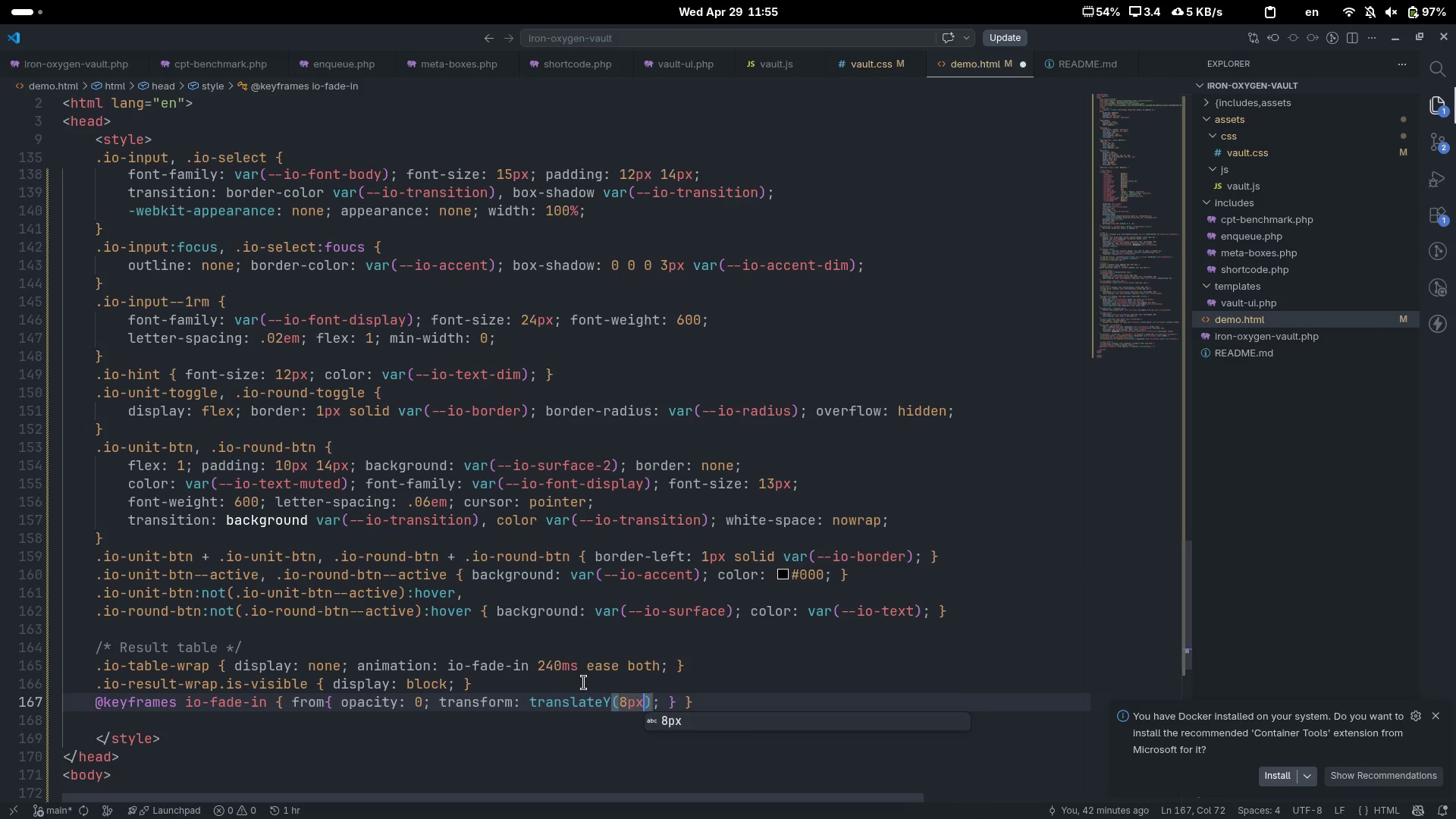 
key(ArrowRight)
 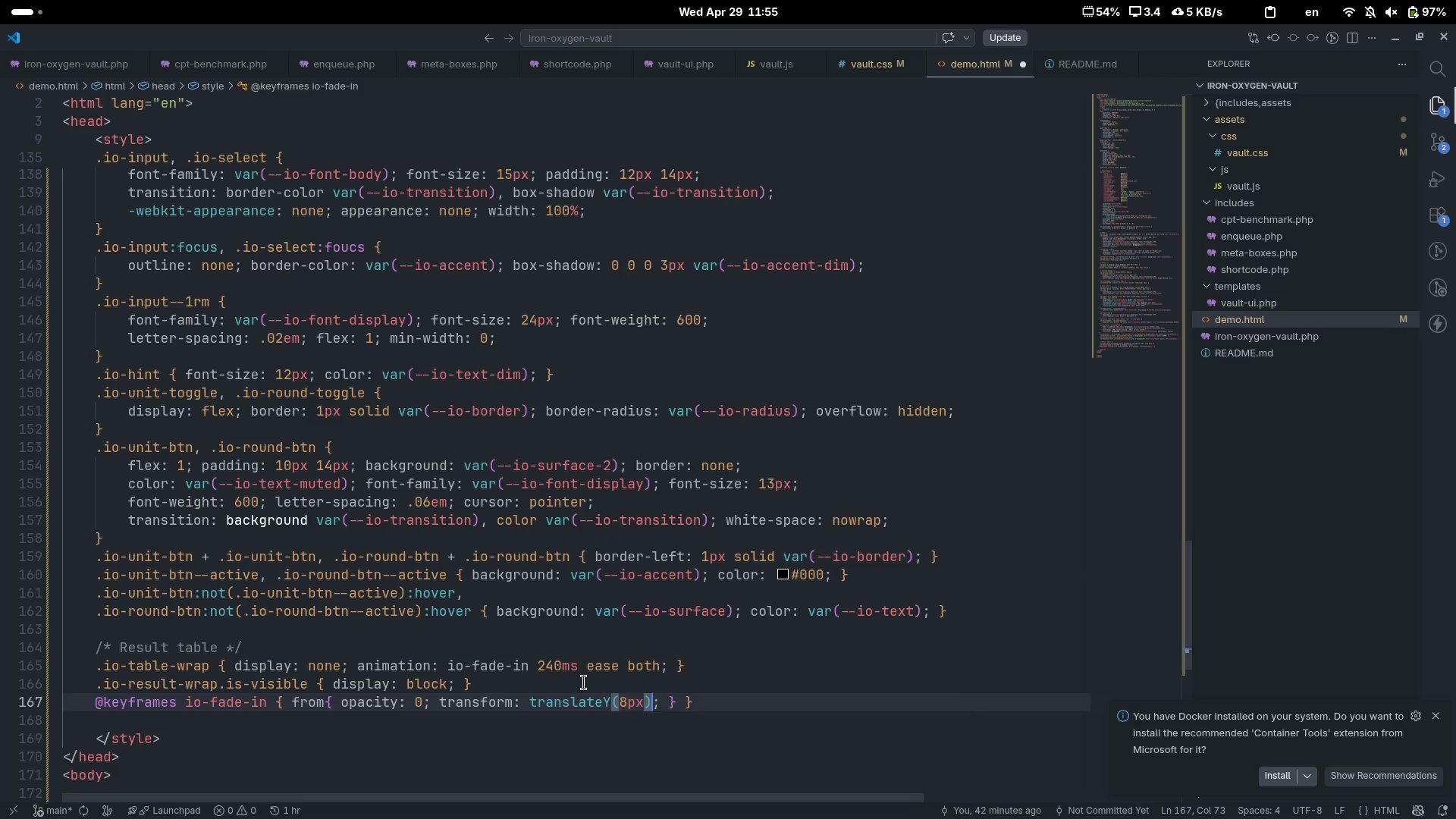 
key(ArrowRight)
 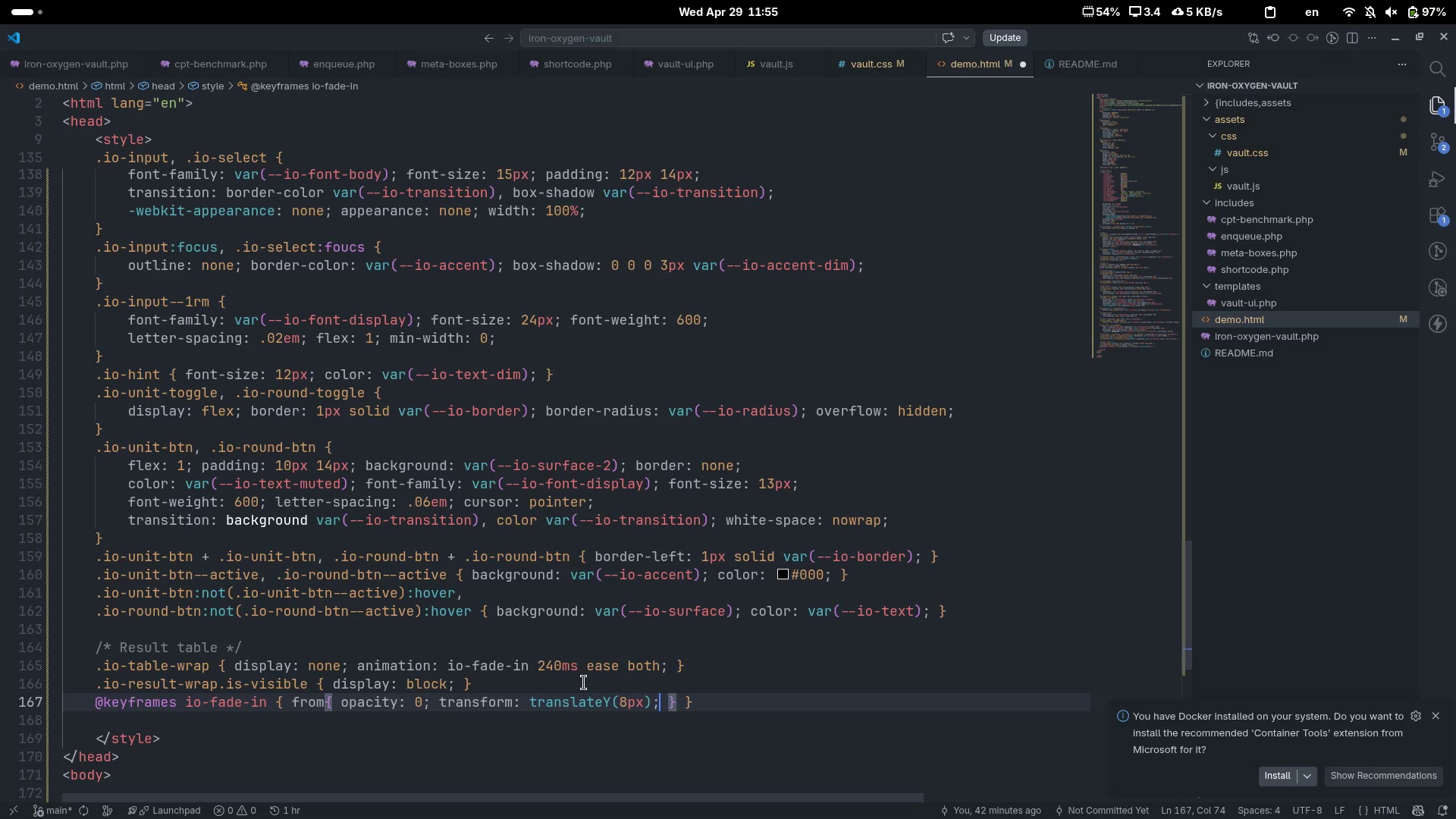 
key(ArrowRight)
 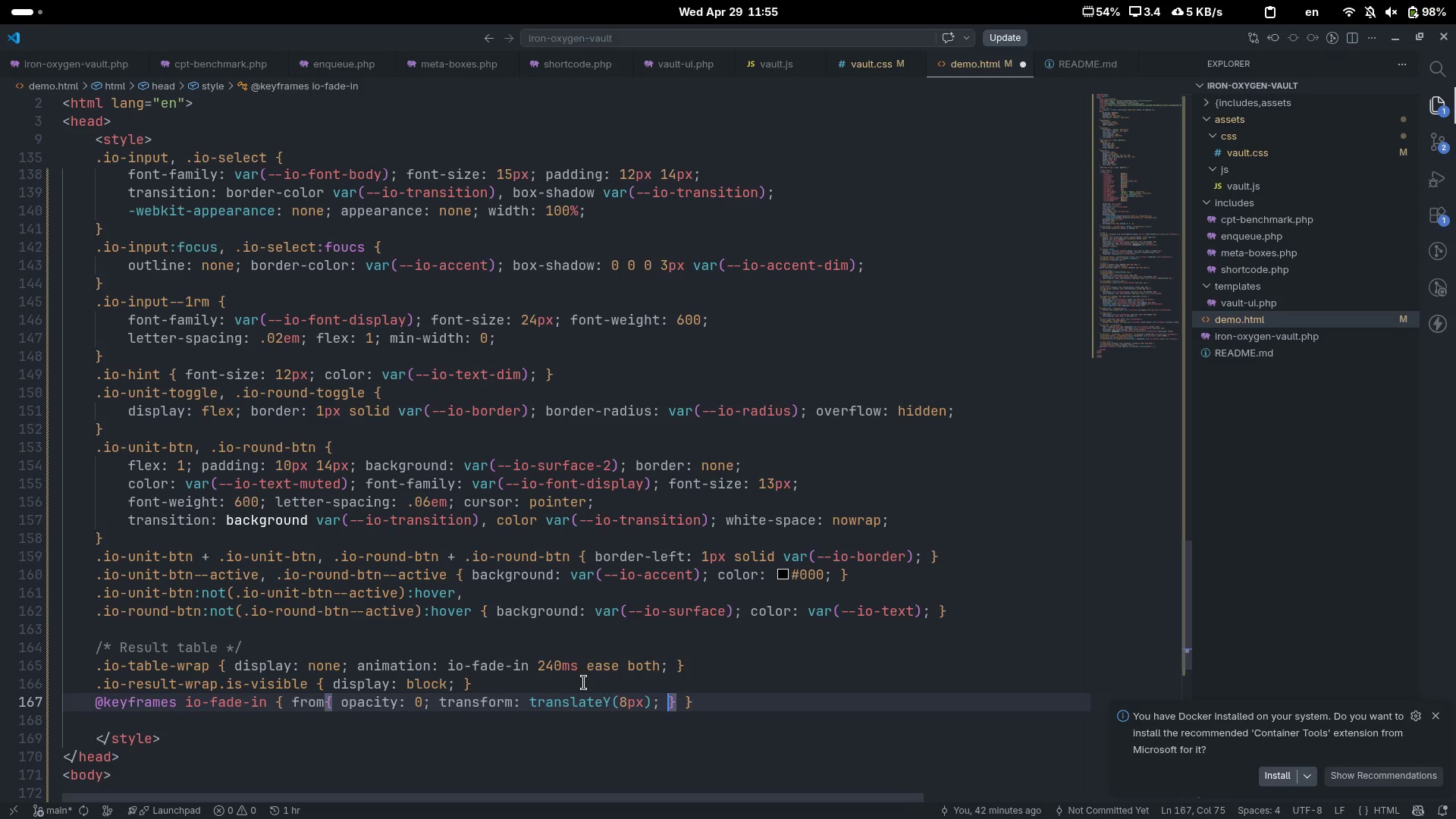 
key(ArrowRight)
 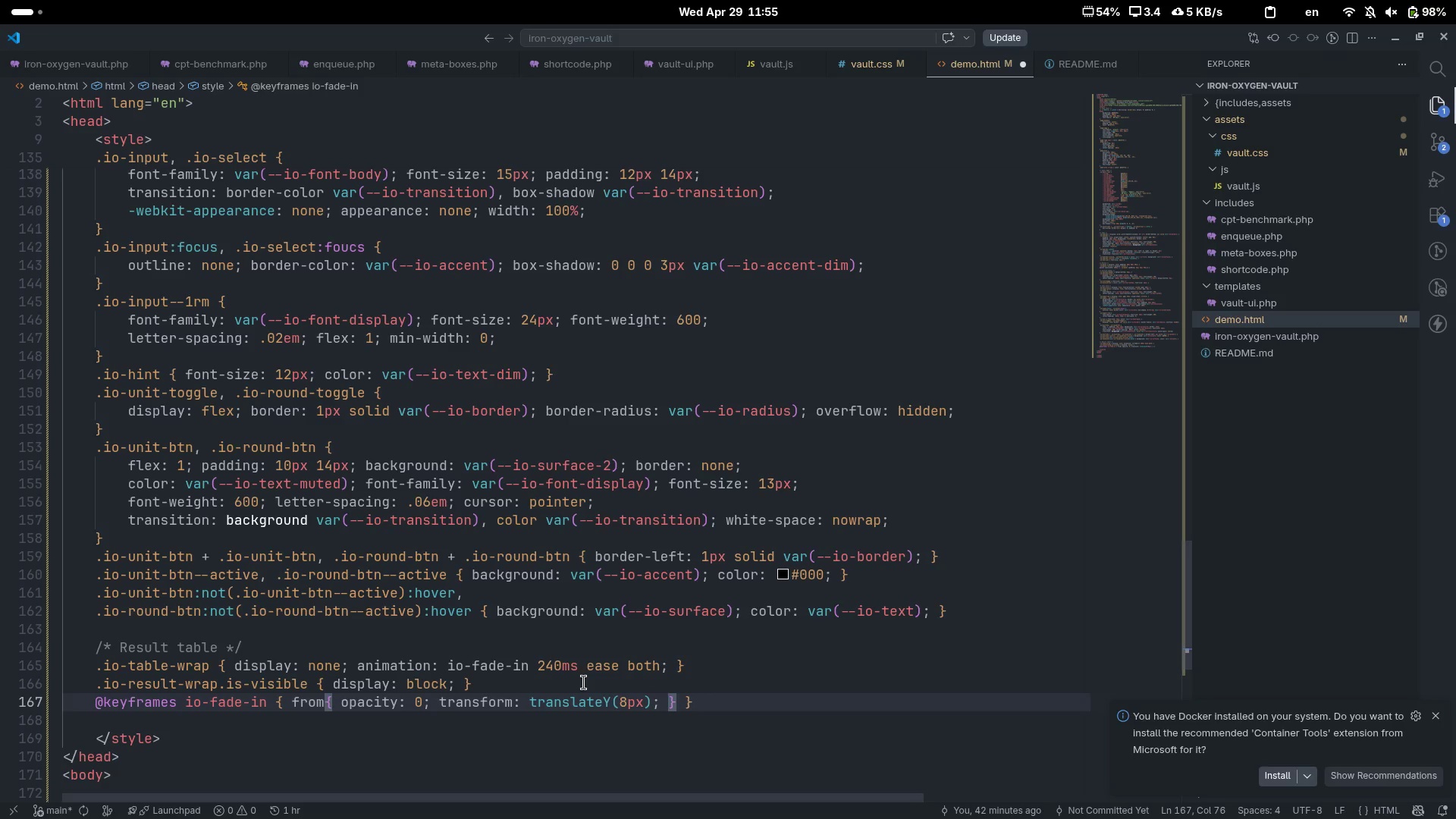 
type( to ()
key(Backspace)
type({ )
 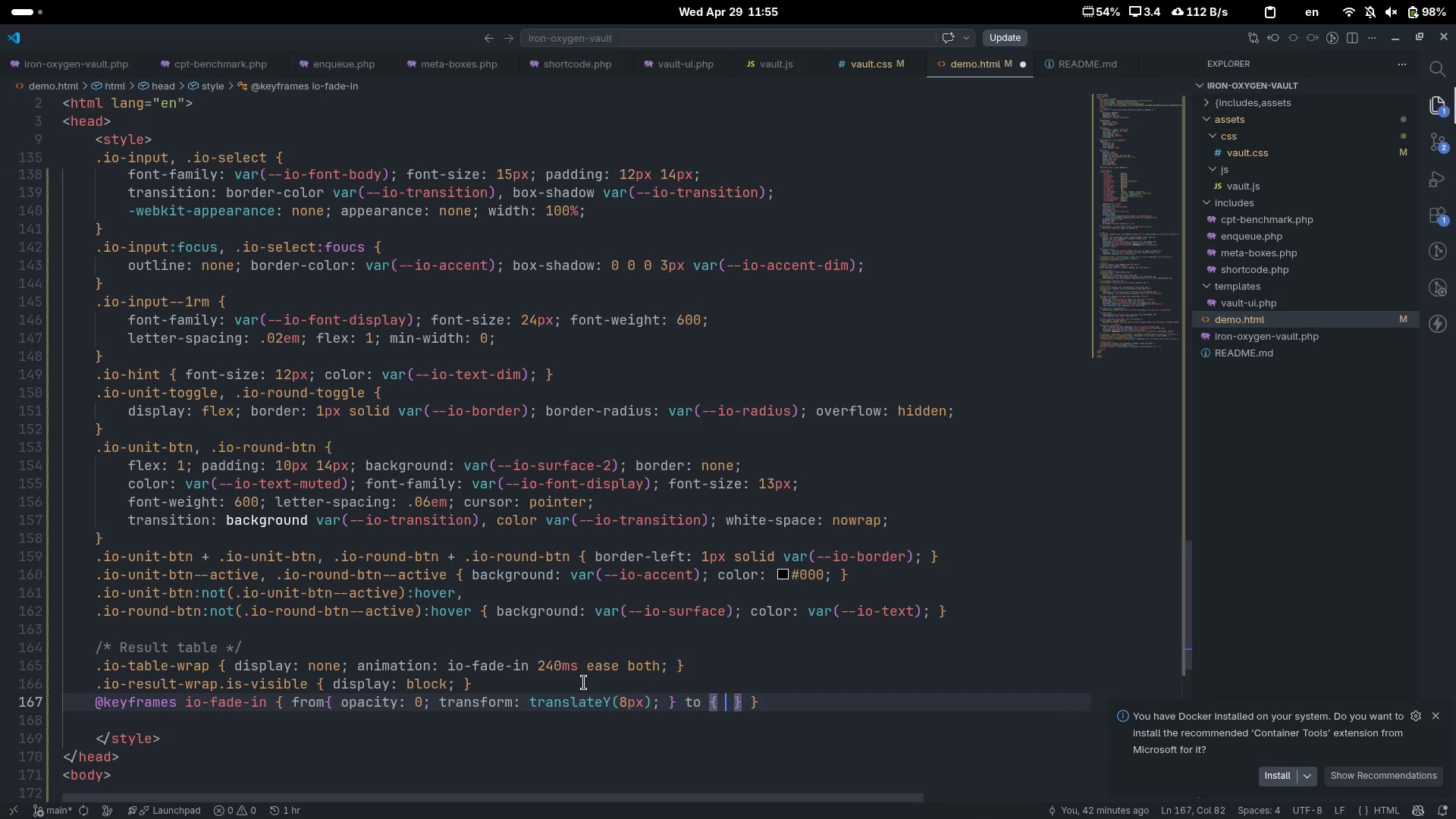 
 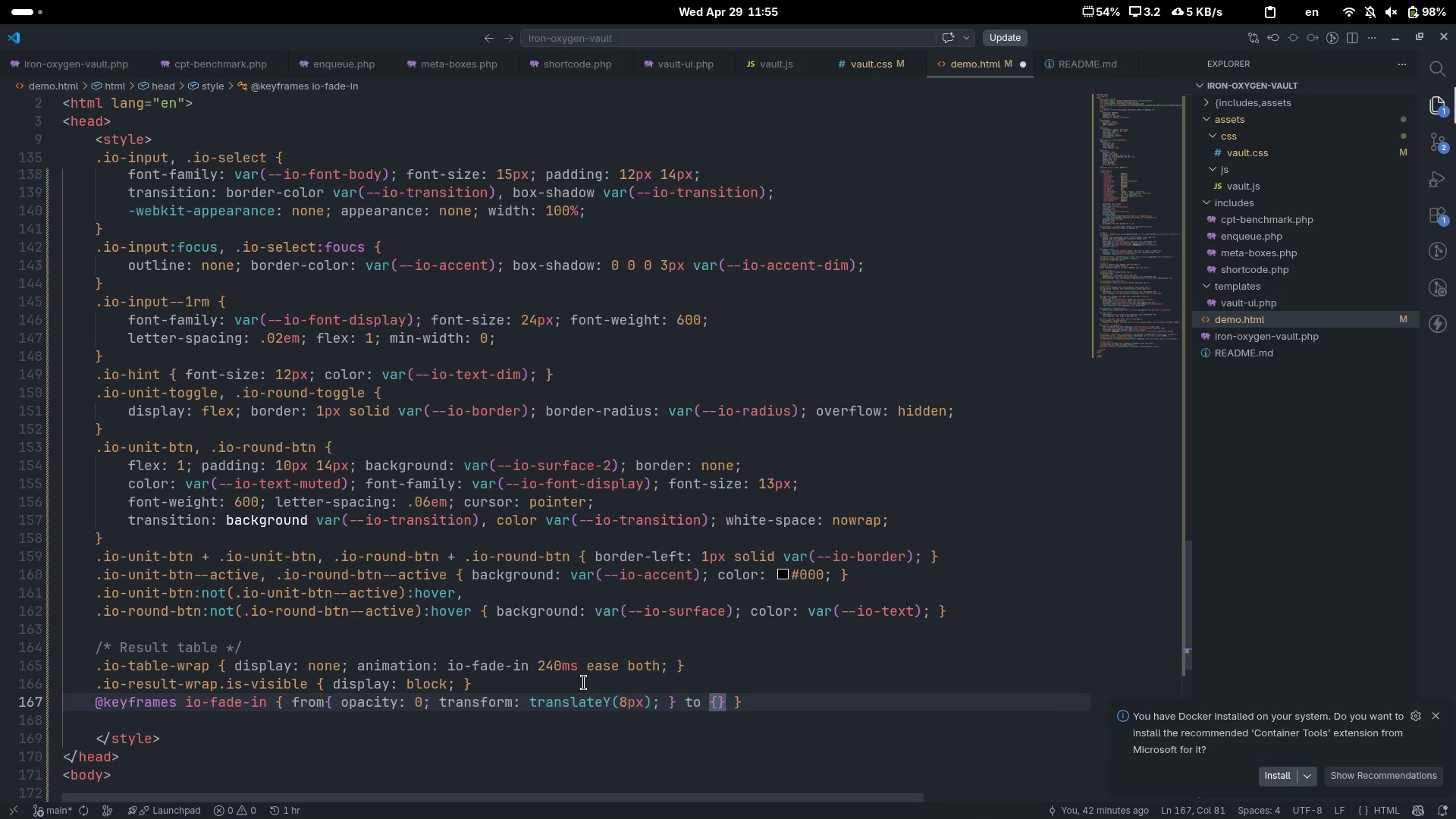 
key(ArrowLeft)
 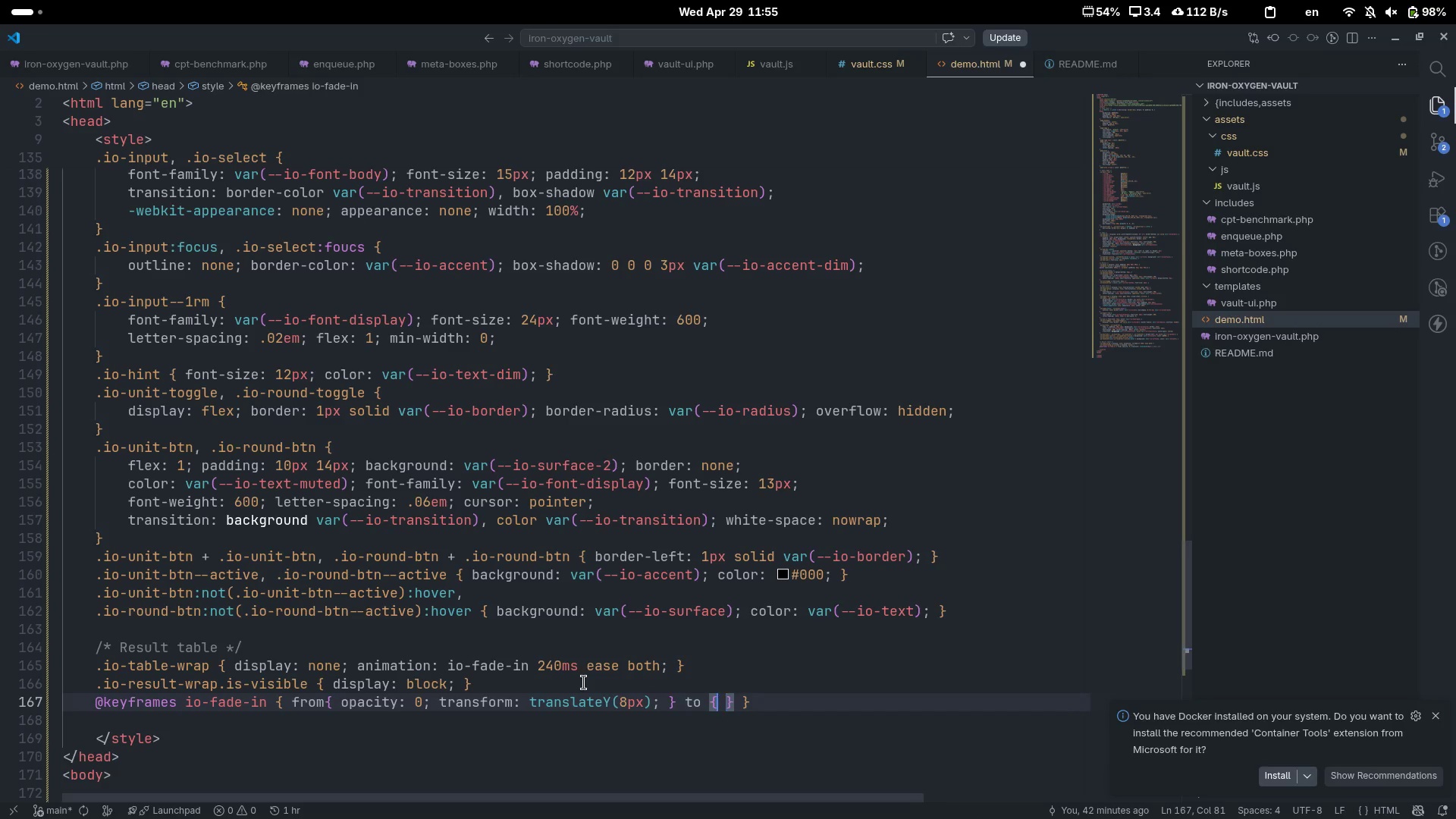 
type( opac)
key(Tab)
type(1)
 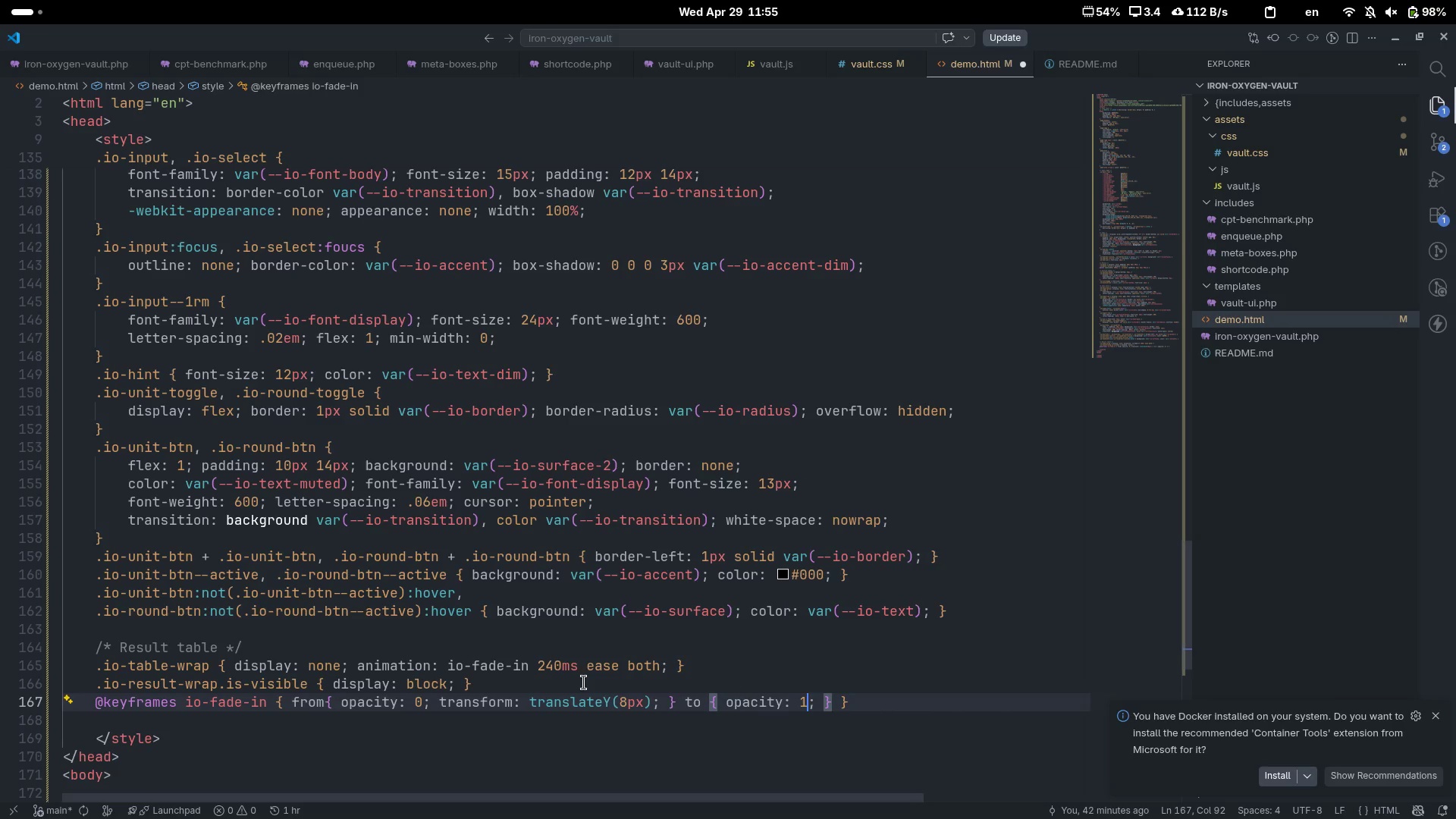 
key(ArrowRight)
 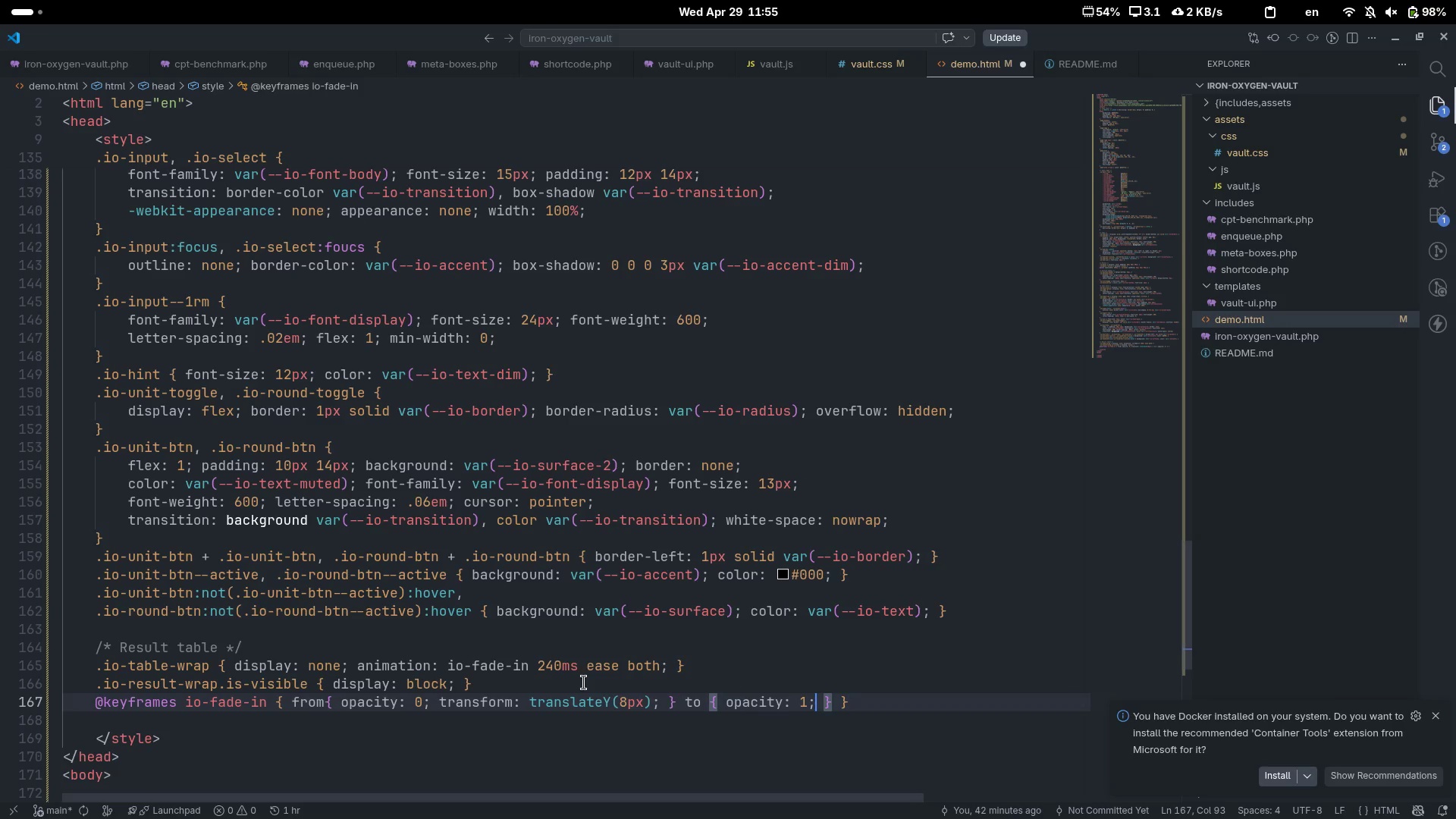 
type( trains)
 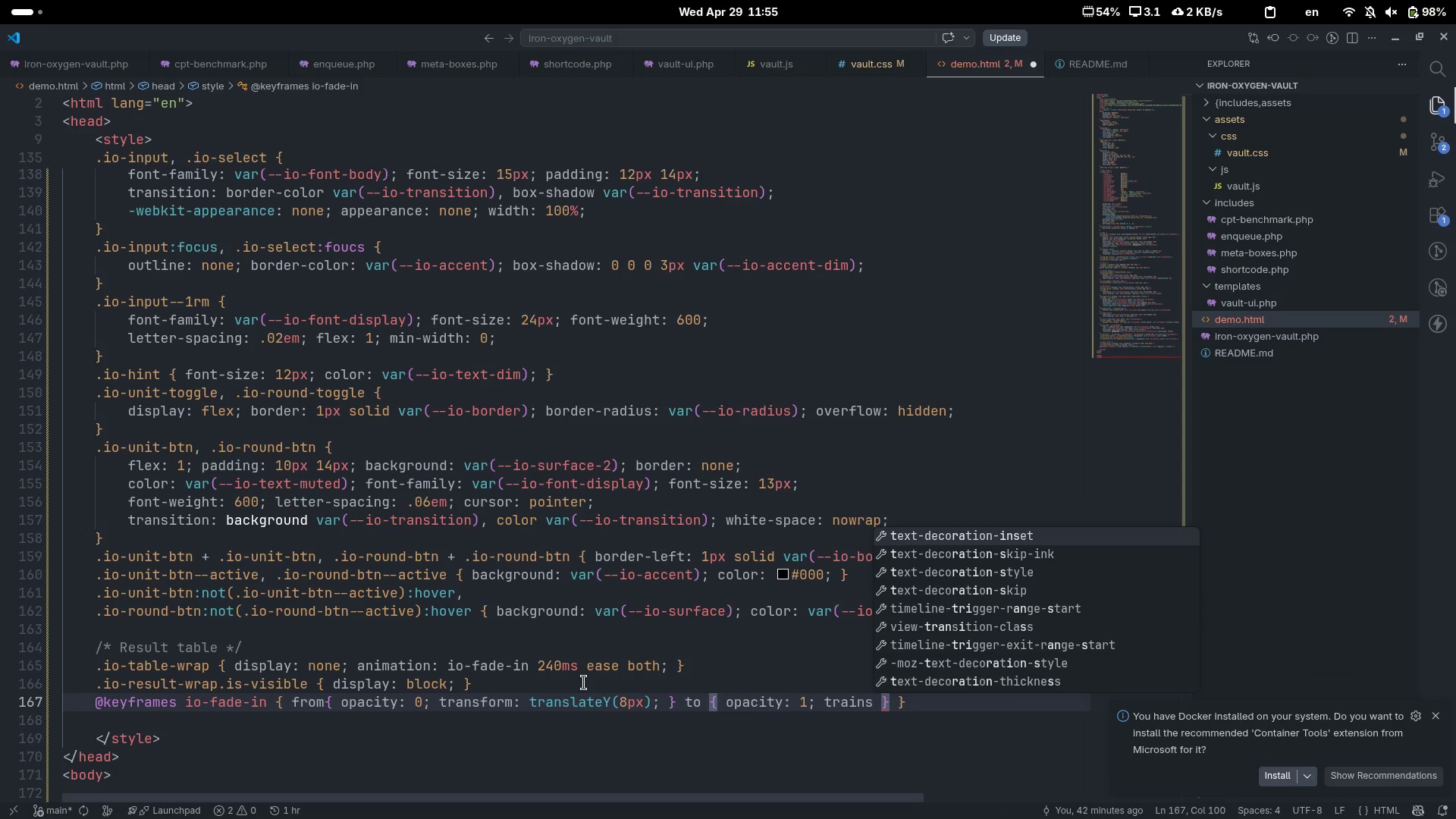 
key(Control+ControlLeft)
 